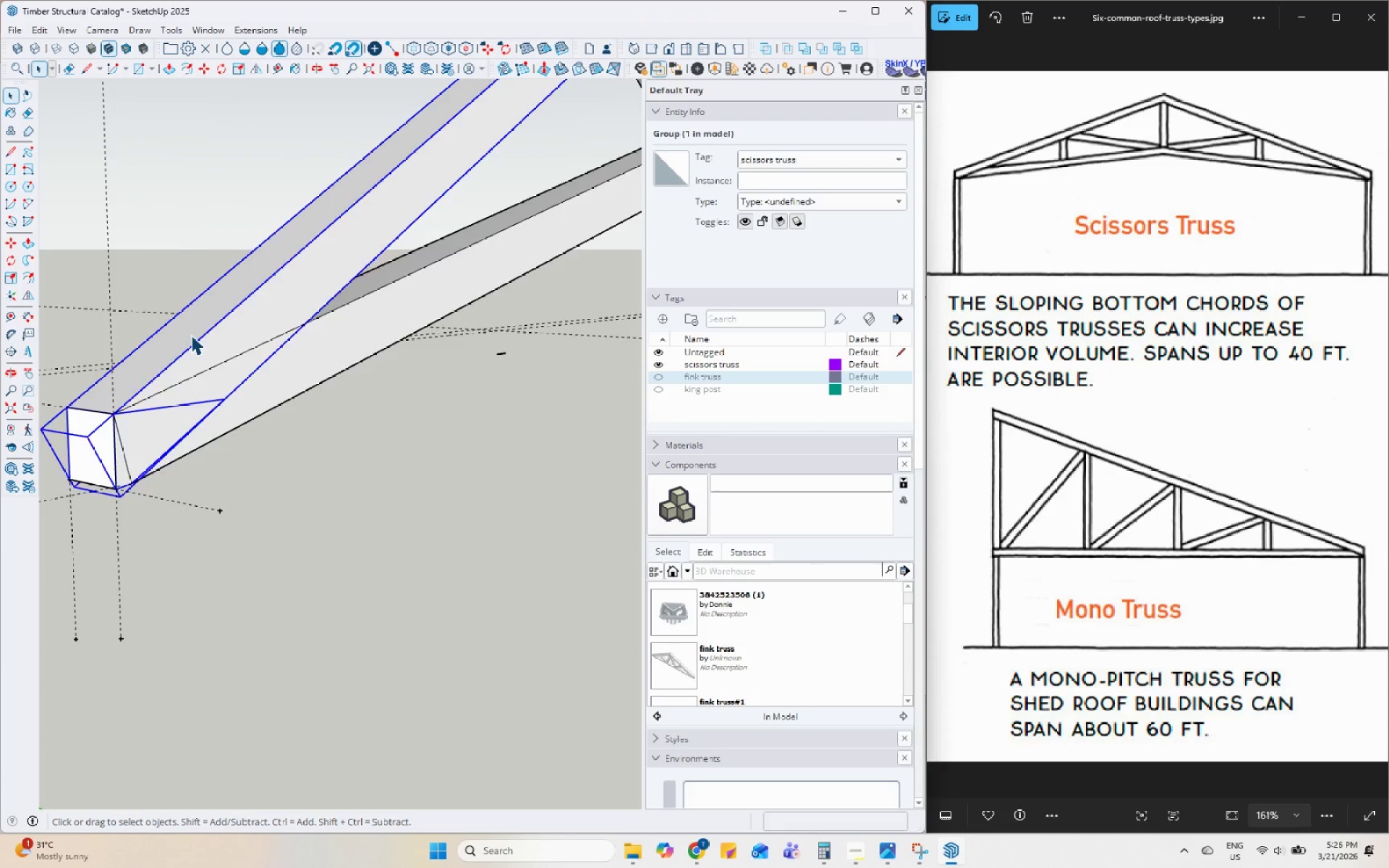 
triple_click([191, 336])
 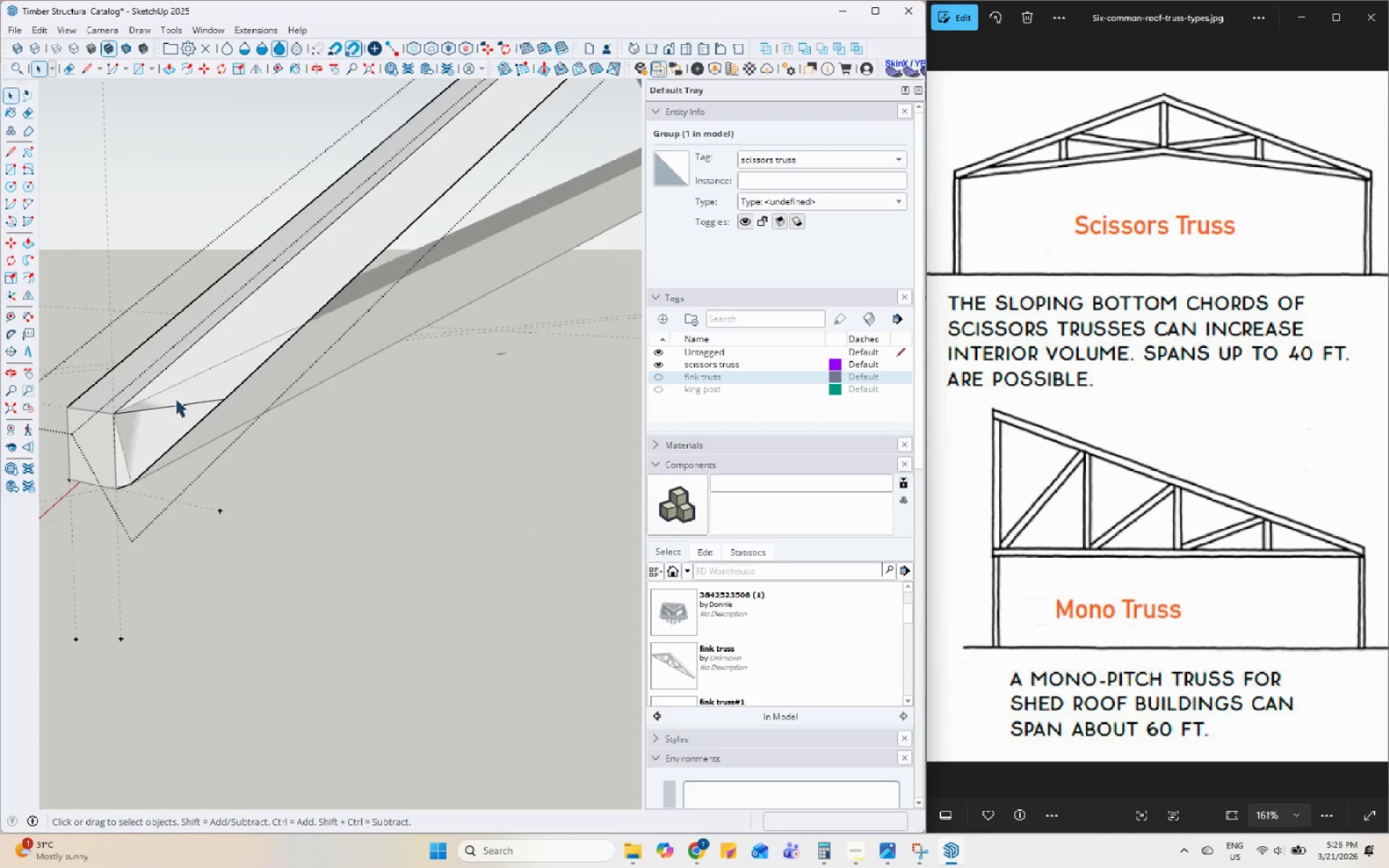 
left_click_drag(start_coordinate=[175, 401], to_coordinate=[173, 408])
 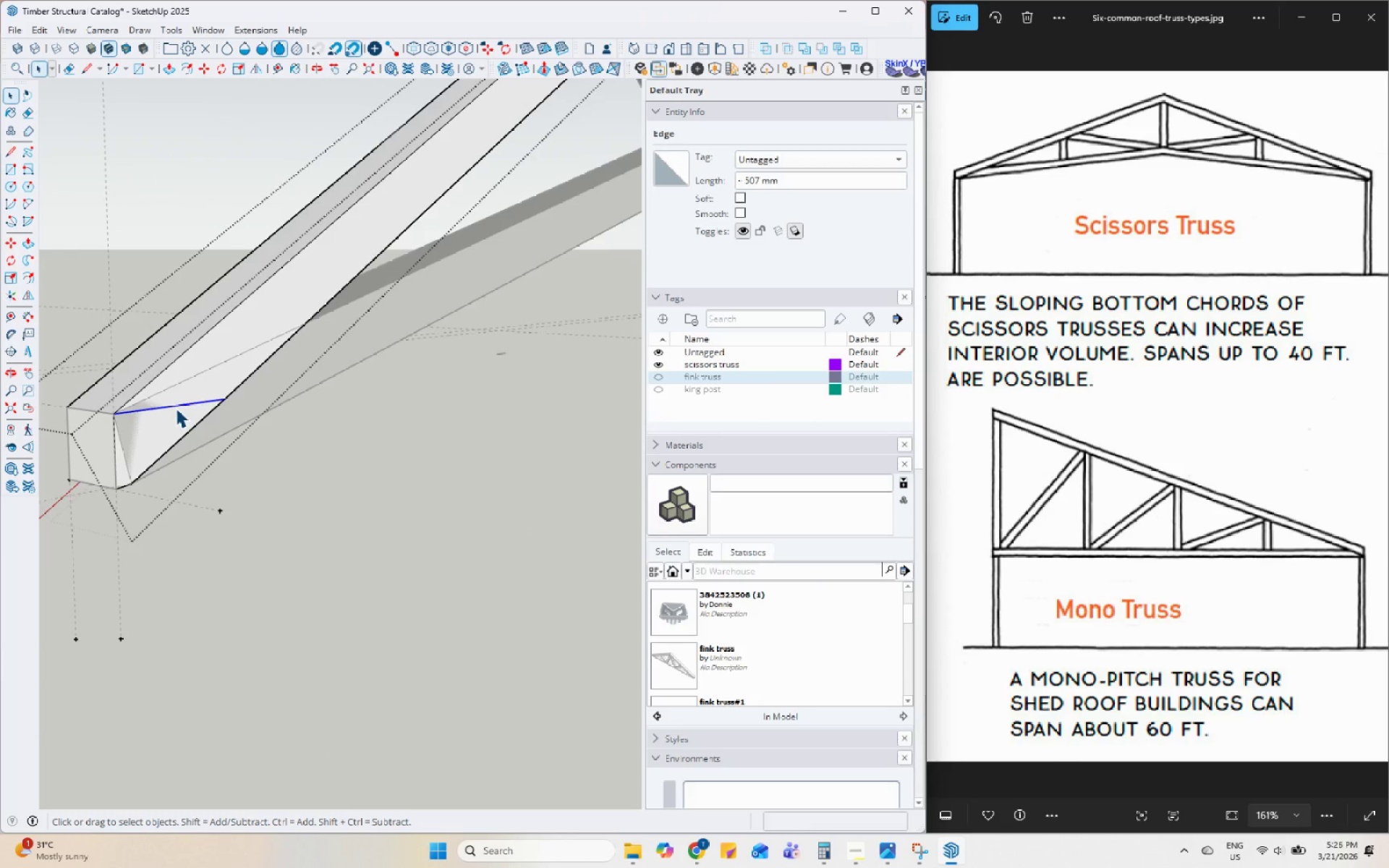 
key(Delete)
 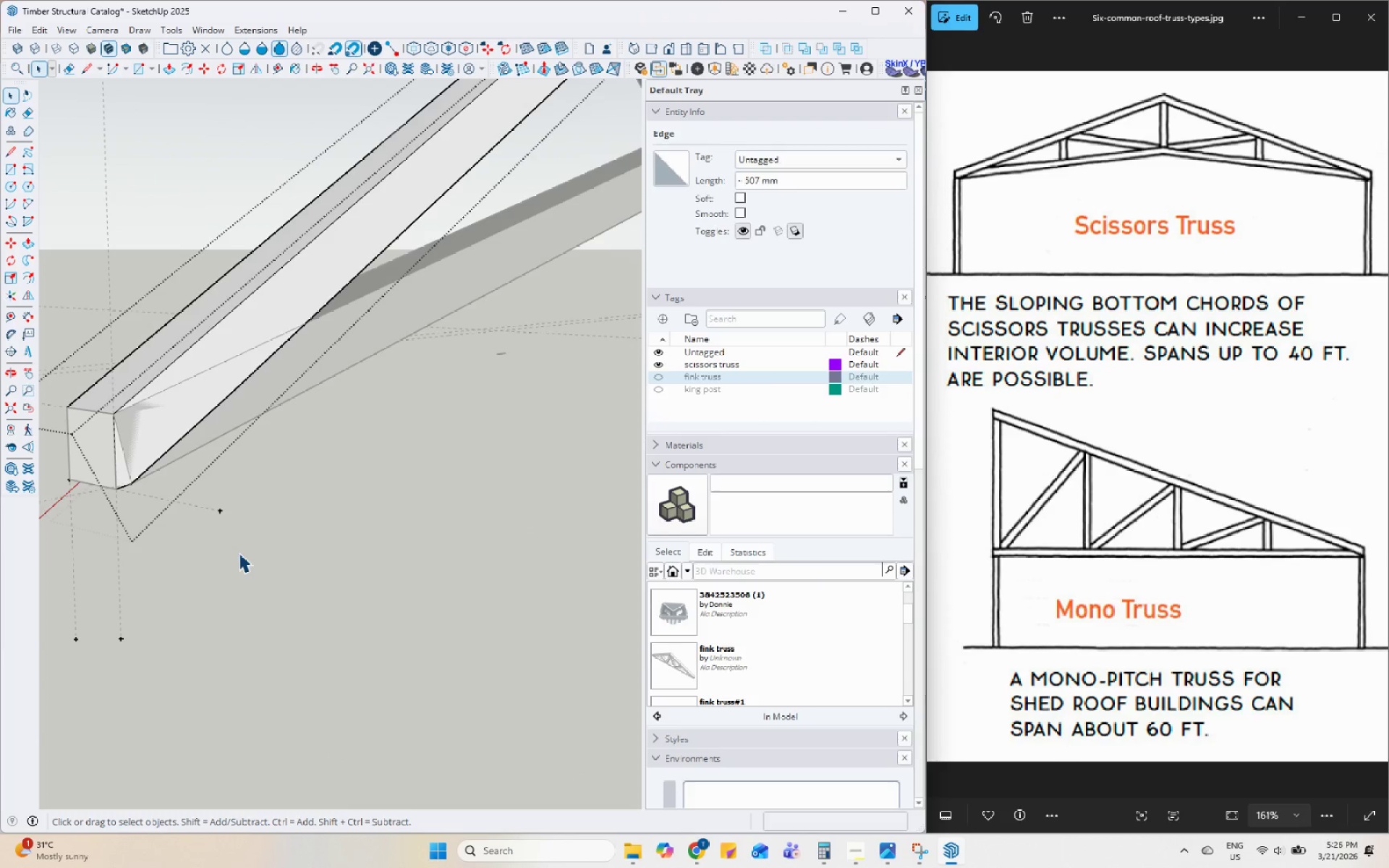 
left_click([243, 556])
 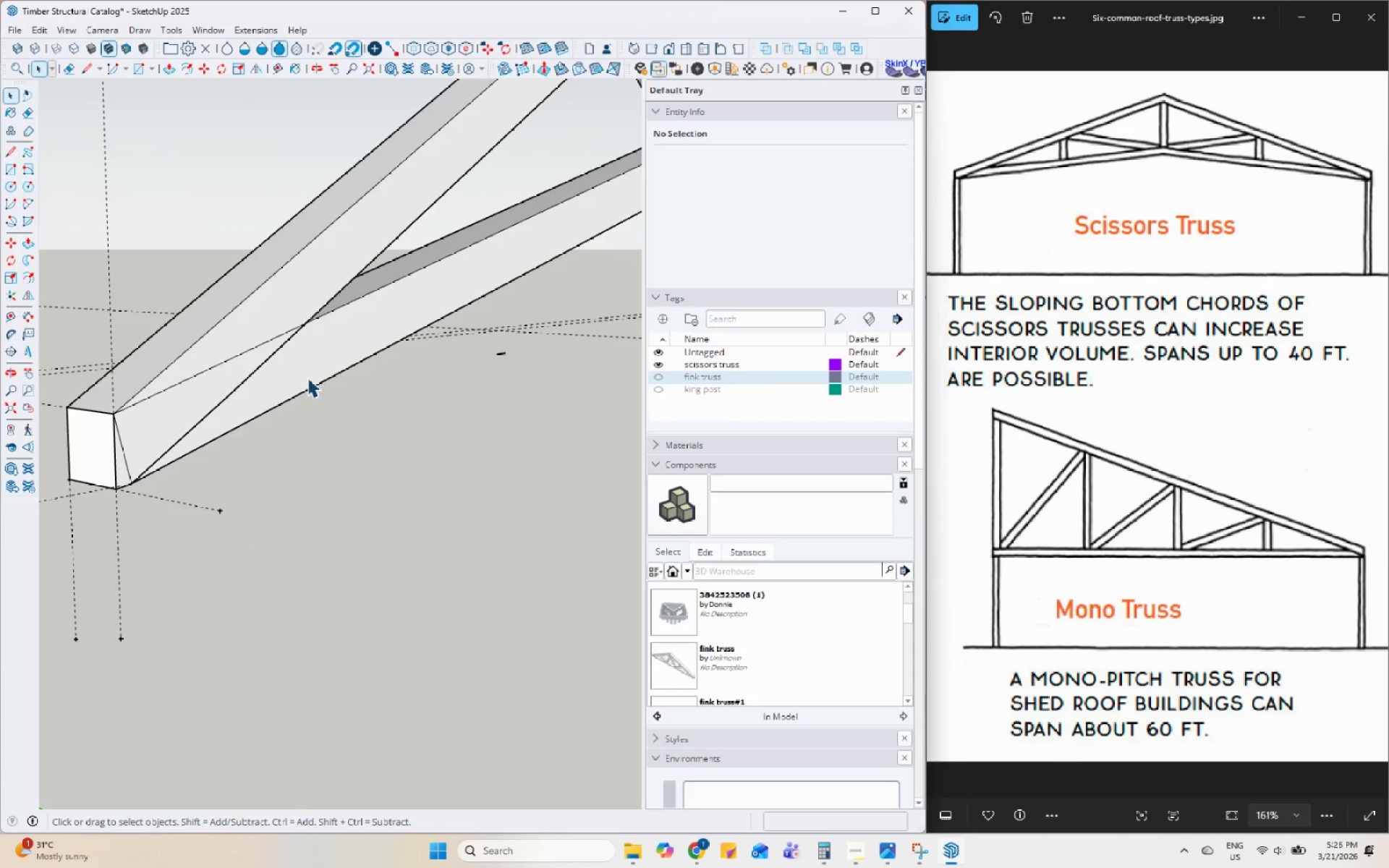 
double_click([307, 378])
 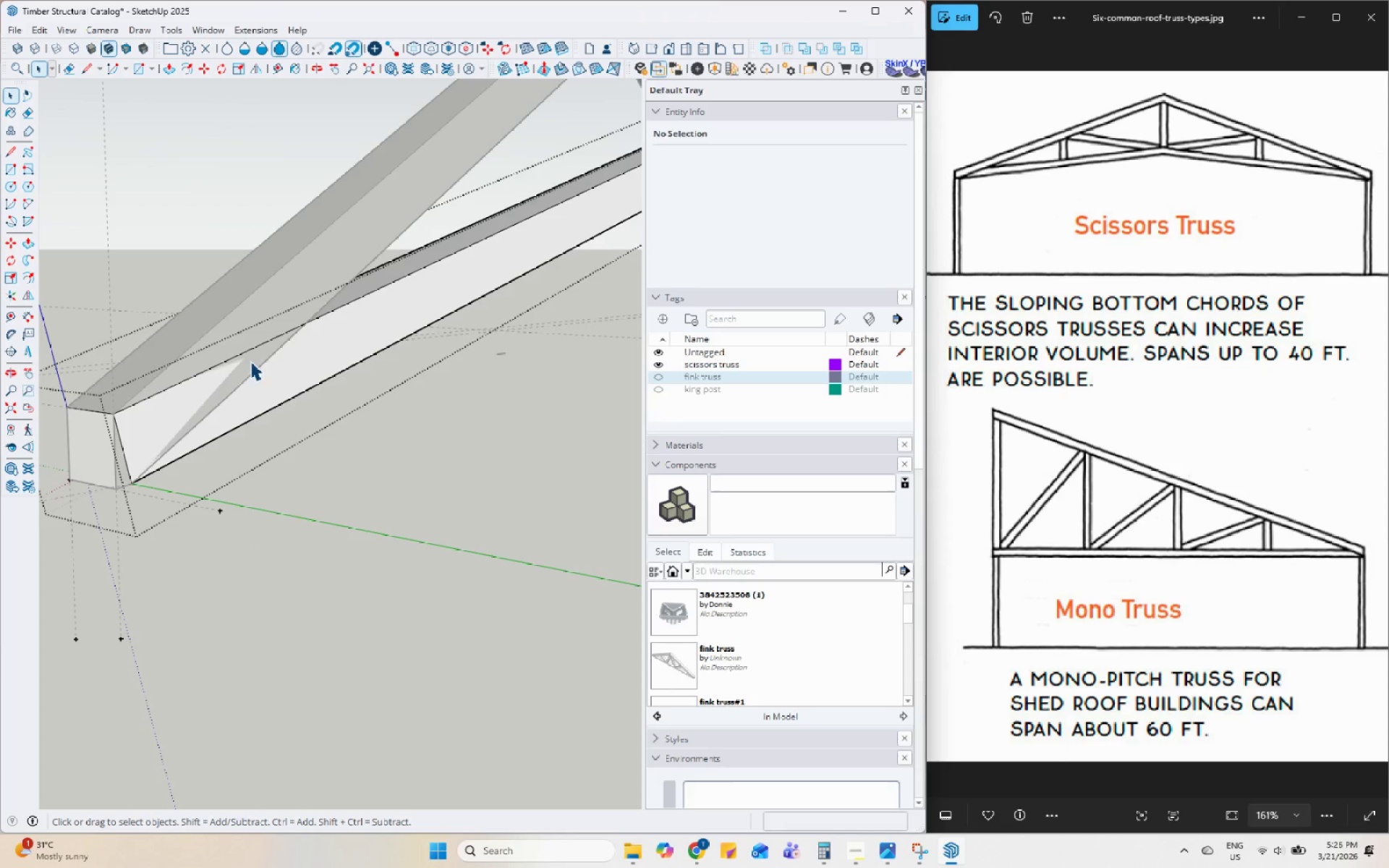 
scroll: coordinate [351, 539], scroll_direction: down, amount: 9.0
 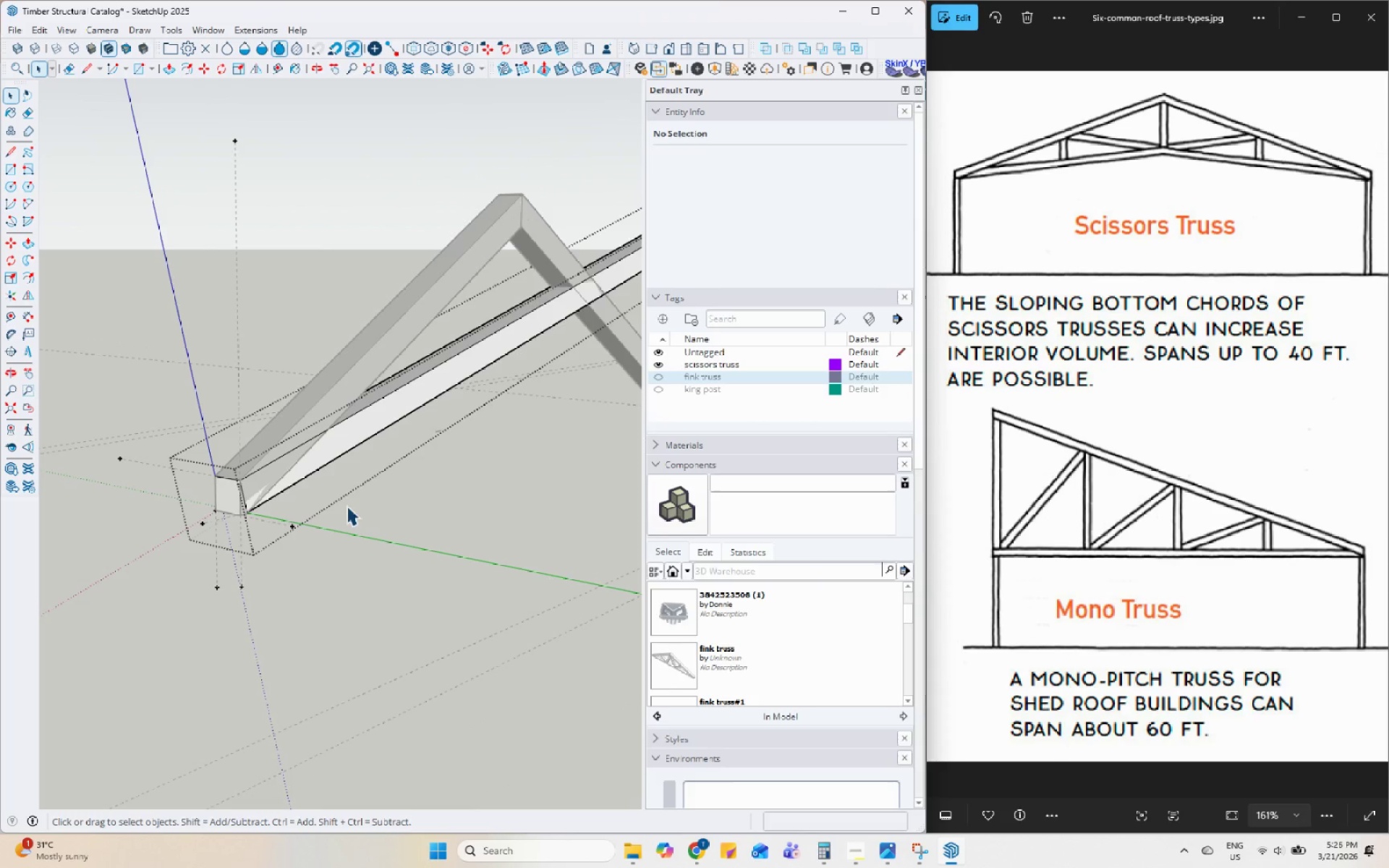 
scroll: coordinate [316, 428], scroll_direction: up, amount: 7.0
 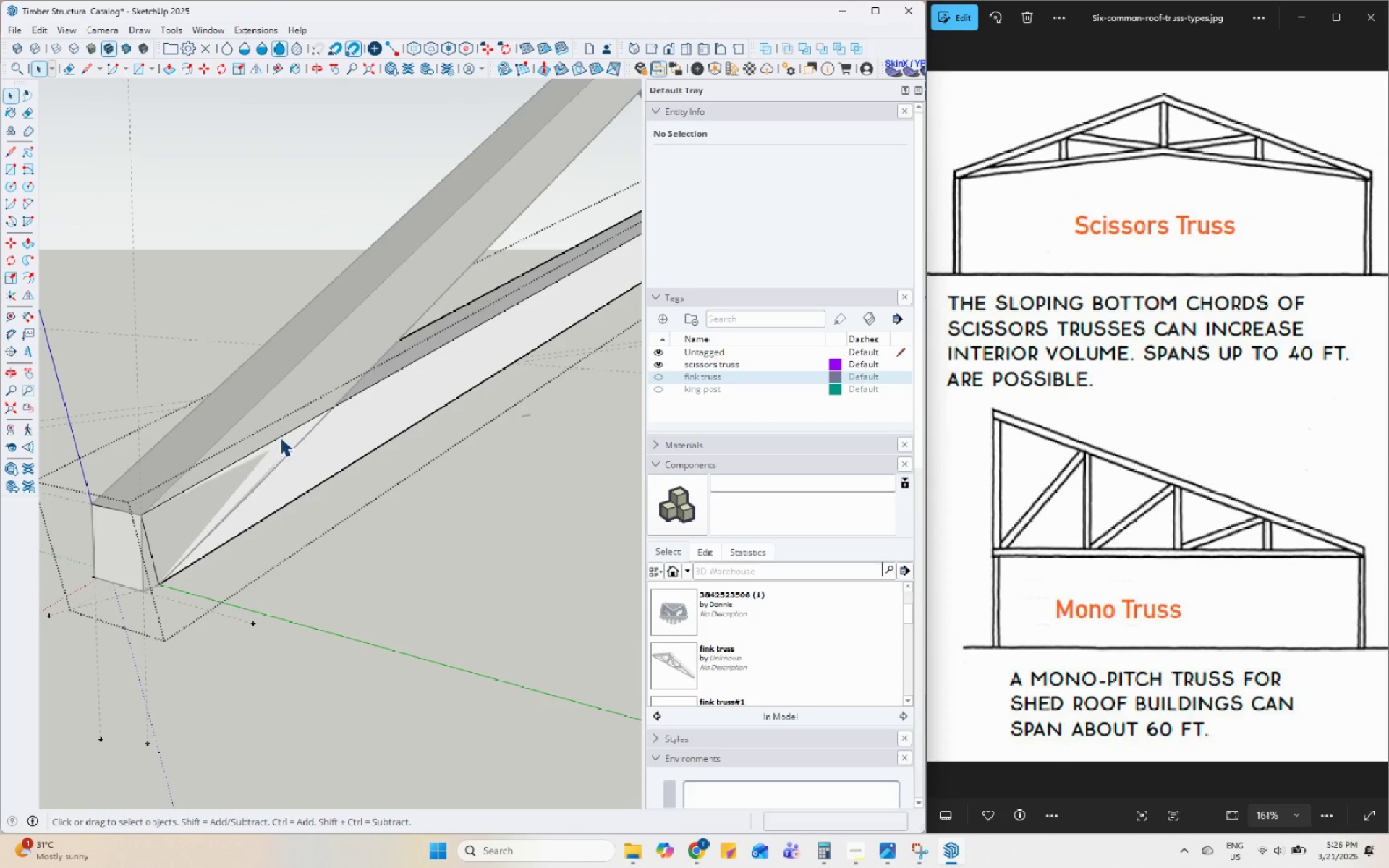 
left_click([257, 450])
 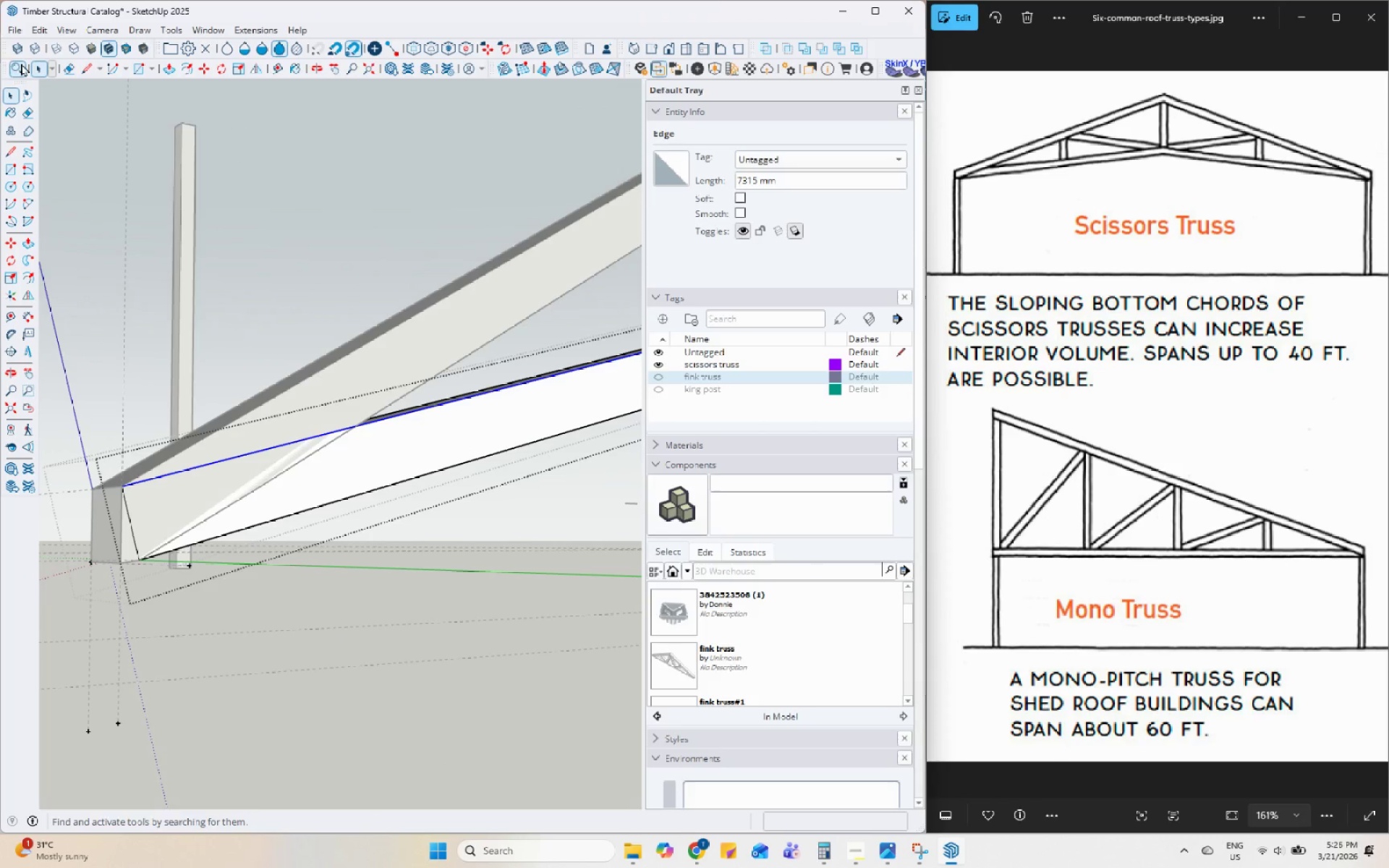 
left_click([5, 150])
 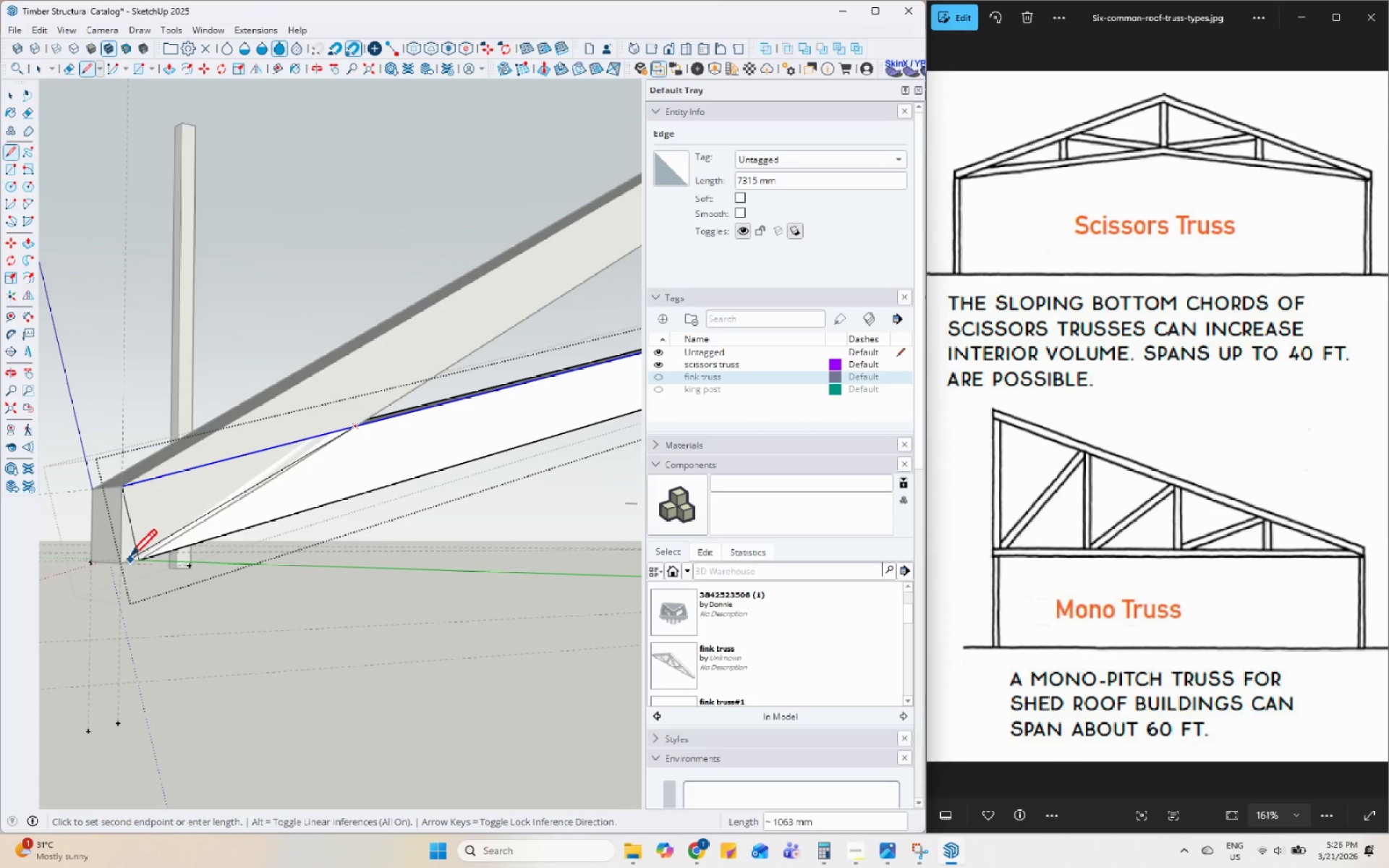 
left_click([142, 562])
 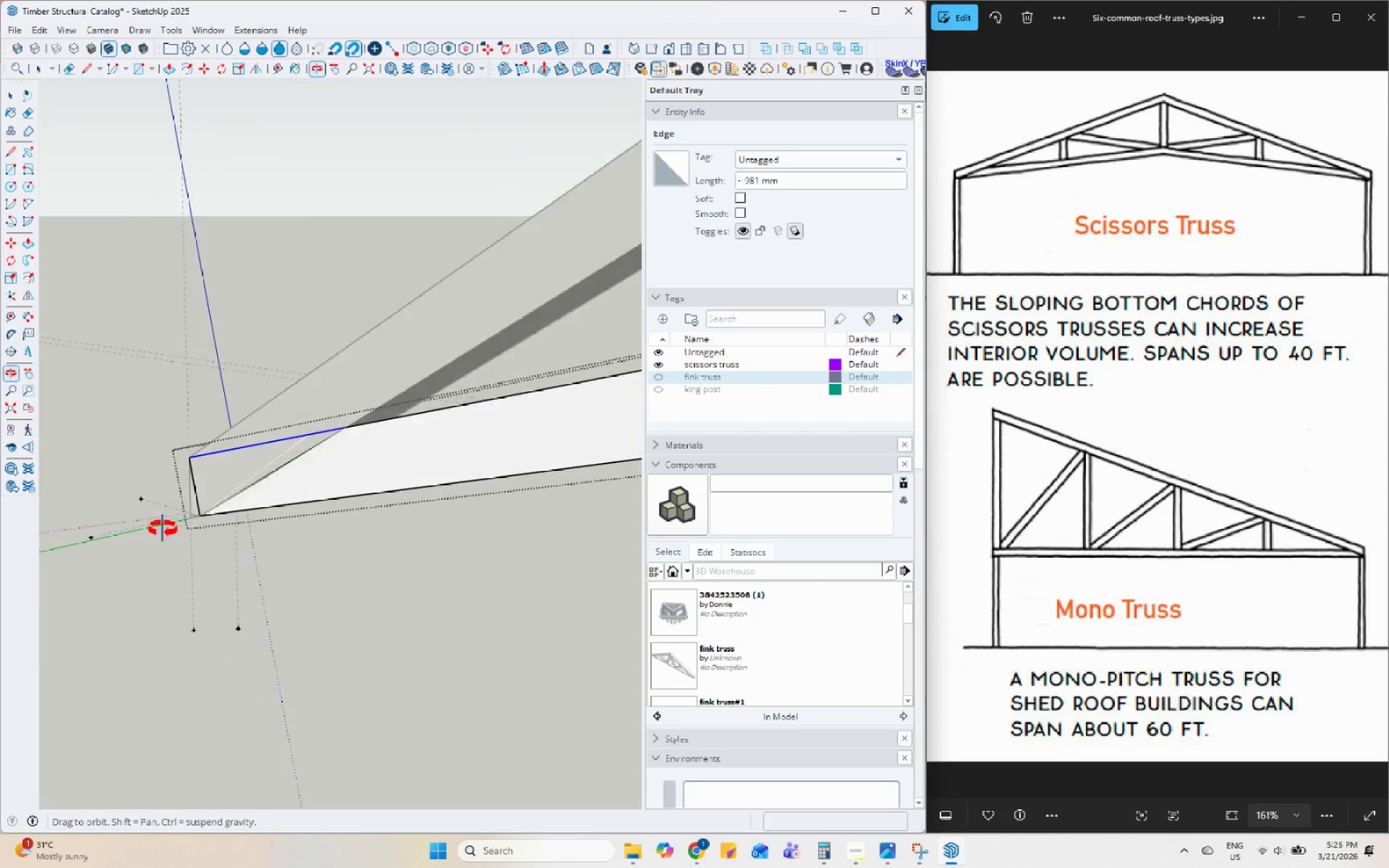 
middle_click([360, 450])
 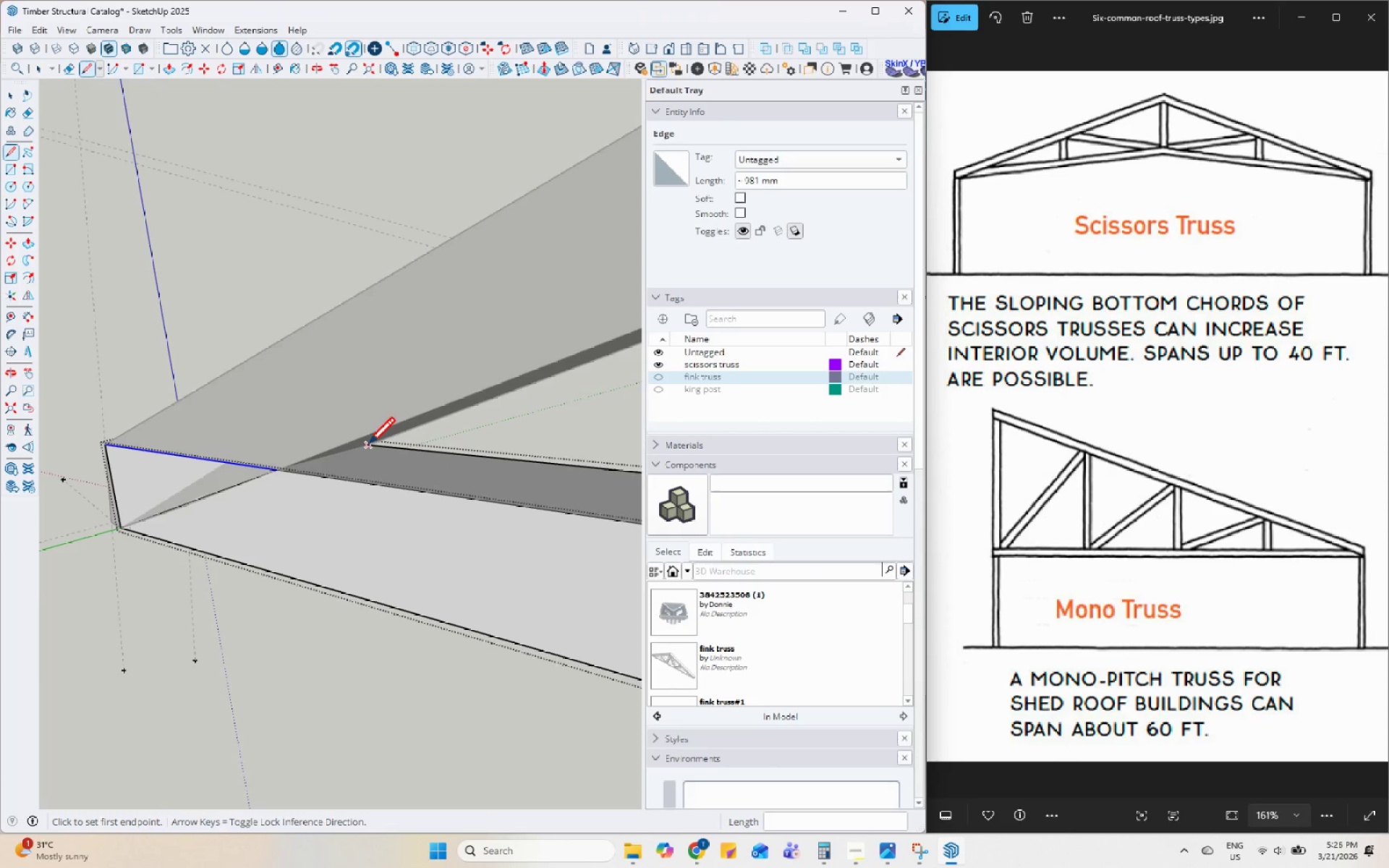 
scroll: coordinate [363, 445], scroll_direction: up, amount: 5.0
 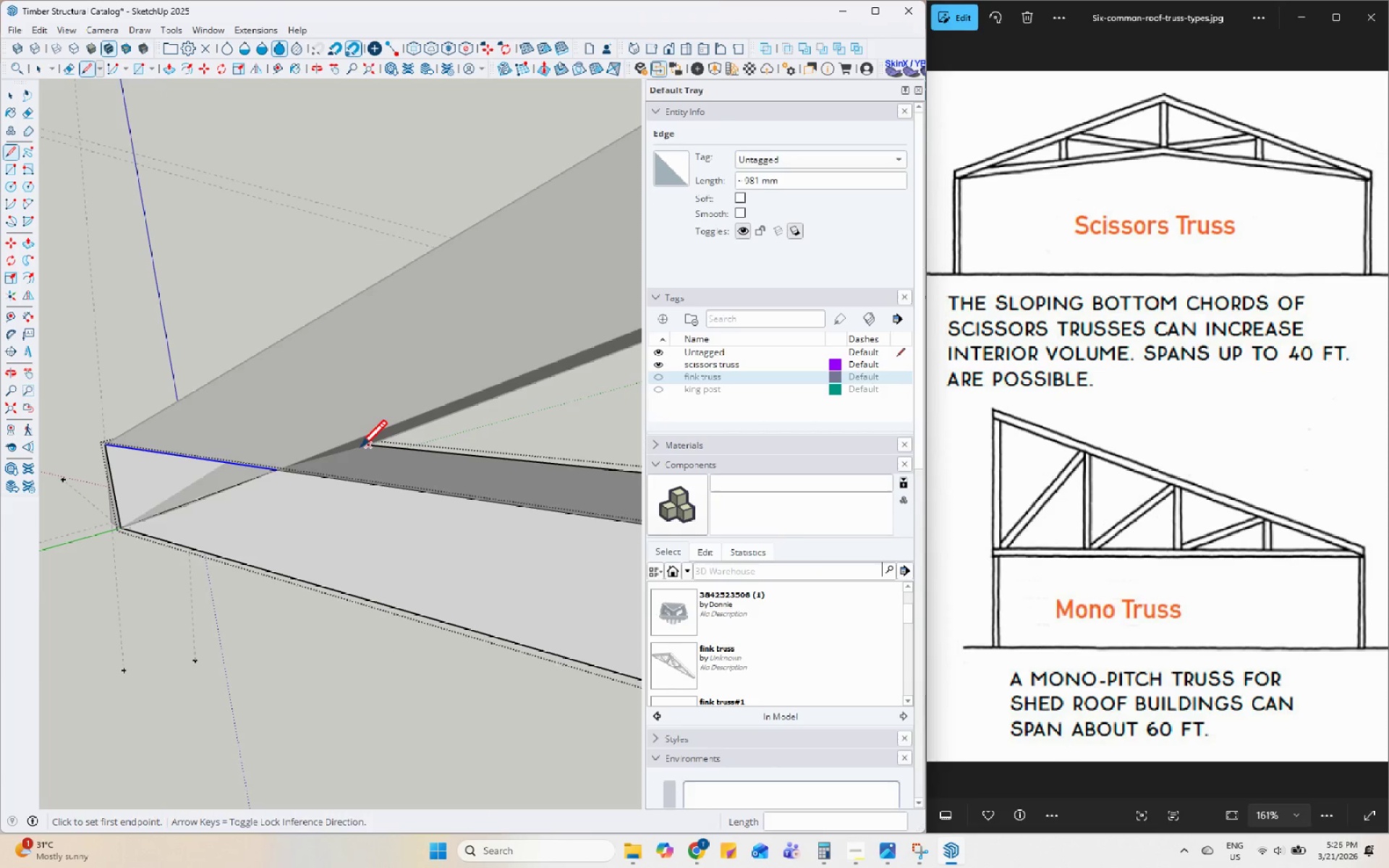 
left_click([368, 447])
 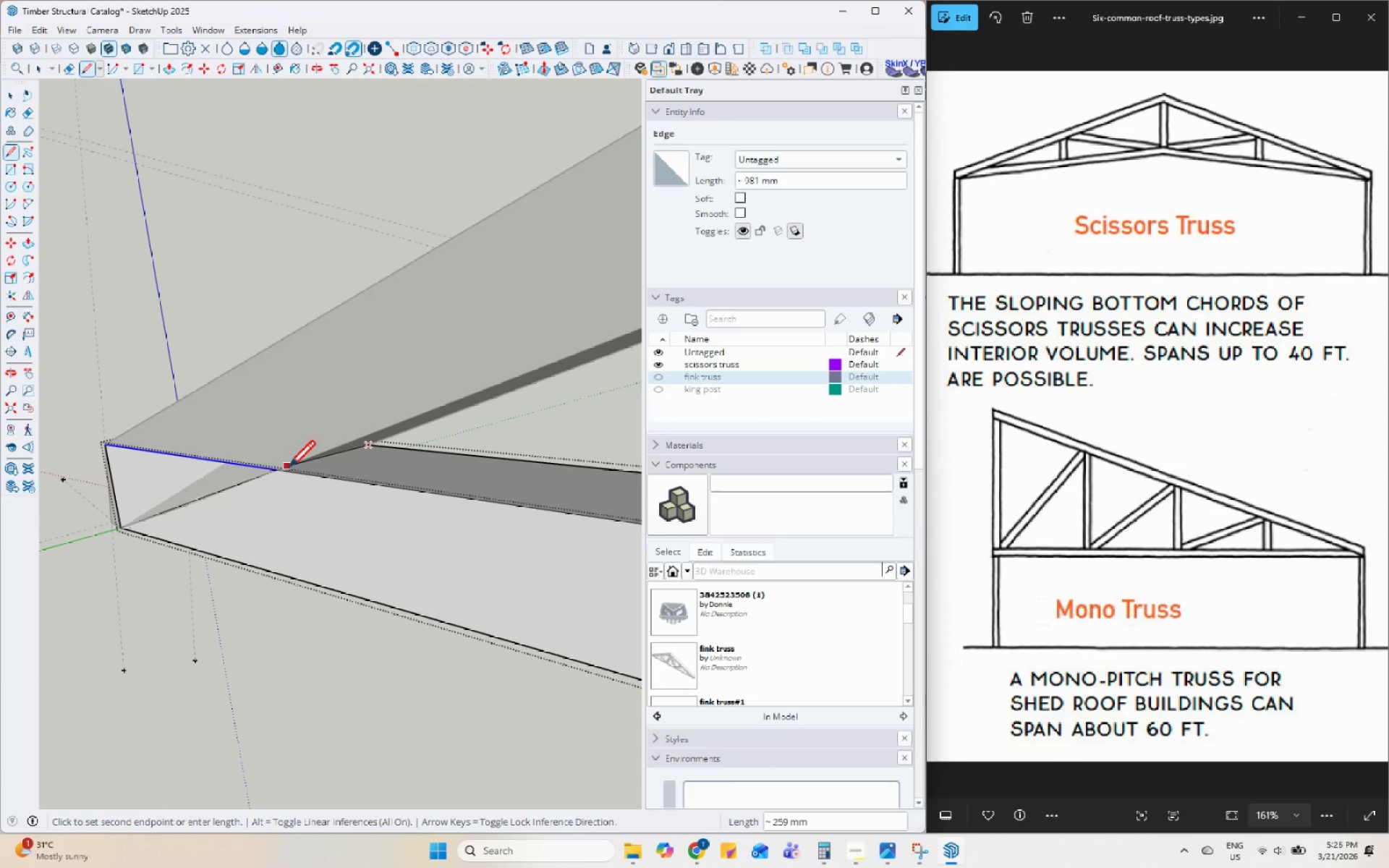 
left_click([281, 470])
 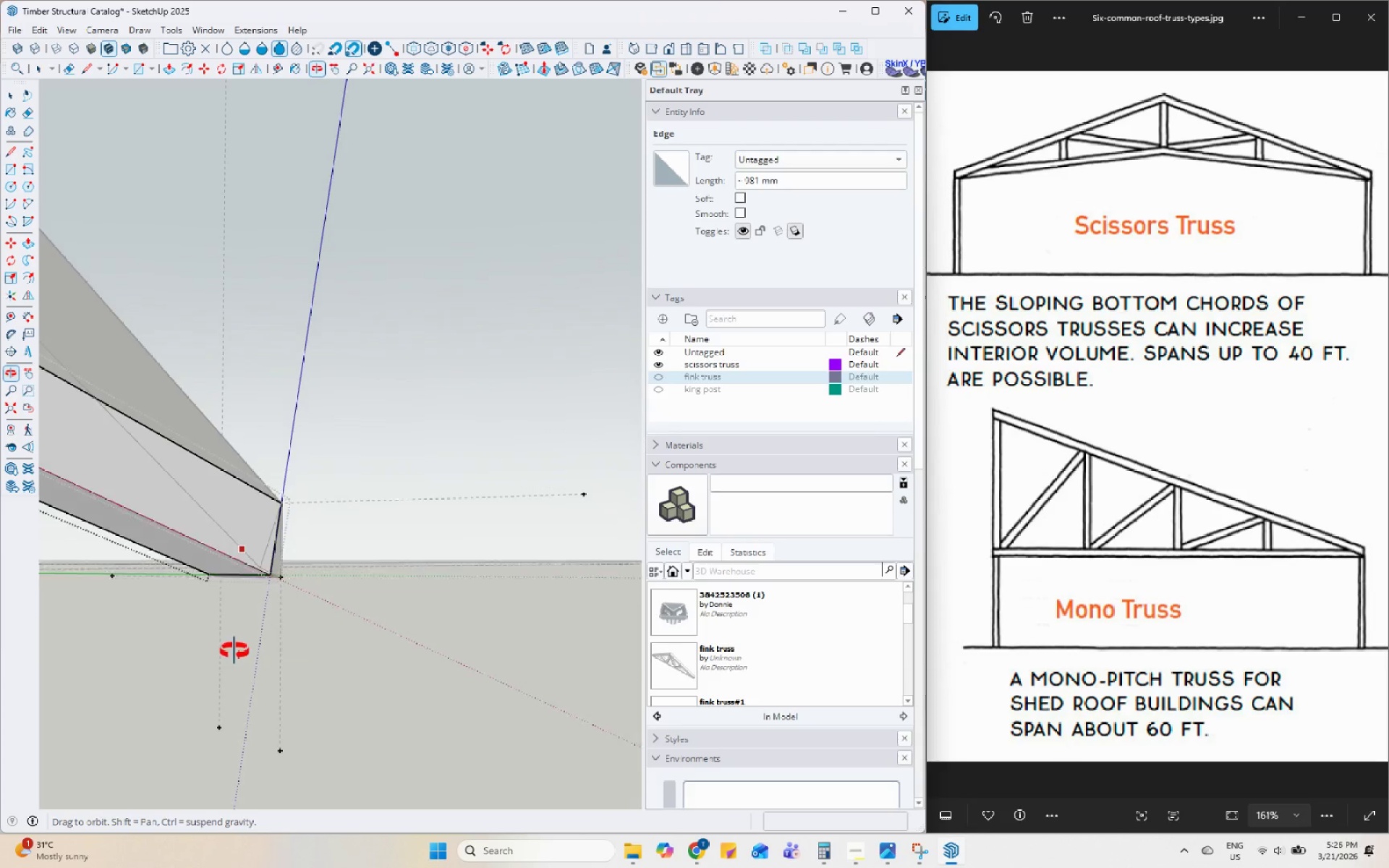 
left_click([98, 391])
 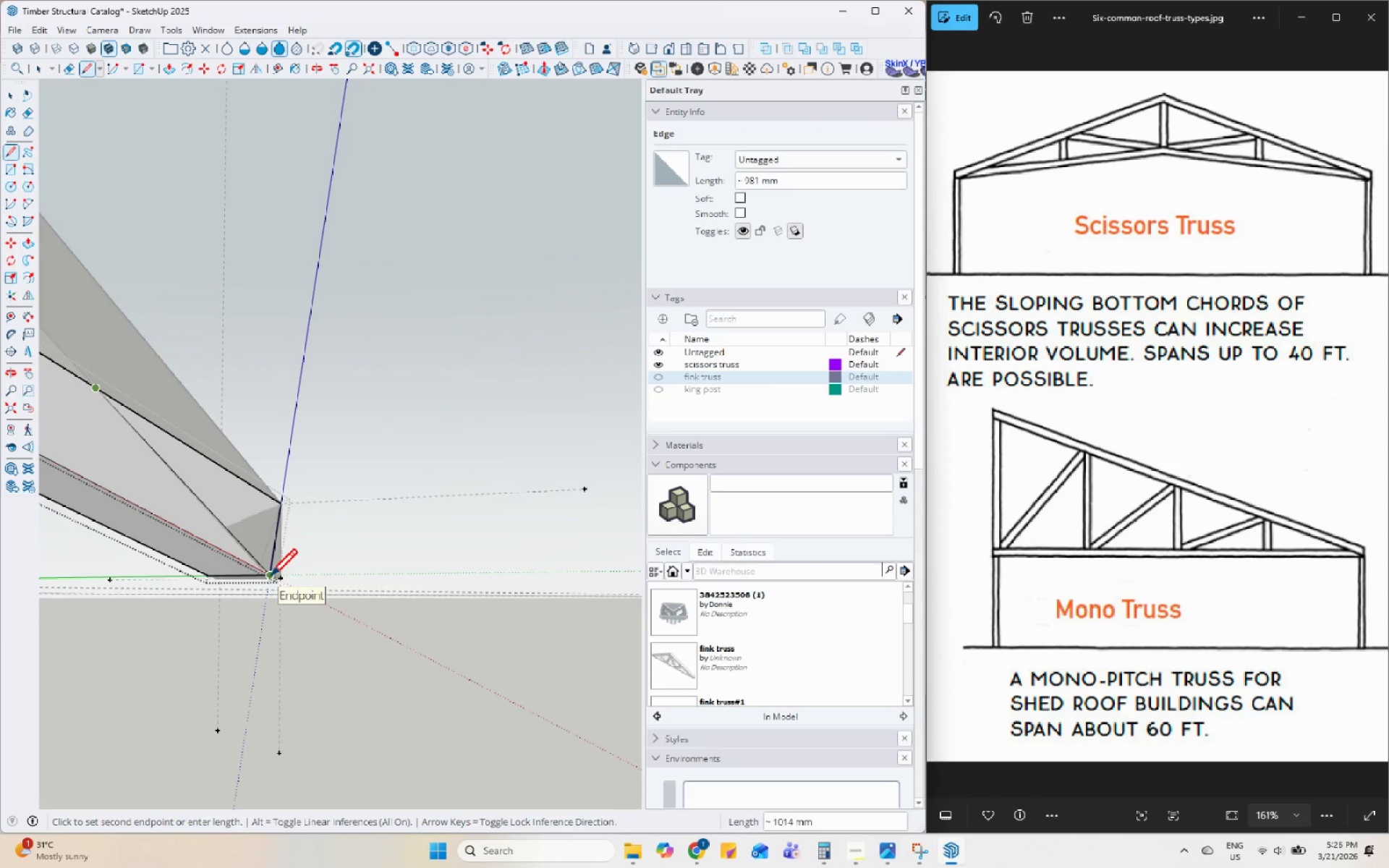 
left_click([269, 579])
 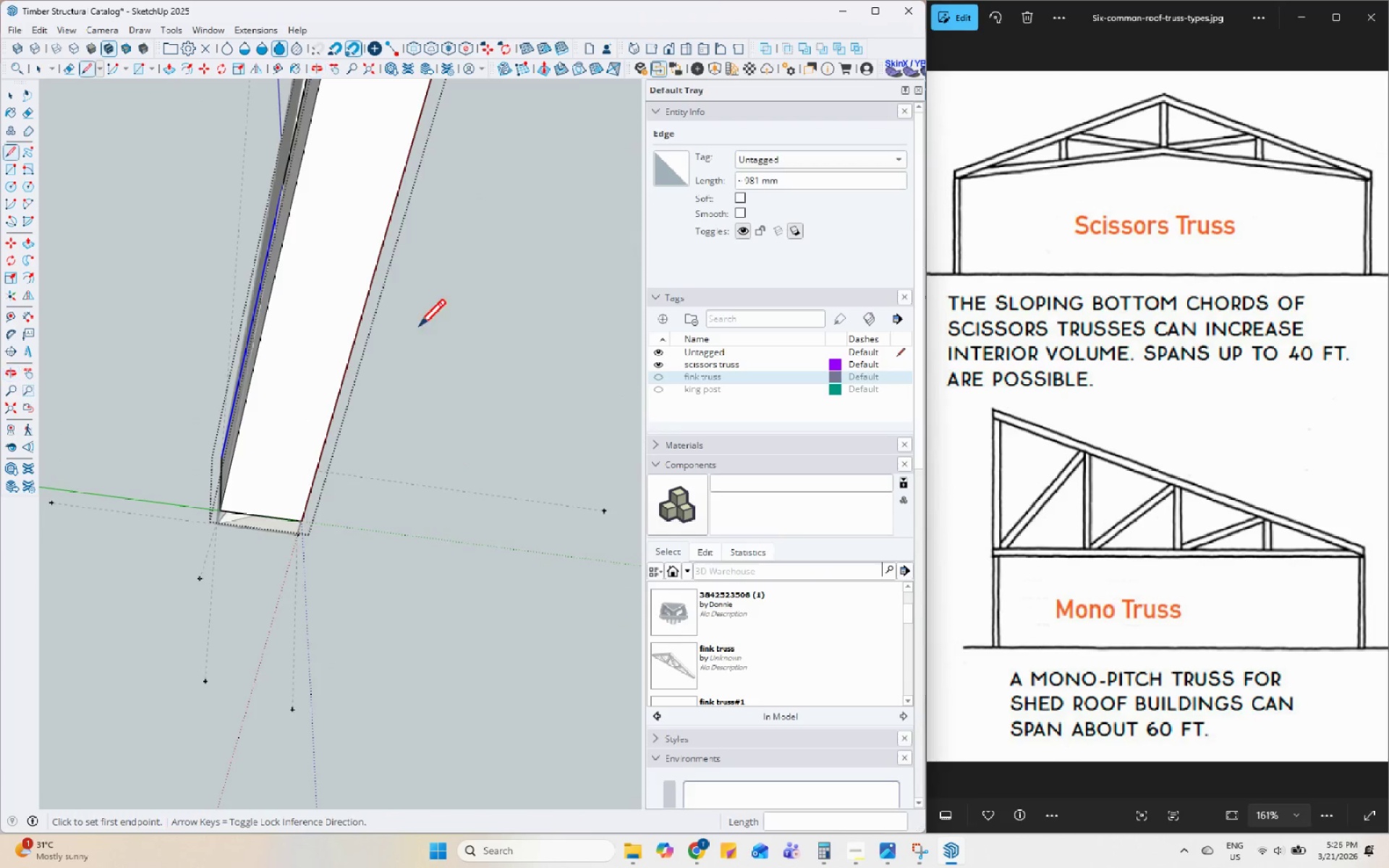 
key(Space)
 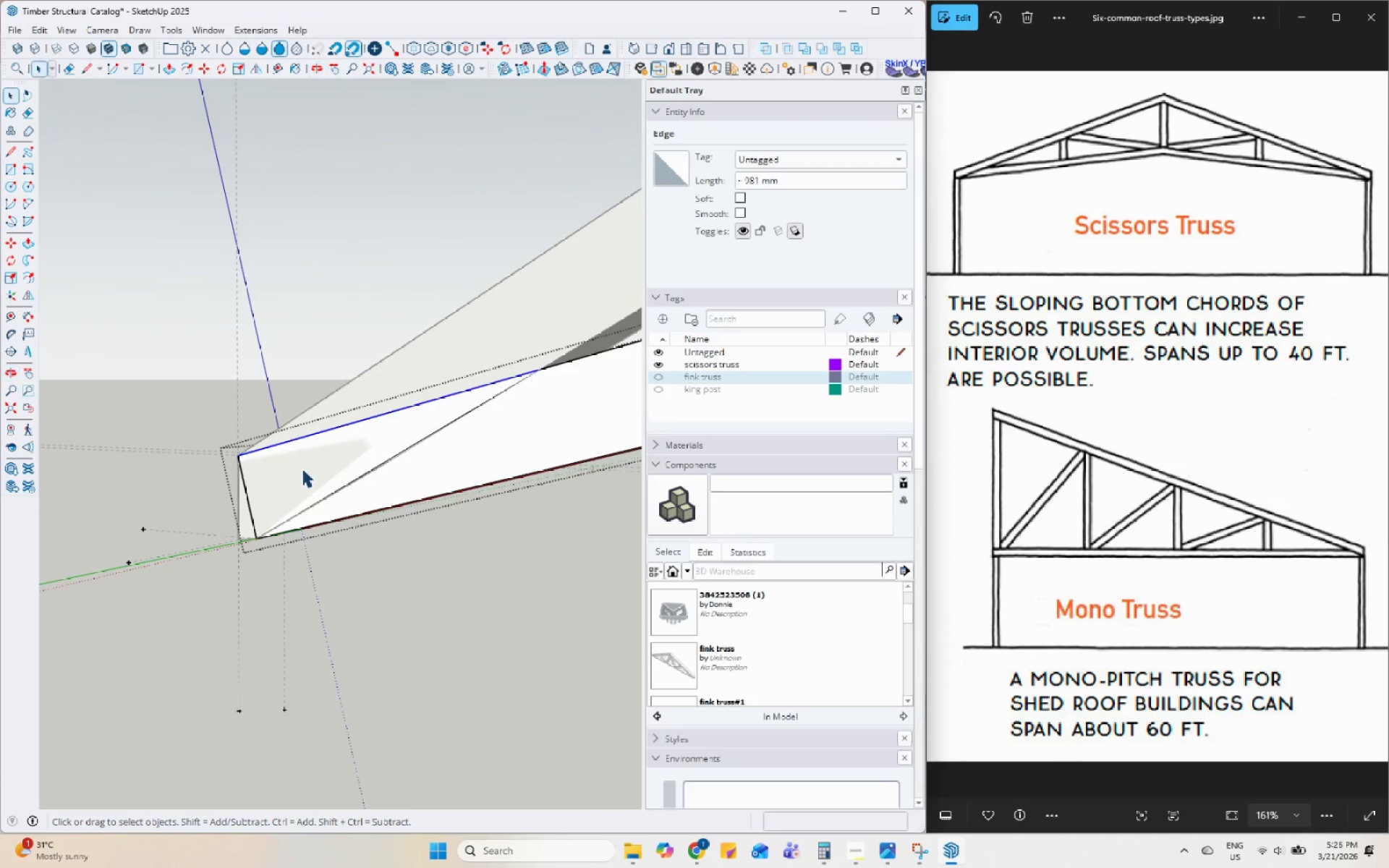 
left_click([299, 464])
 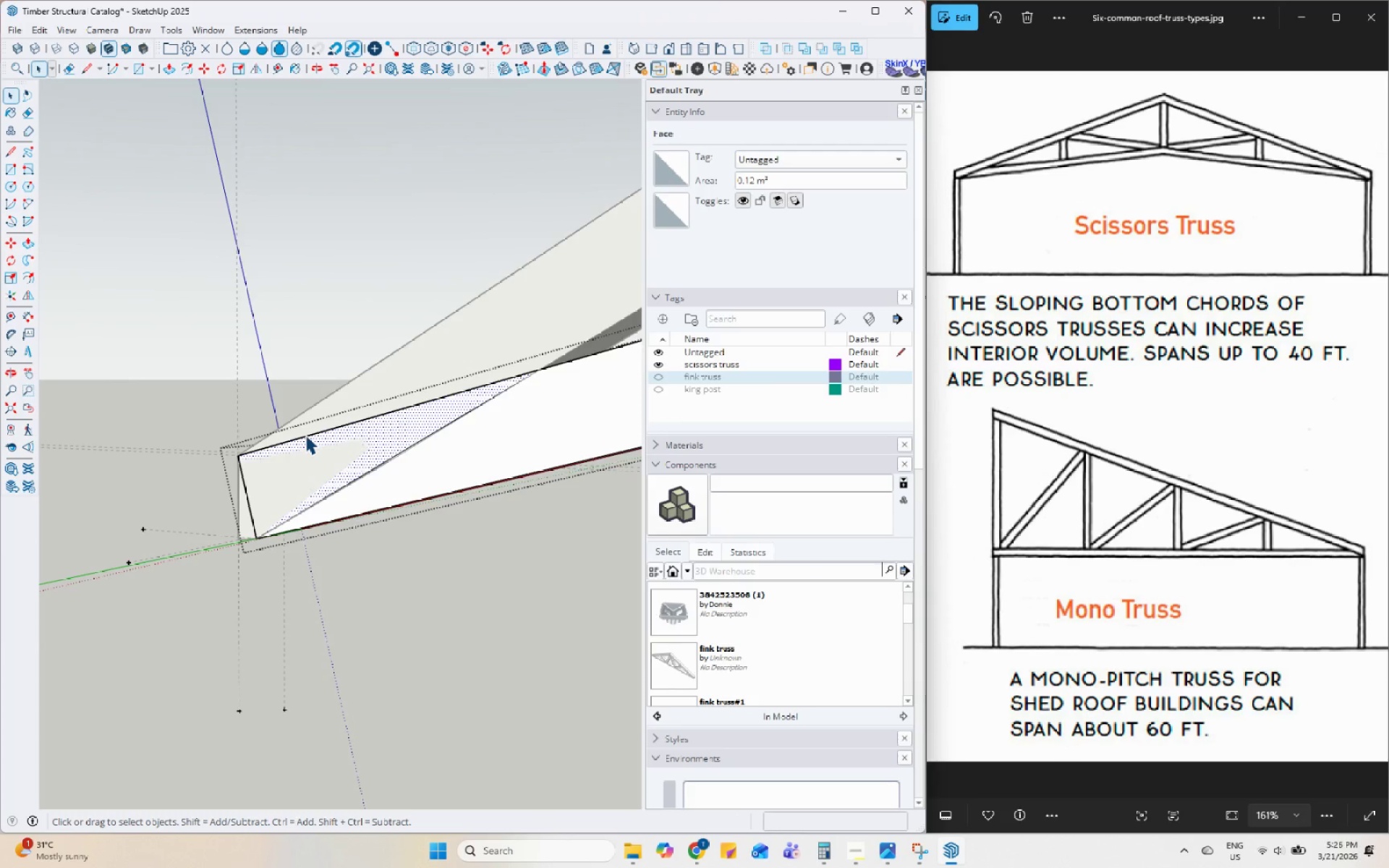 
key(Delete)
 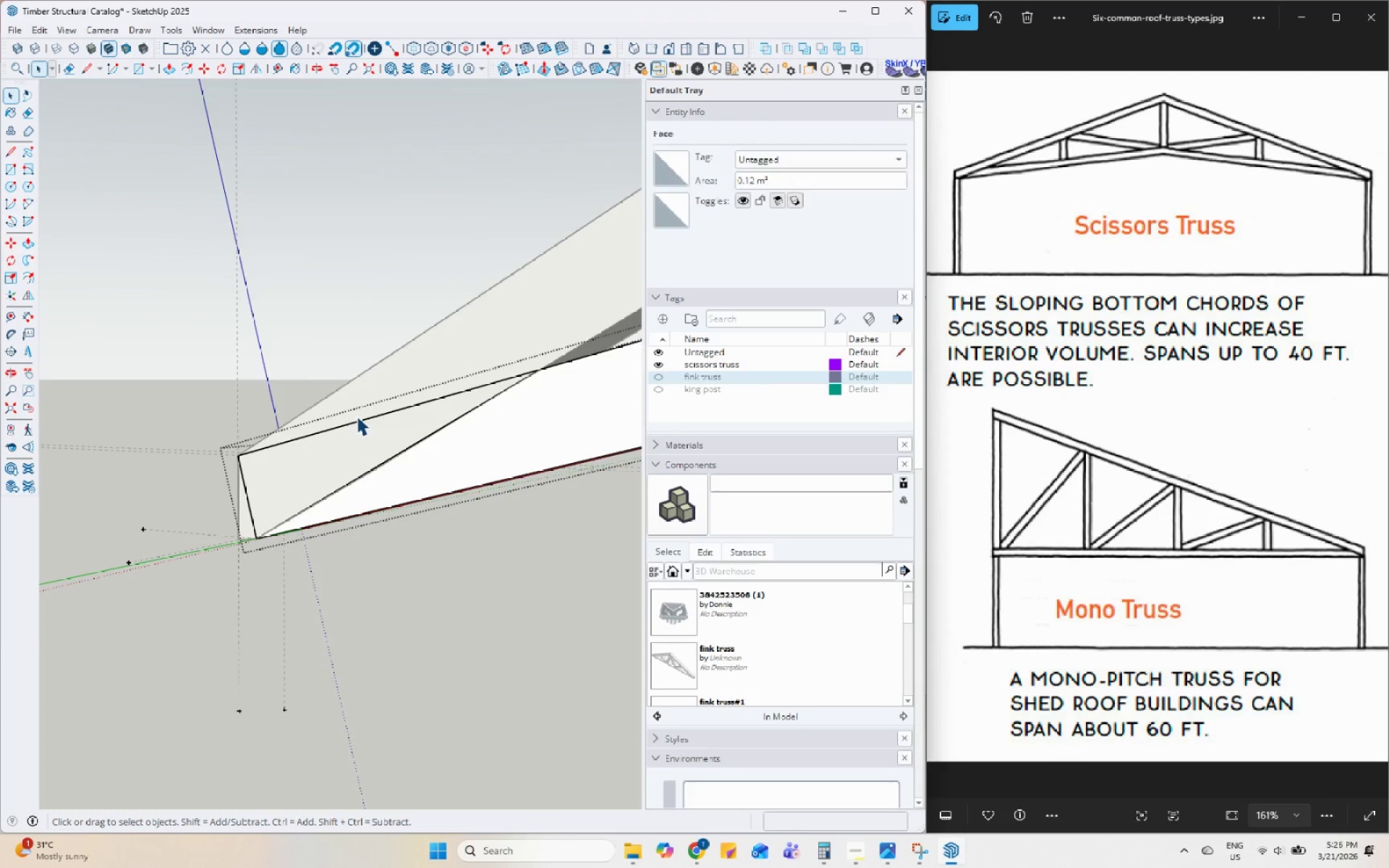 
left_click([354, 421])
 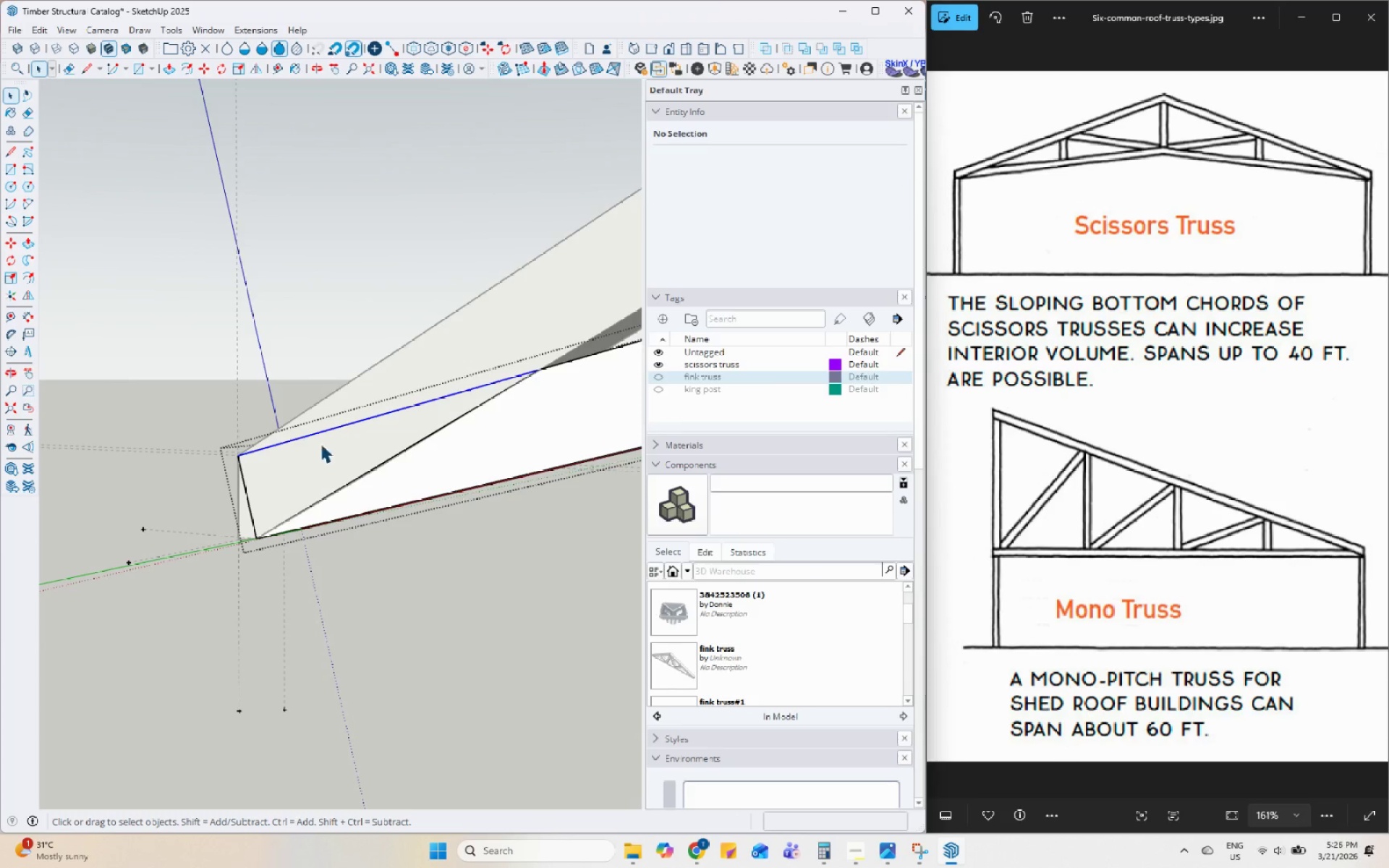 
key(Delete)
 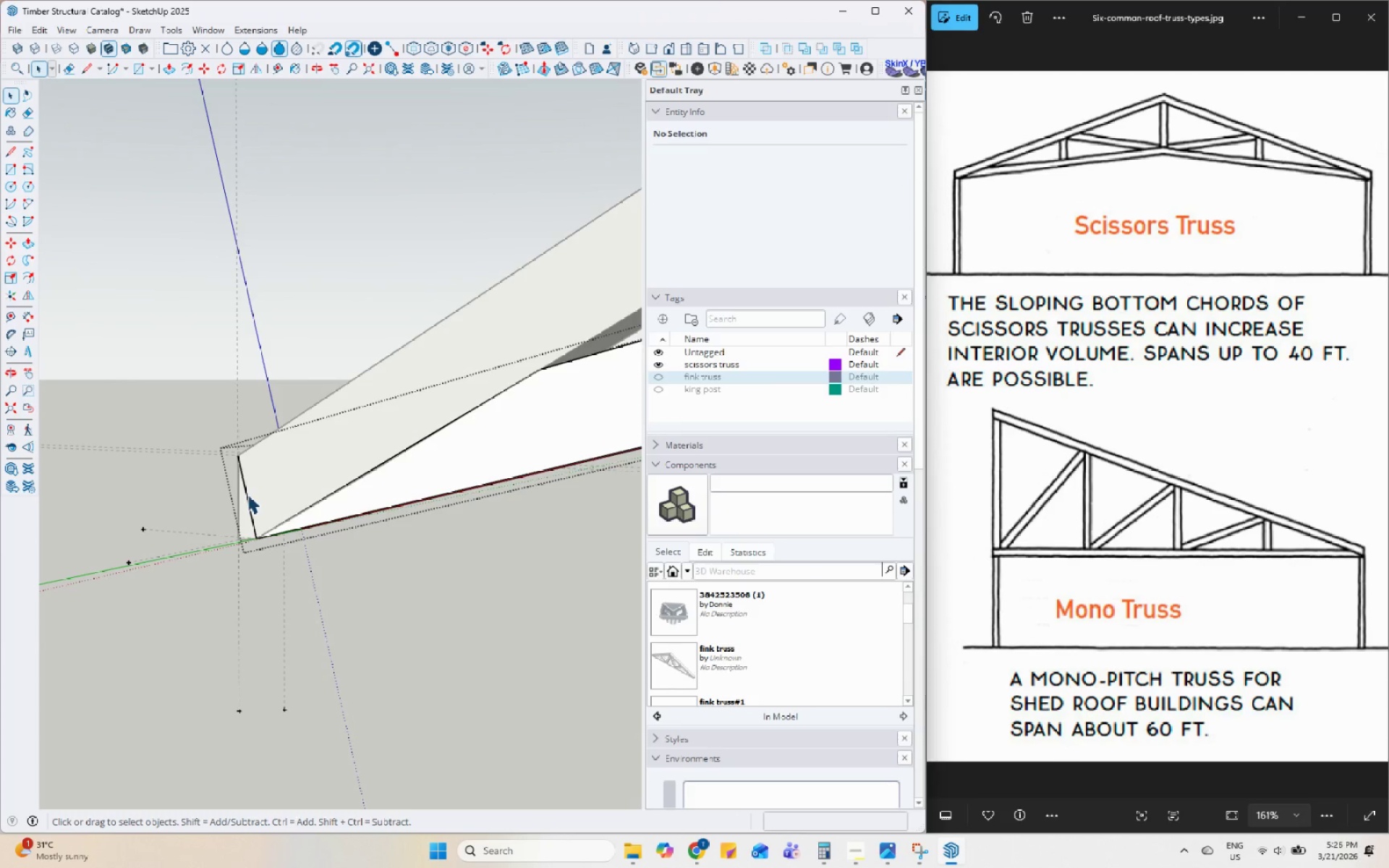 
left_click([247, 495])
 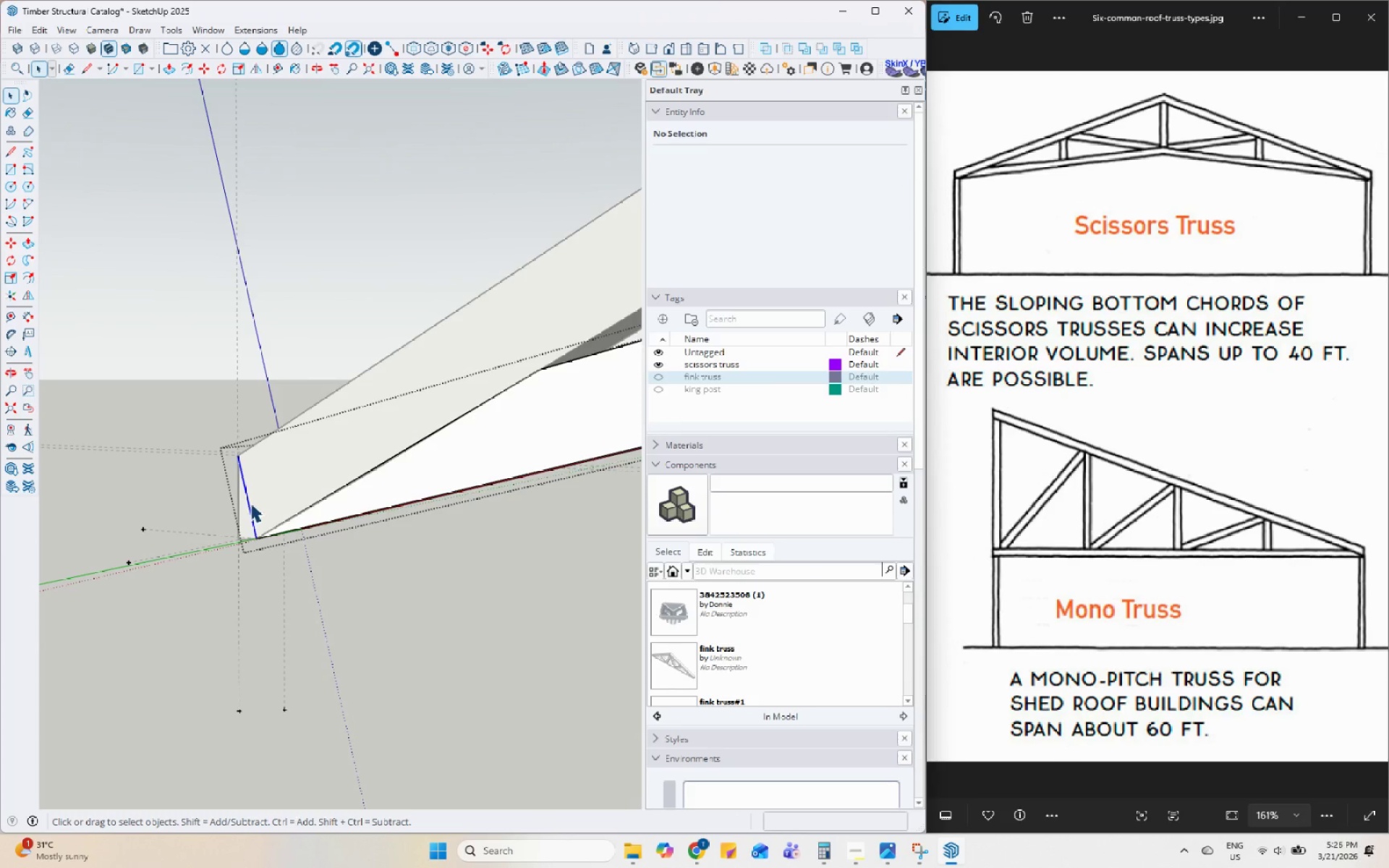 
key(Delete)
 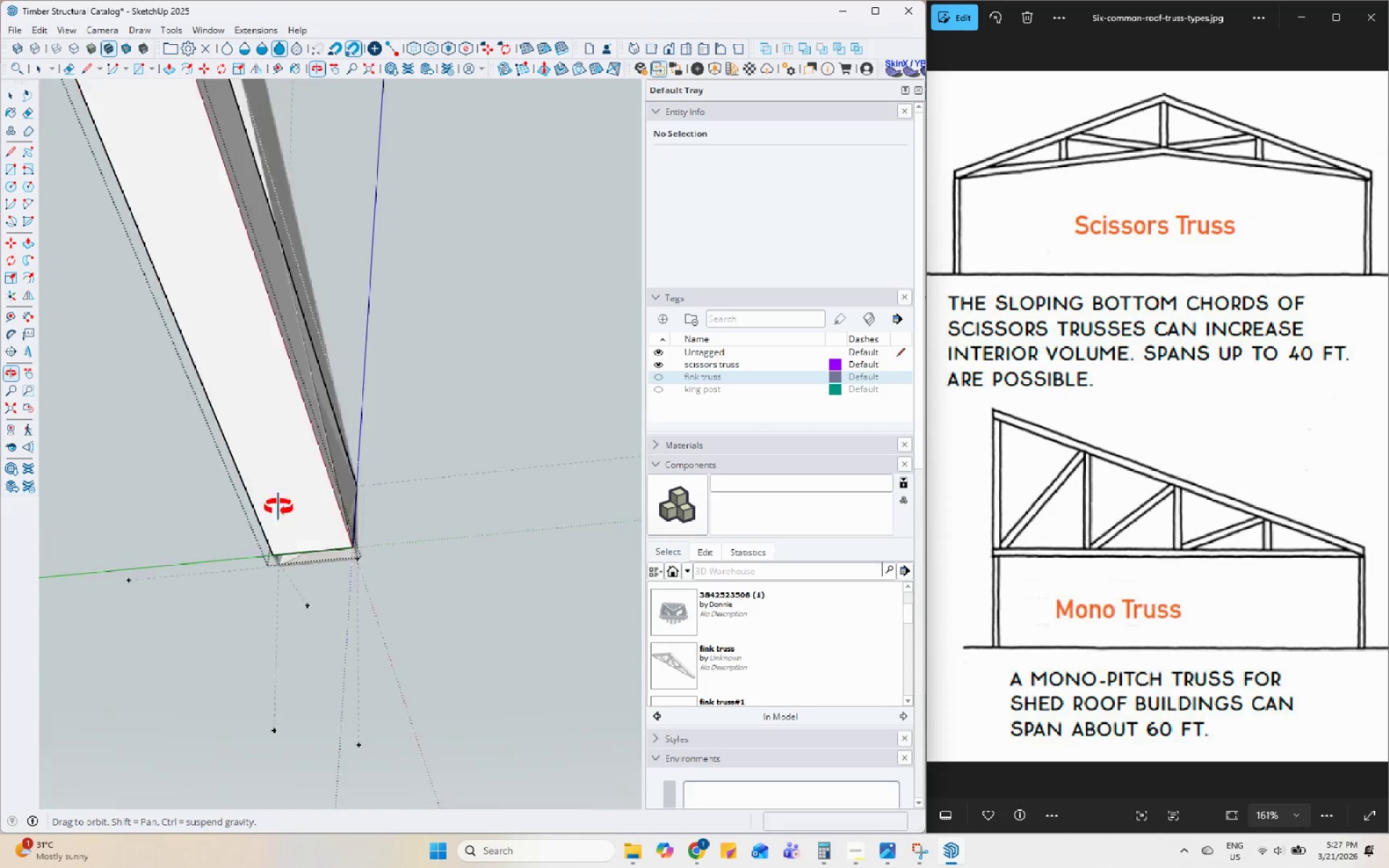 
left_click([344, 494])
 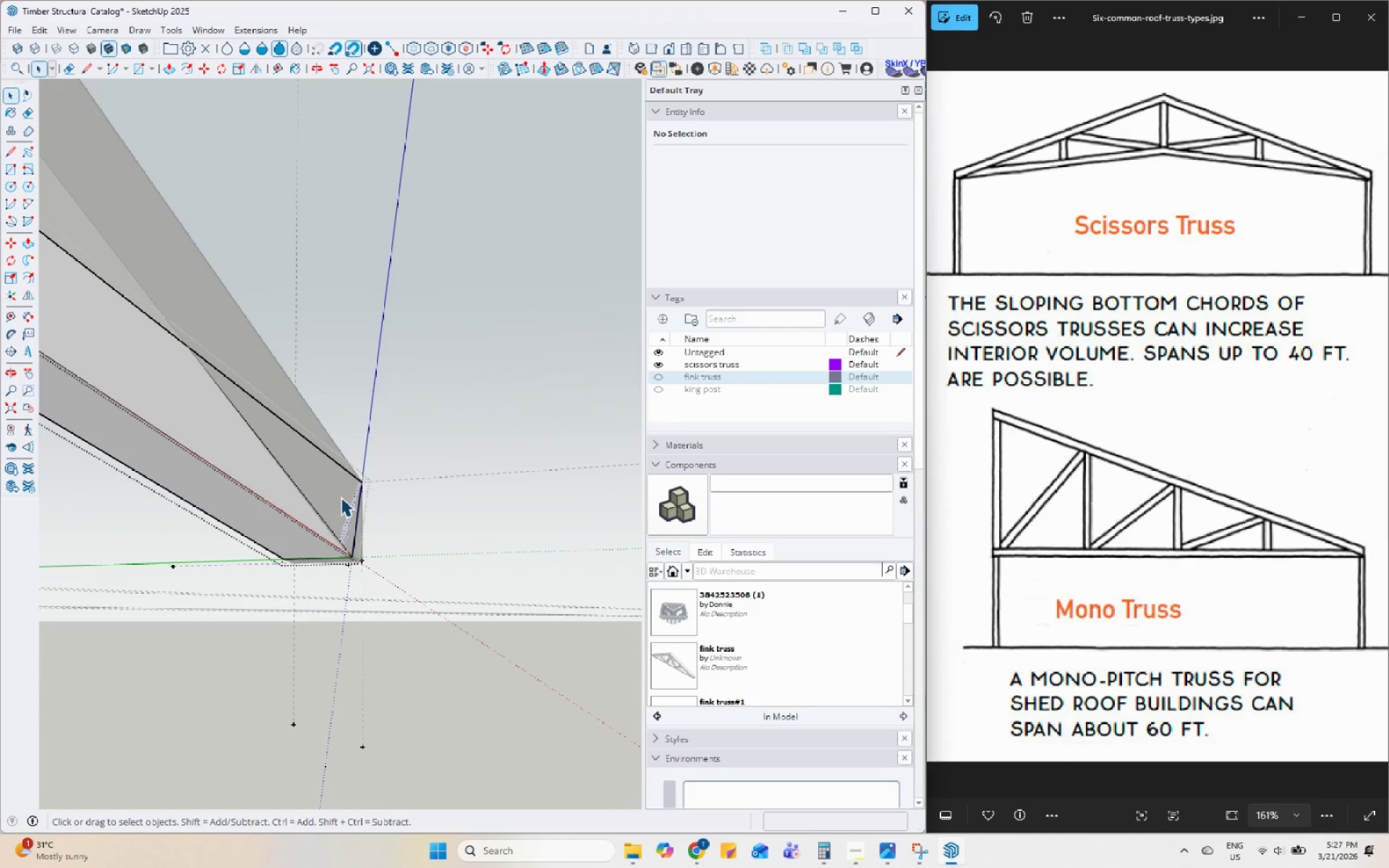 
key(Delete)
 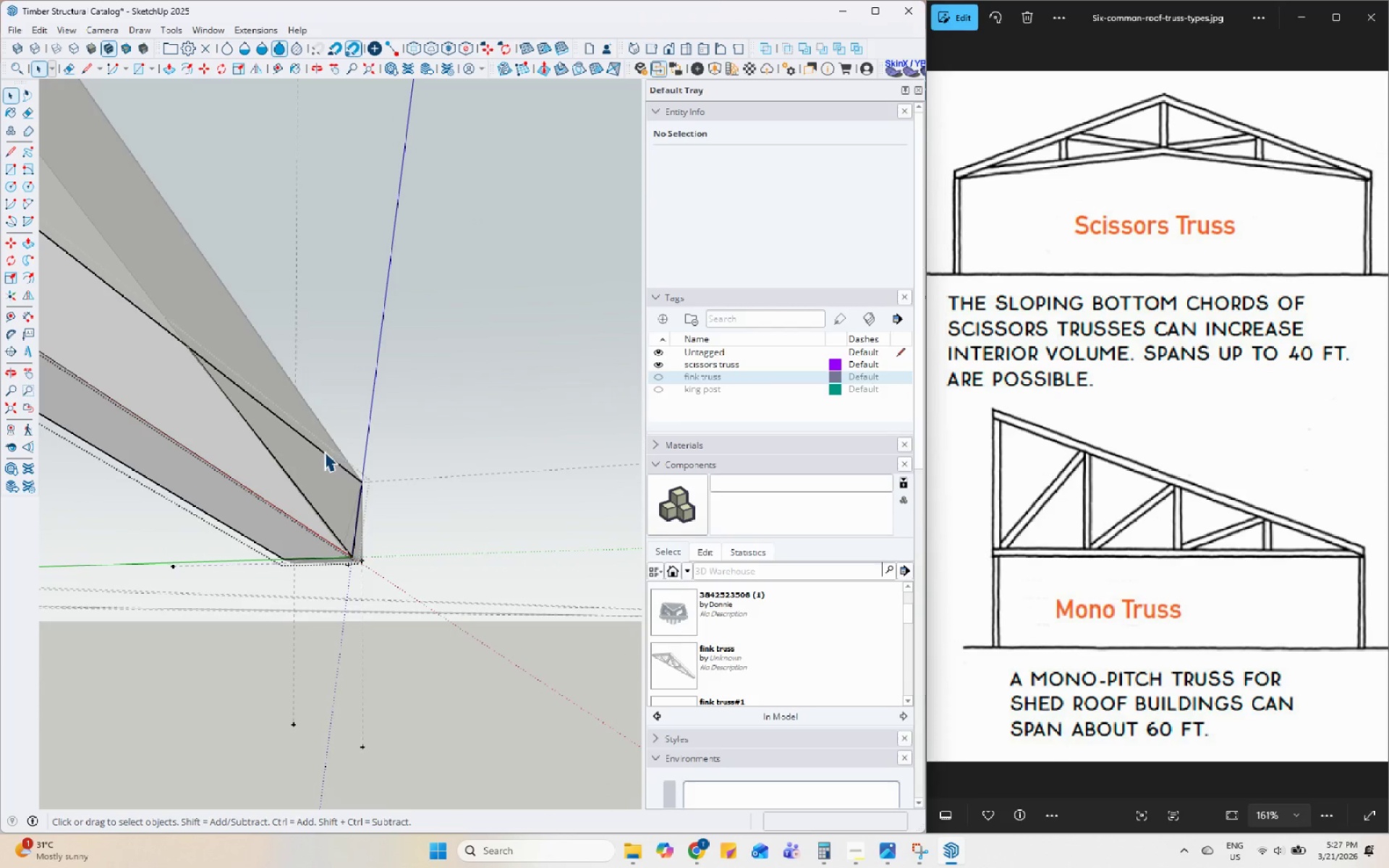 
left_click([324, 450])
 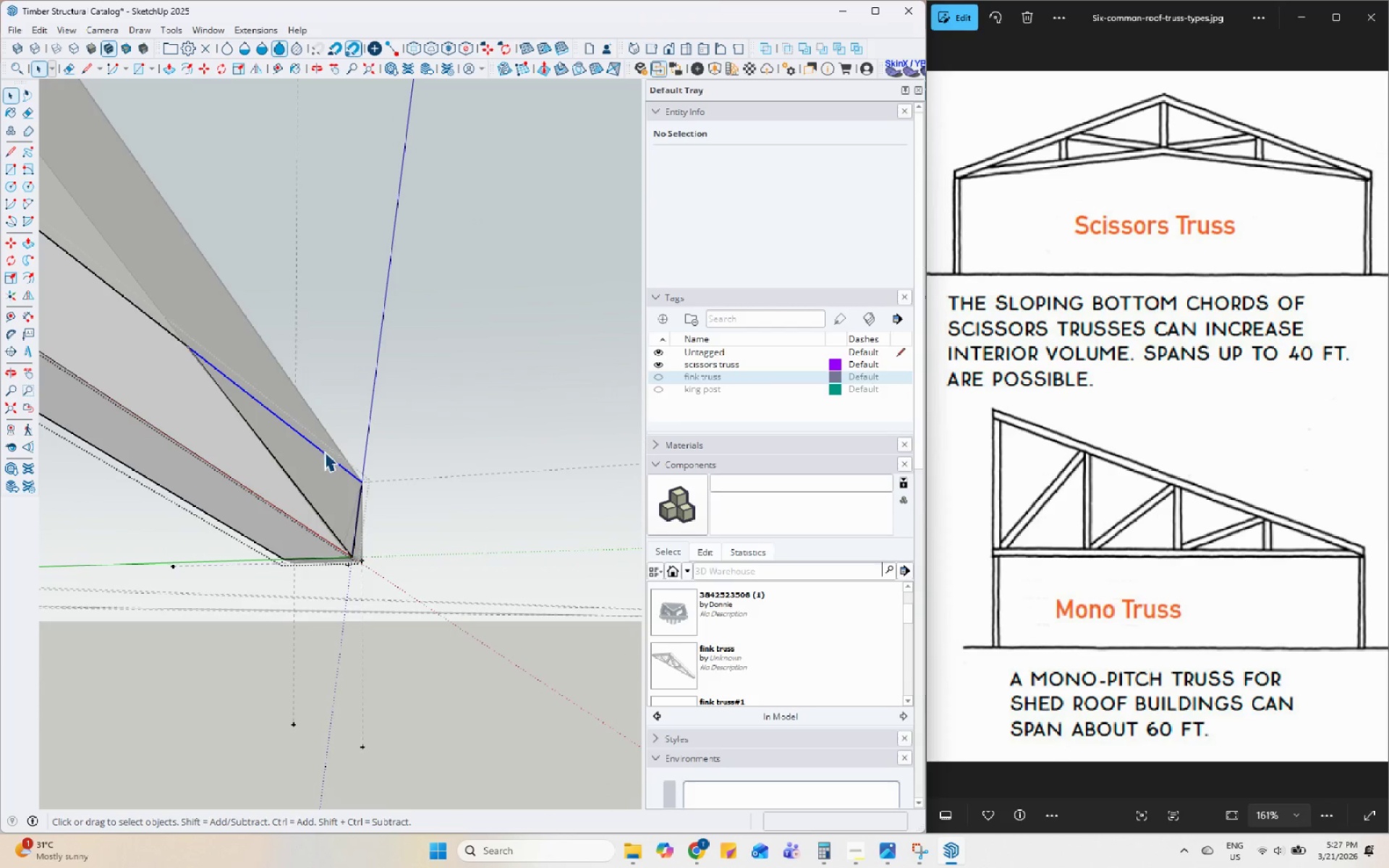 
key(Delete)
 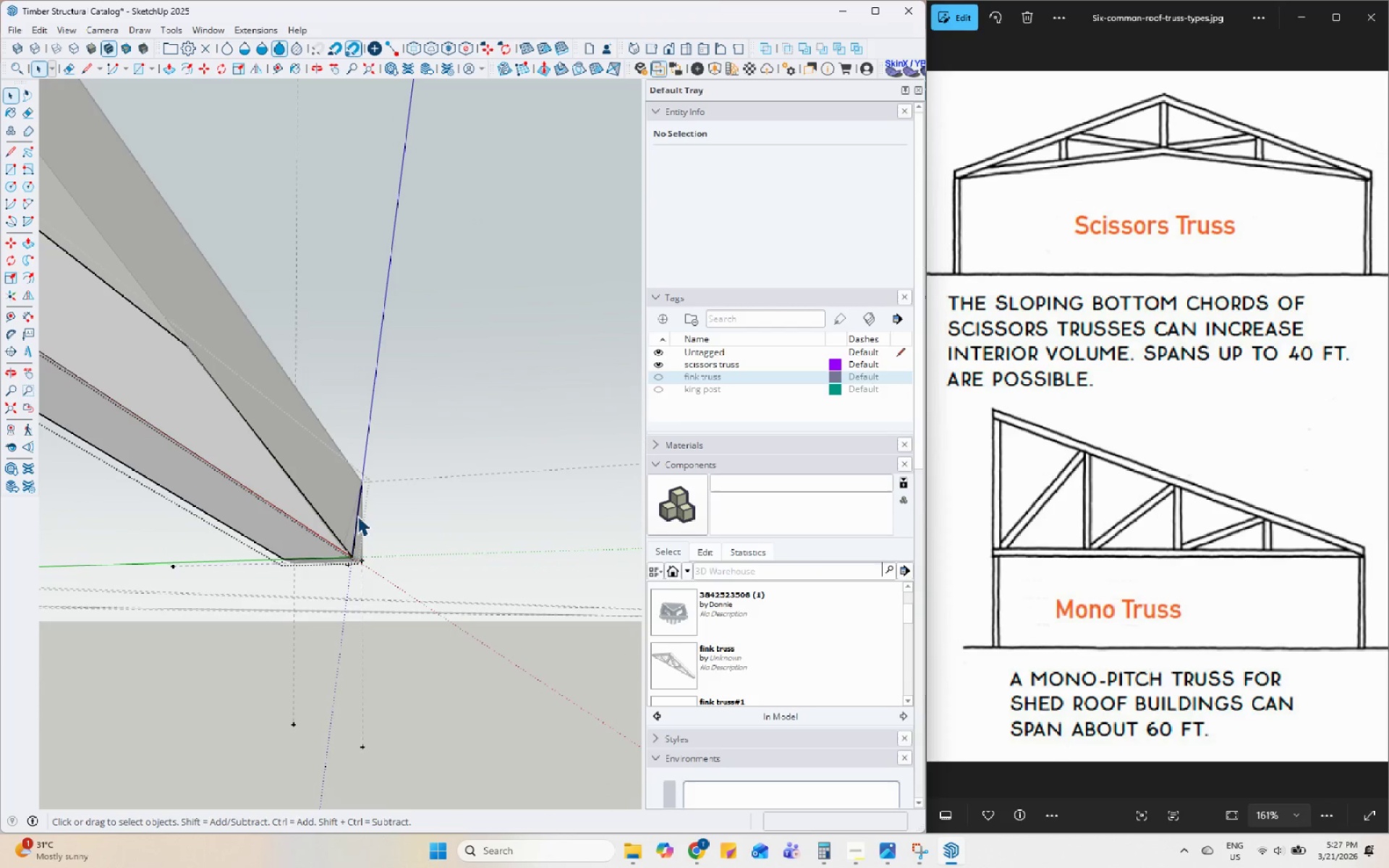 
left_click([357, 517])
 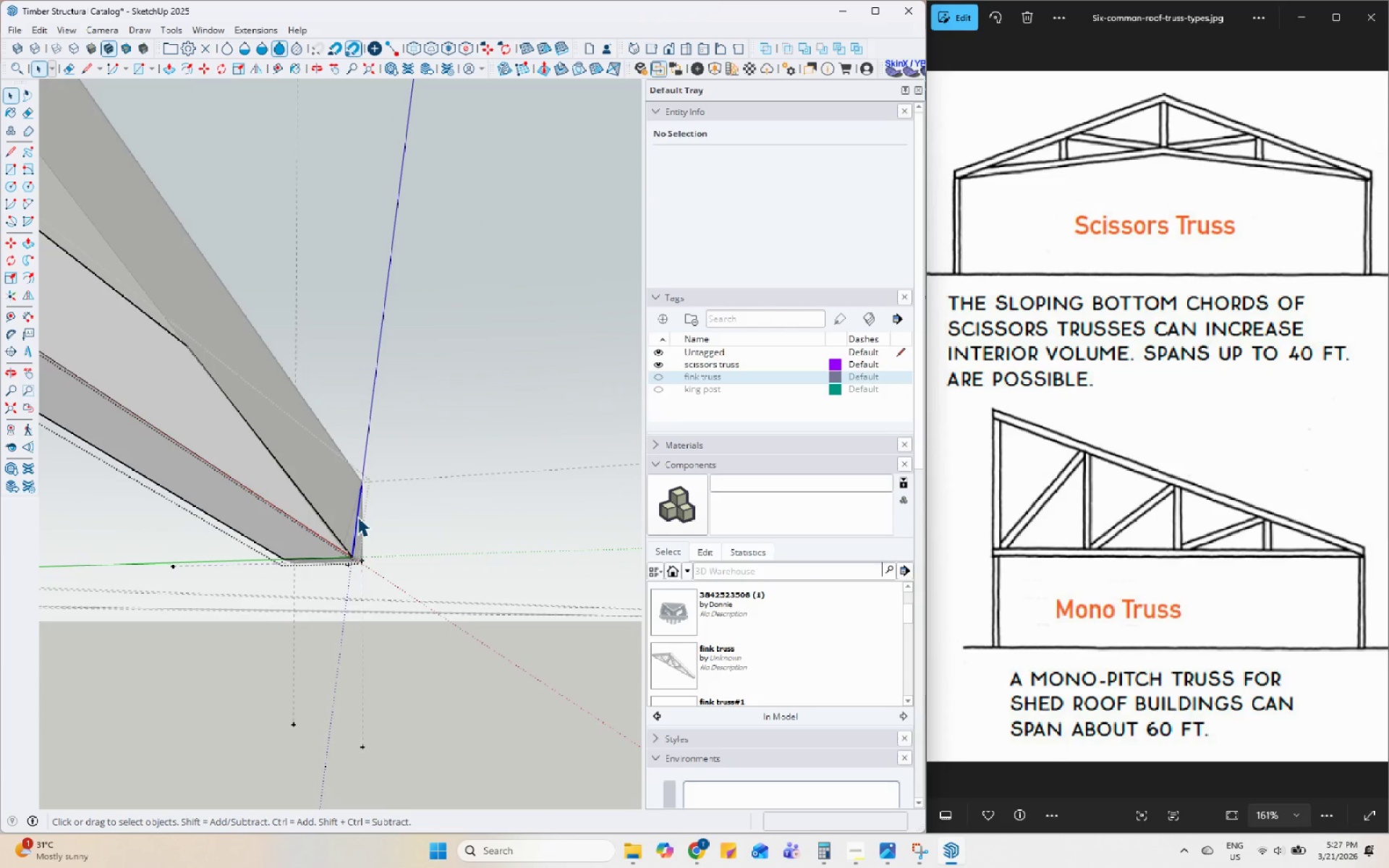 
key(Delete)
 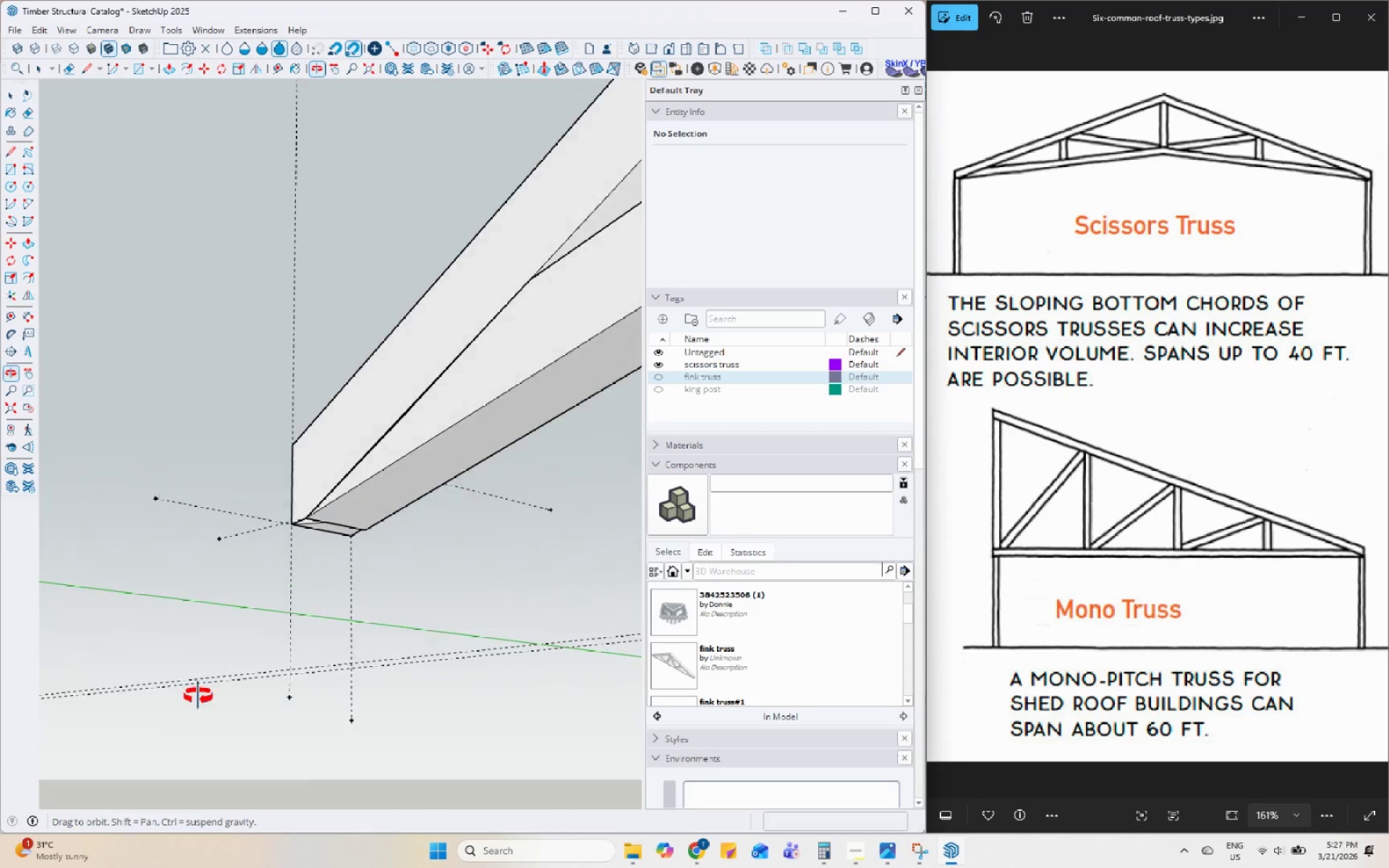 
double_click([445, 365])
 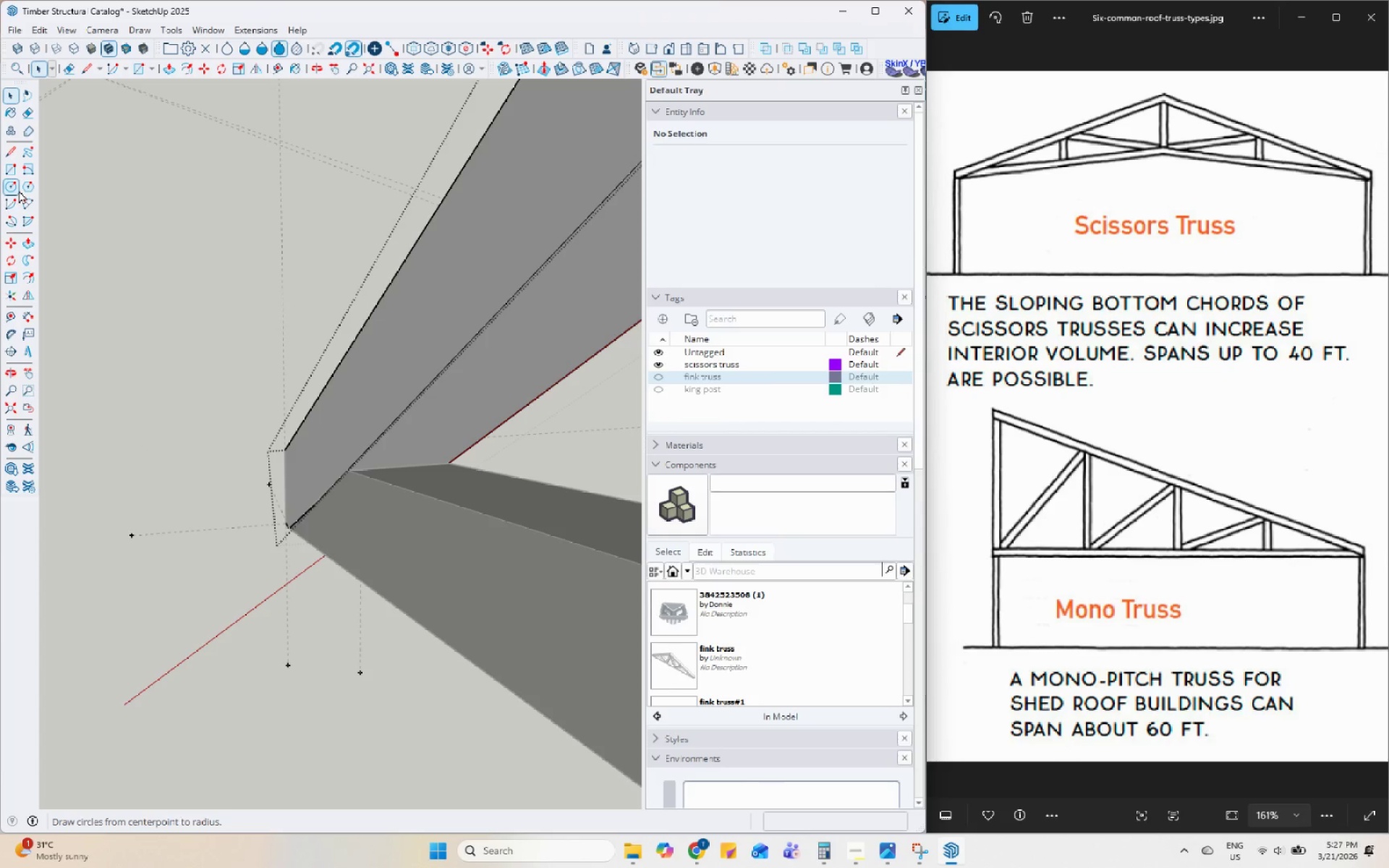 
left_click([10, 158])
 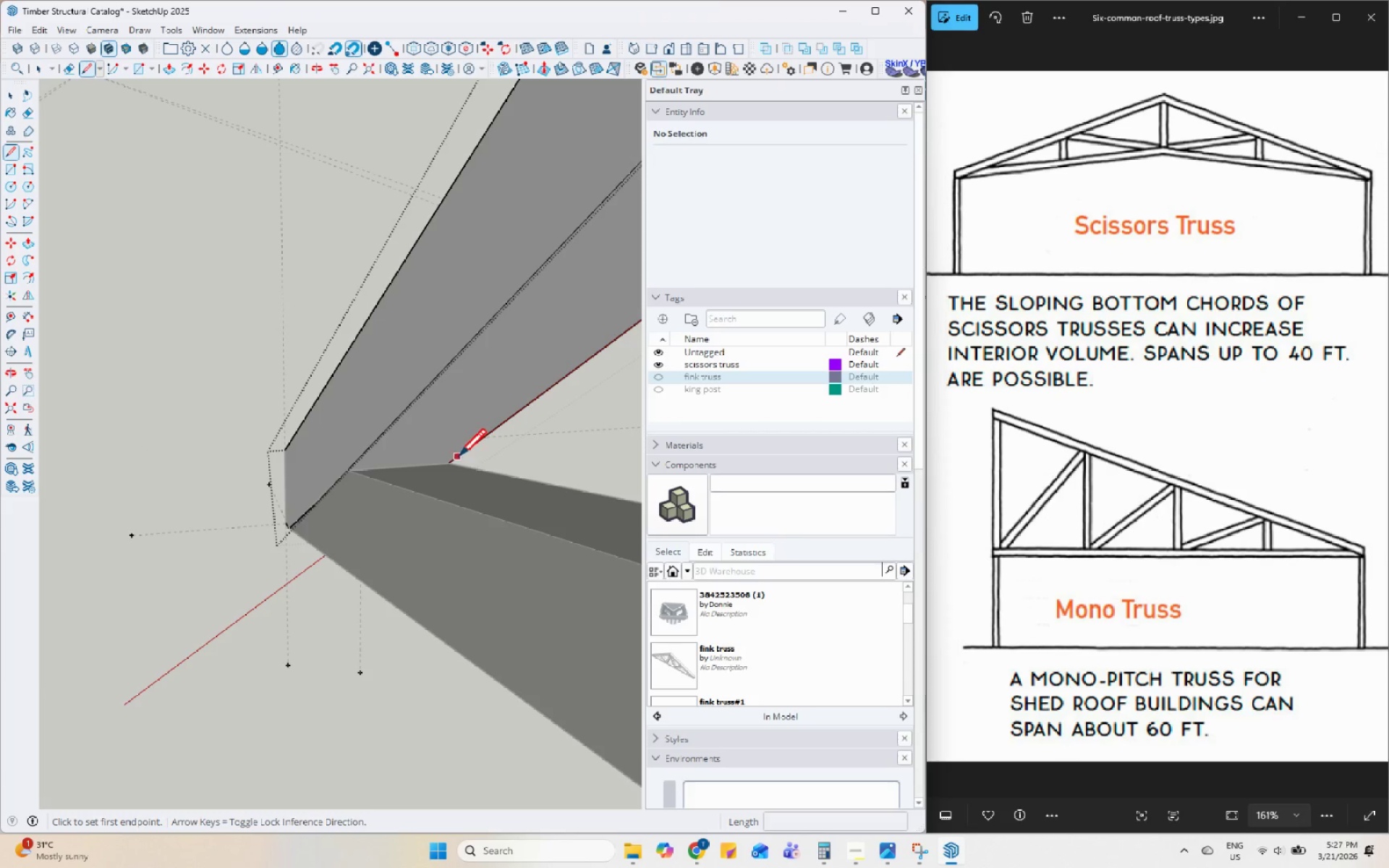 
left_click([455, 464])
 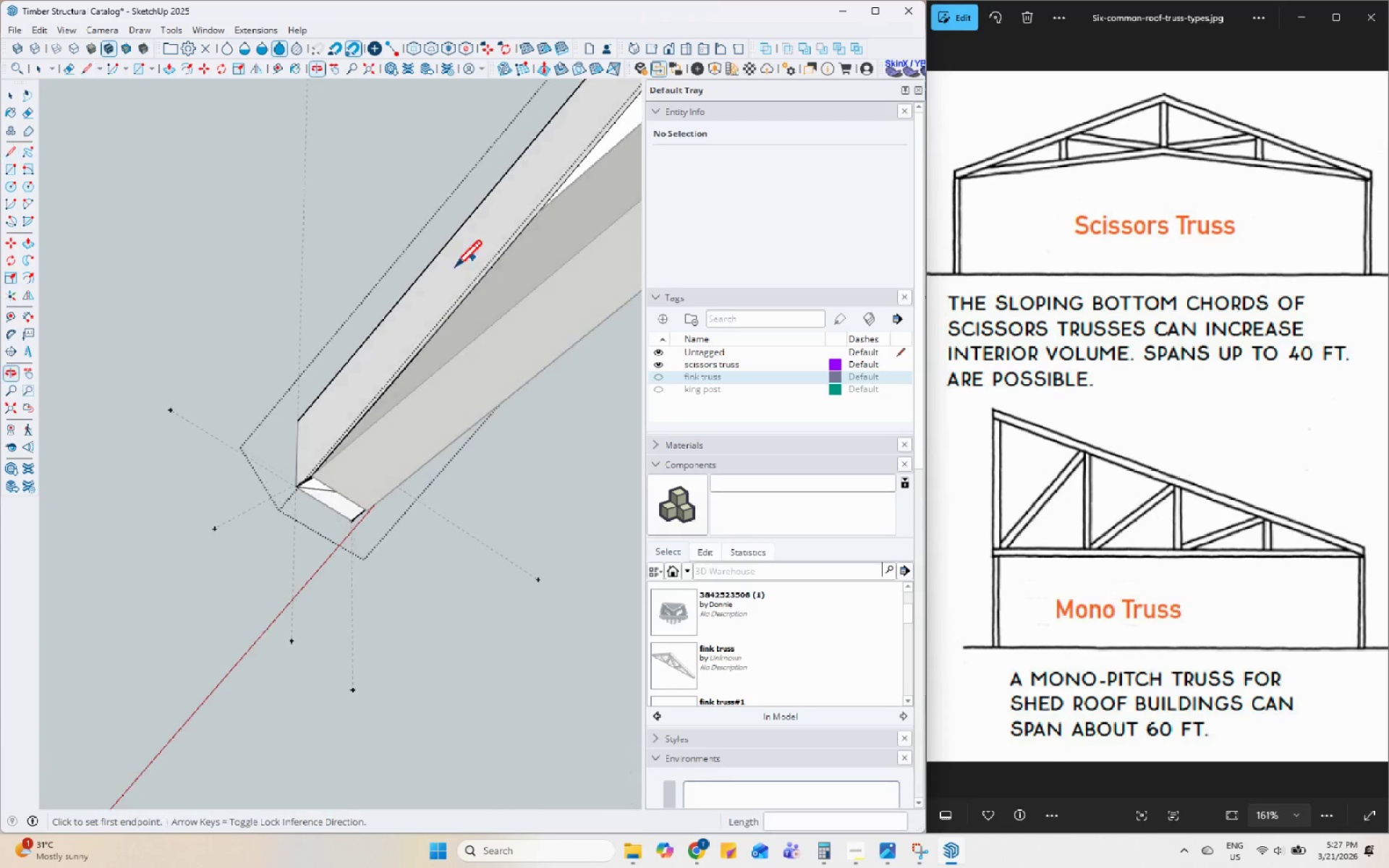 
key(Space)
 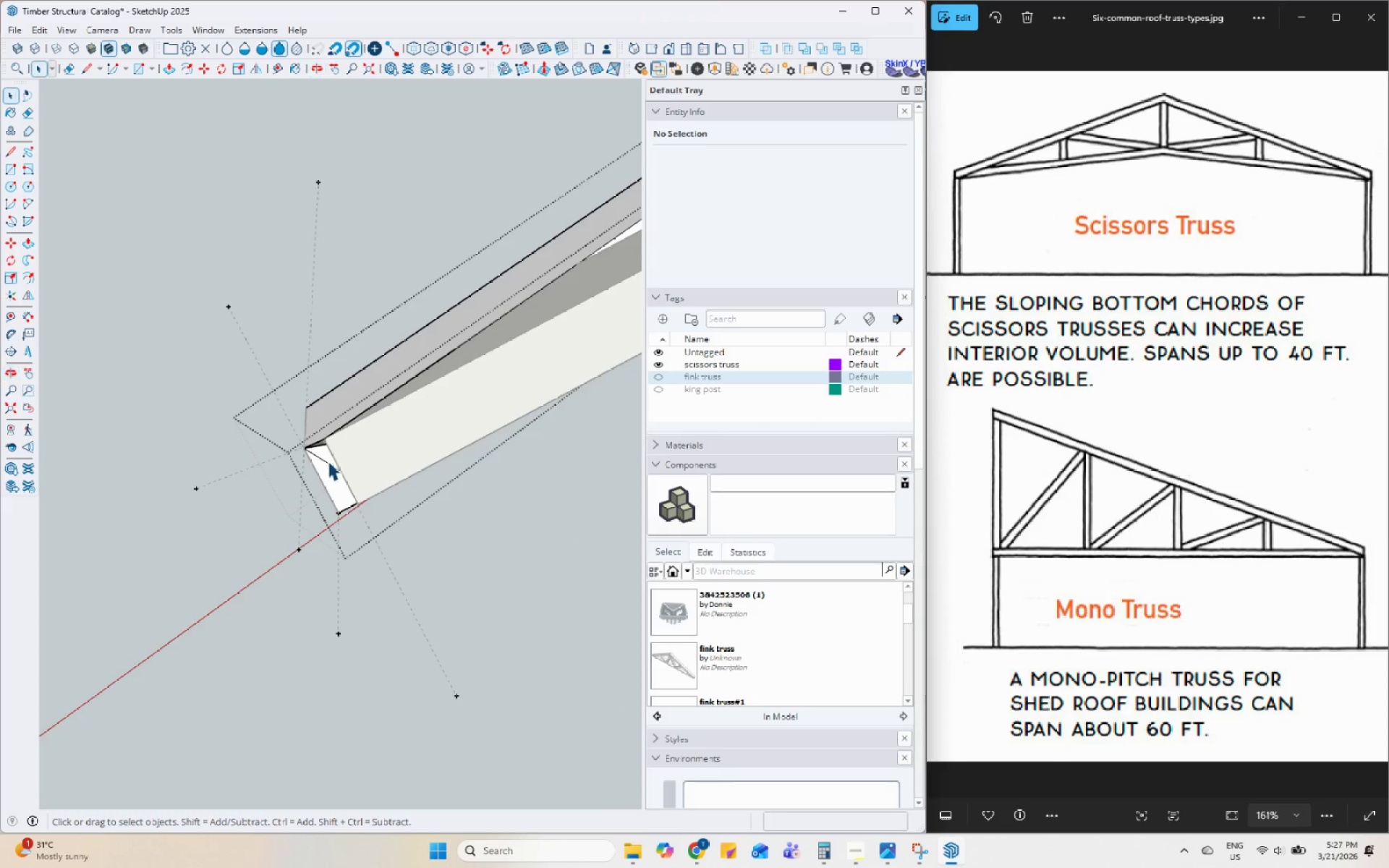 
scroll: coordinate [328, 446], scroll_direction: up, amount: 6.0
 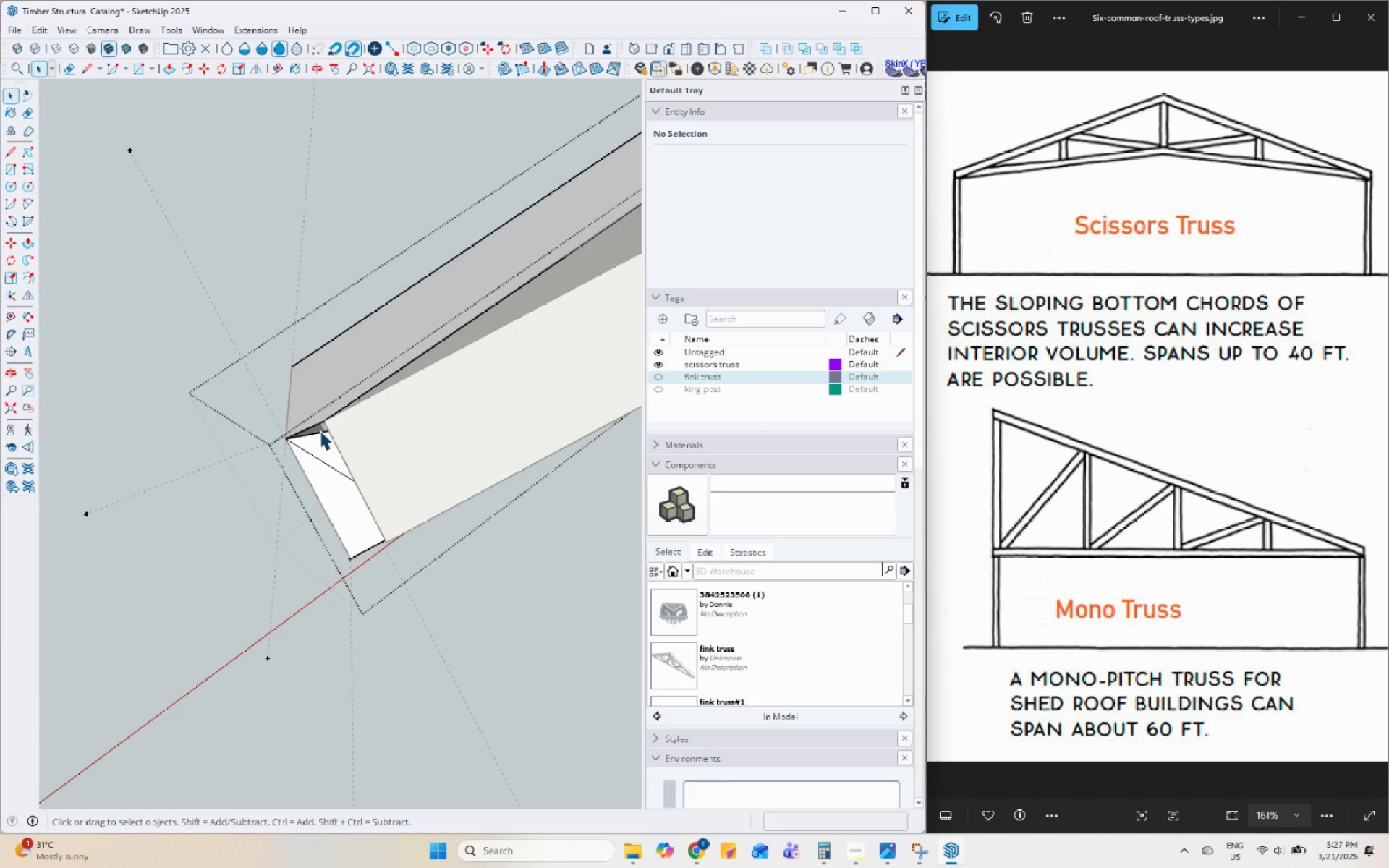 
left_click([319, 432])
 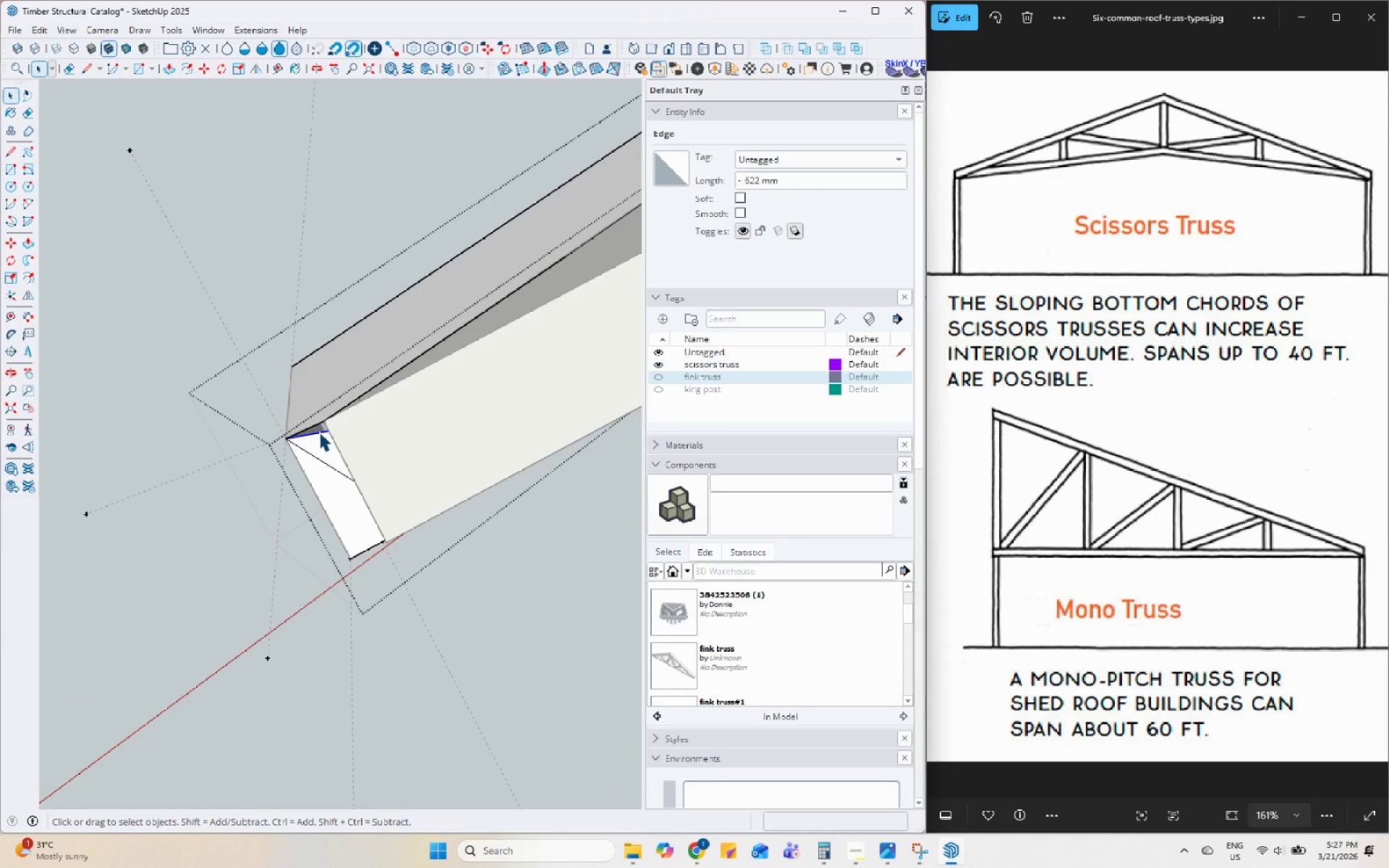 
key(Delete)
 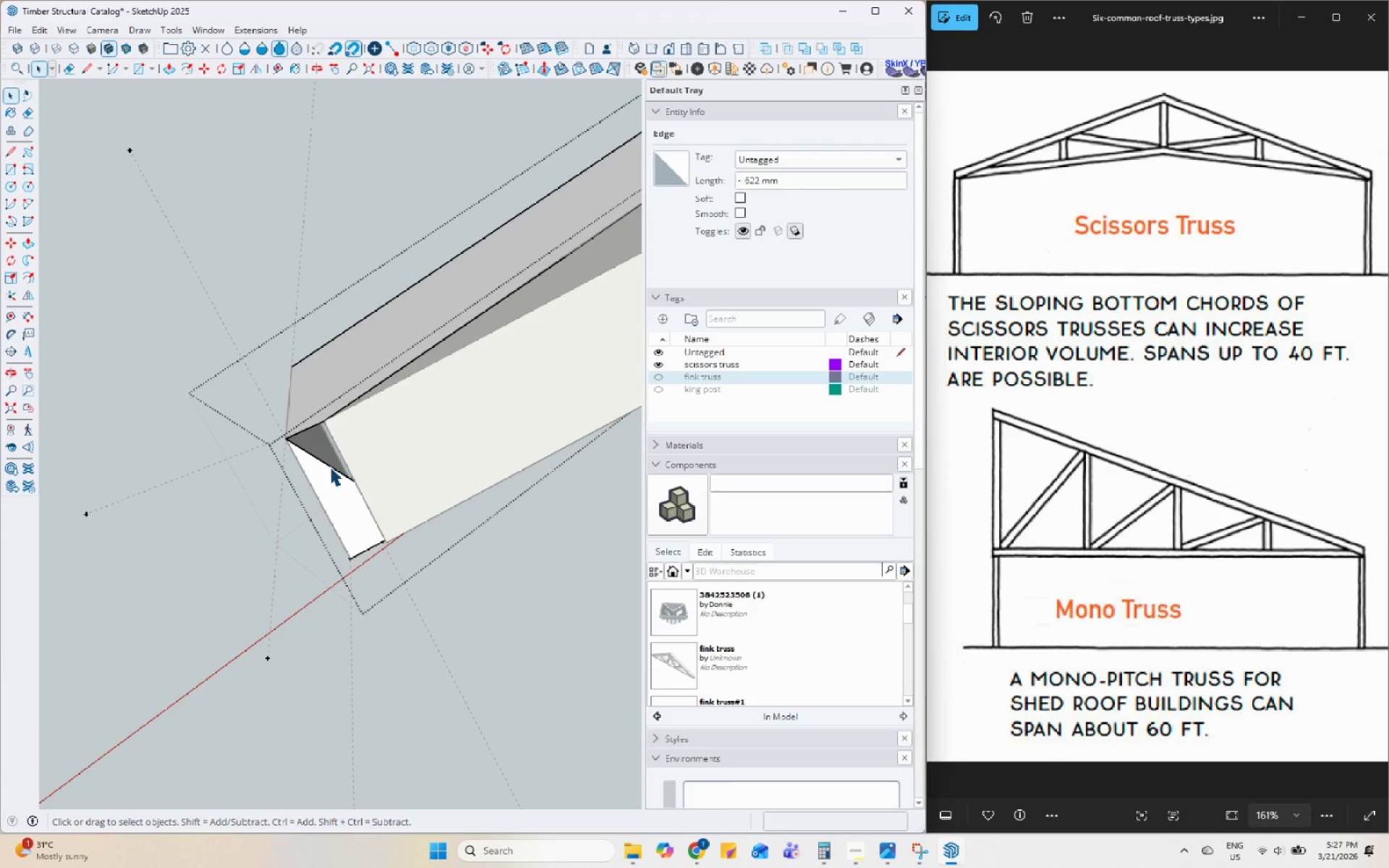 
left_click([329, 468])
 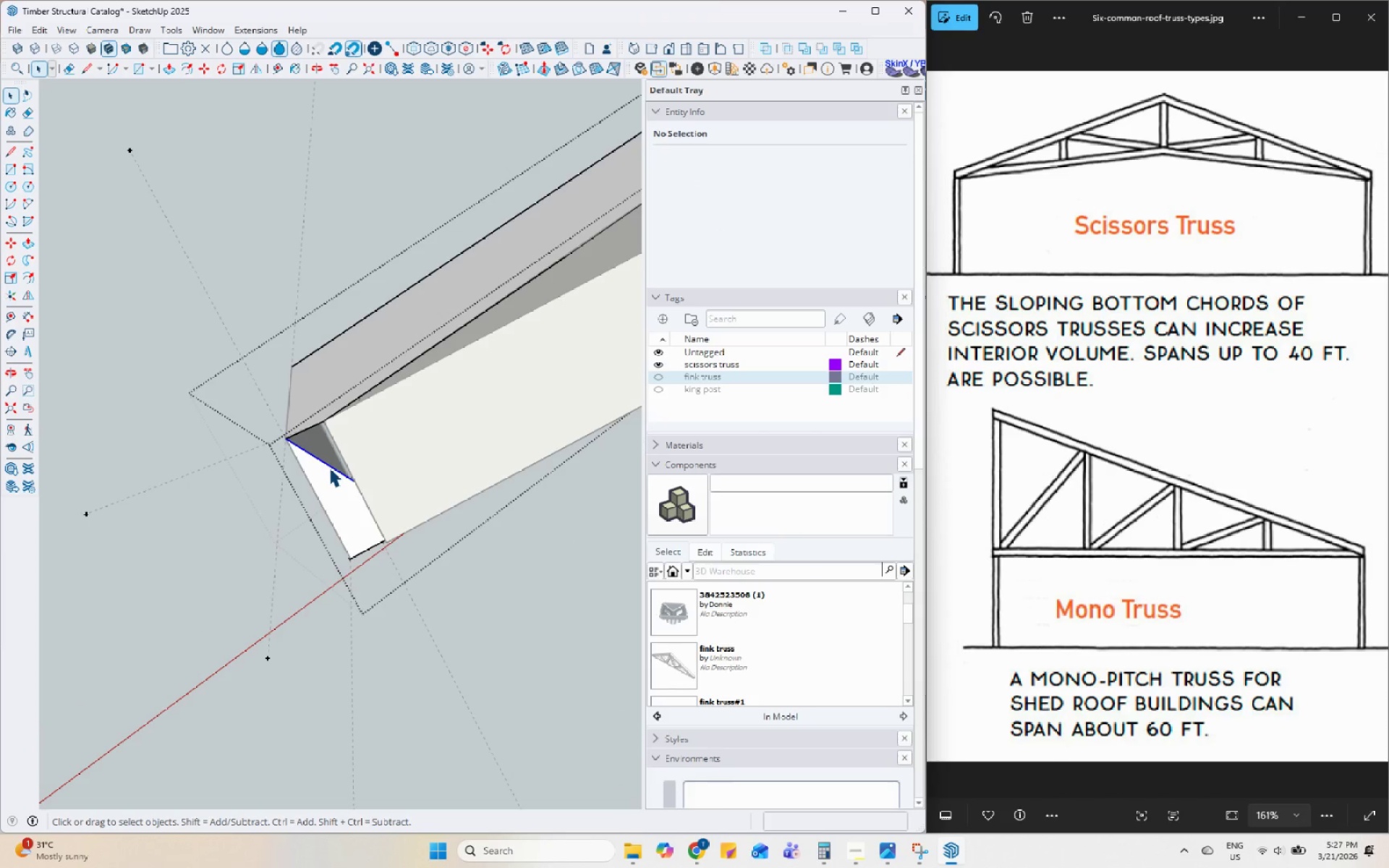 
key(Delete)
 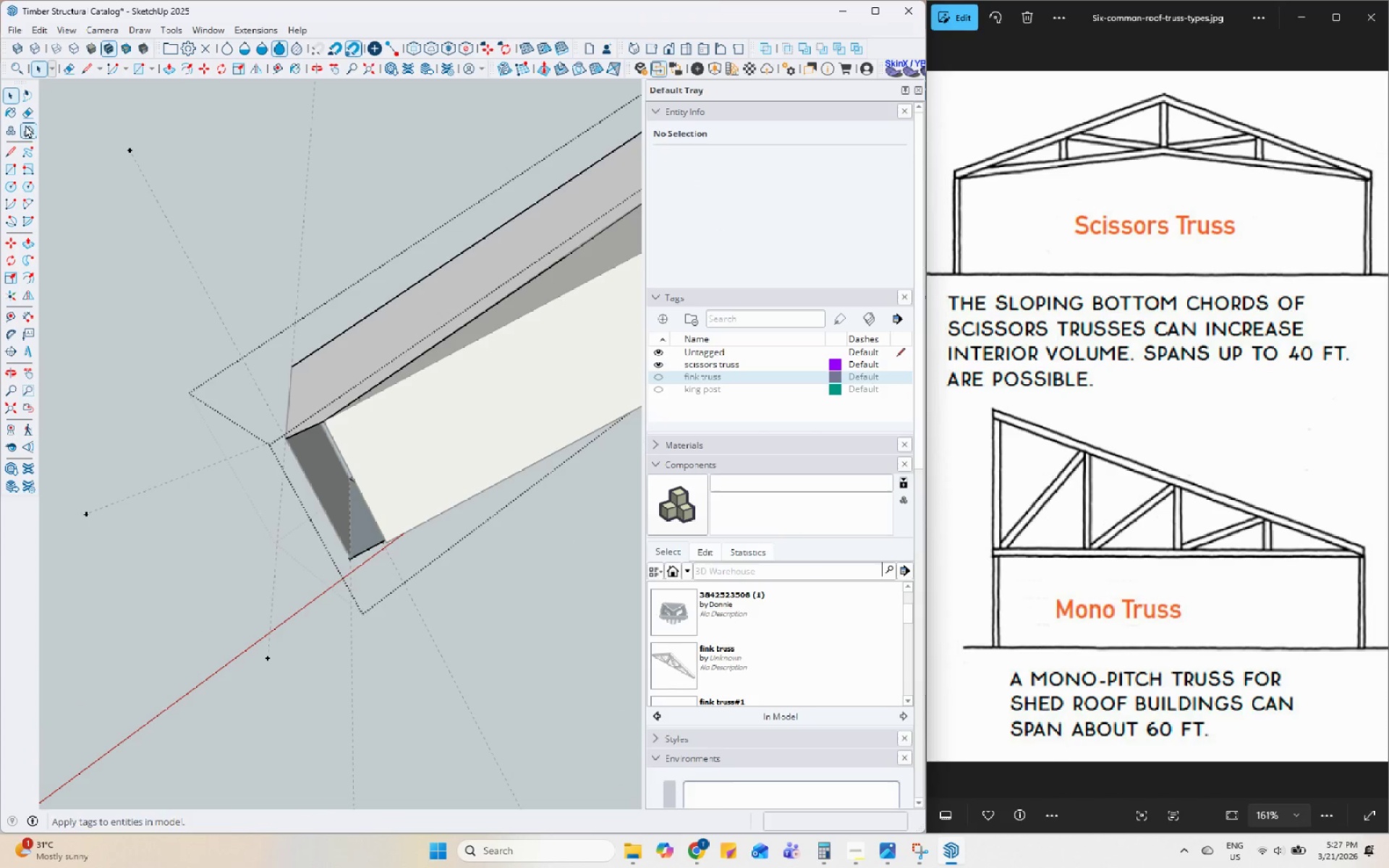 
left_click([3, 149])
 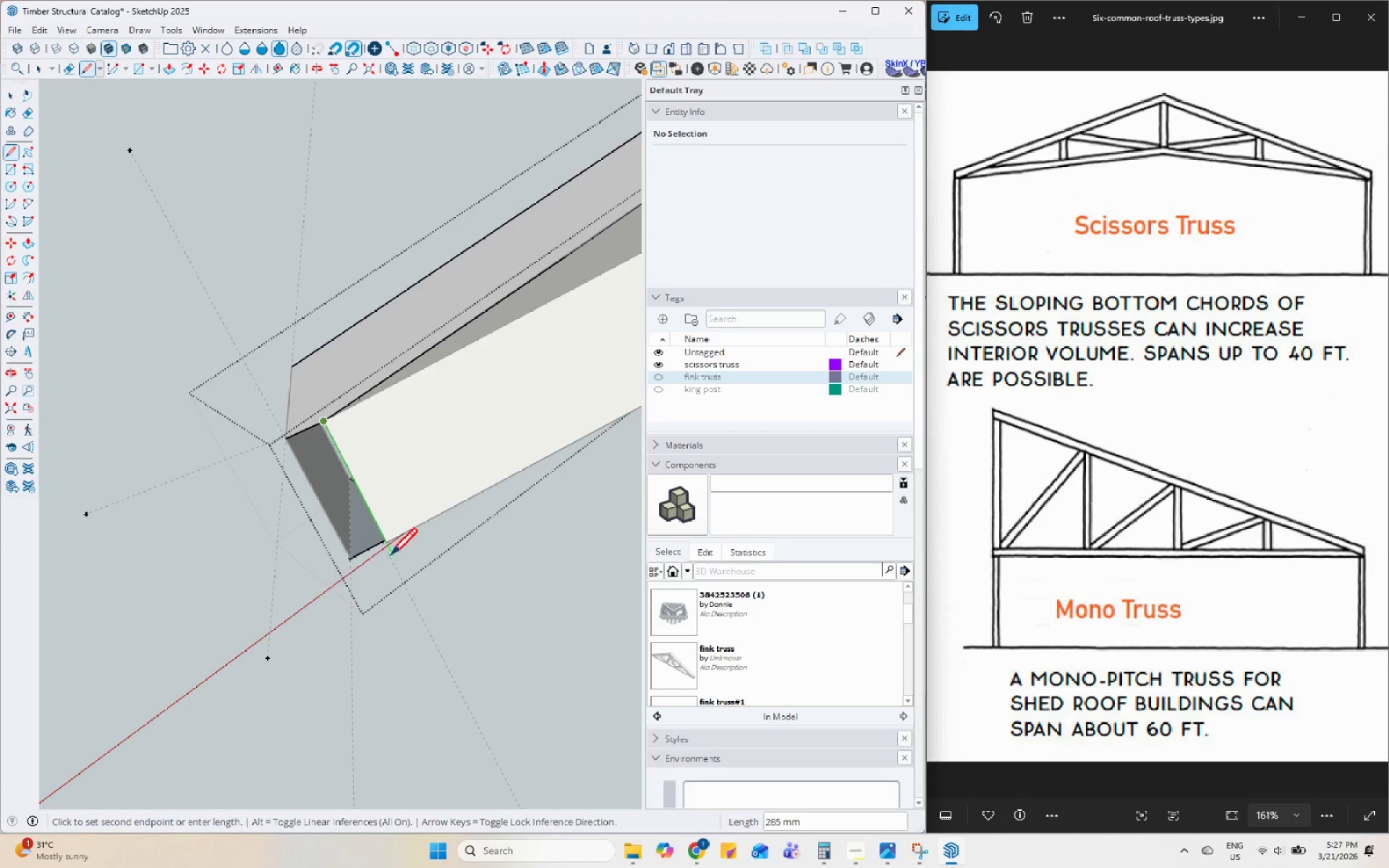 
left_click([387, 544])
 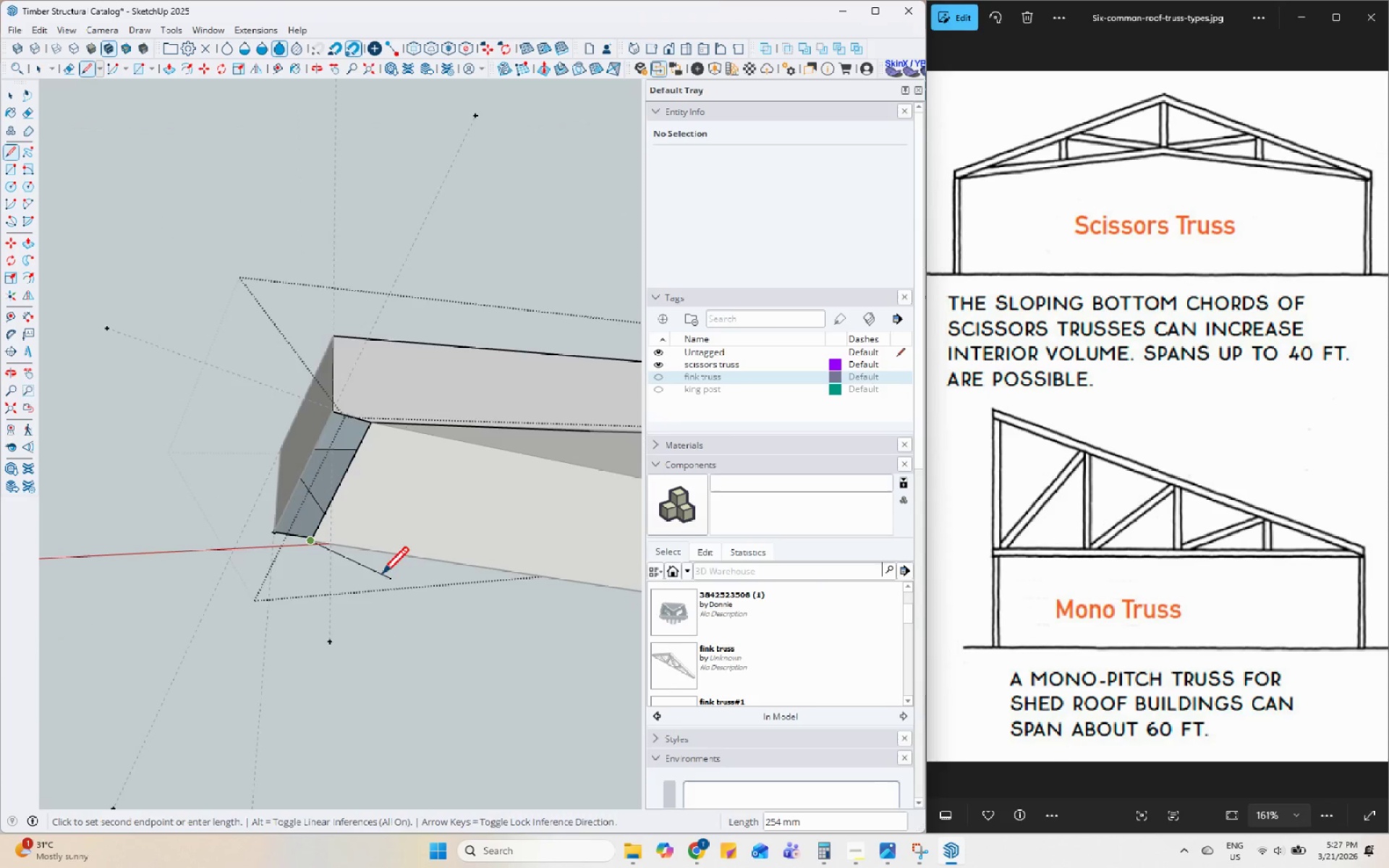 
key(Space)
 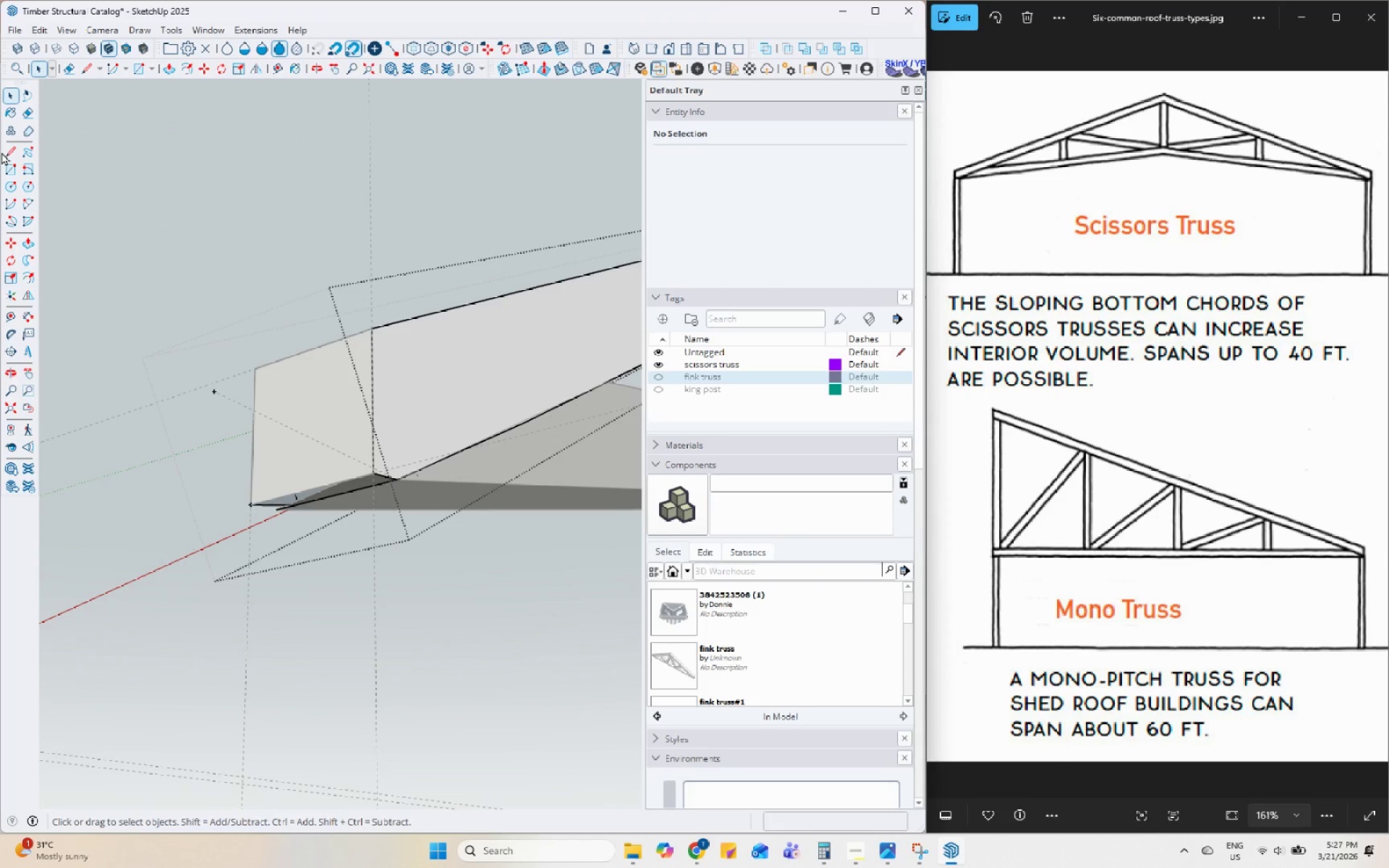 
left_click([250, 509])
 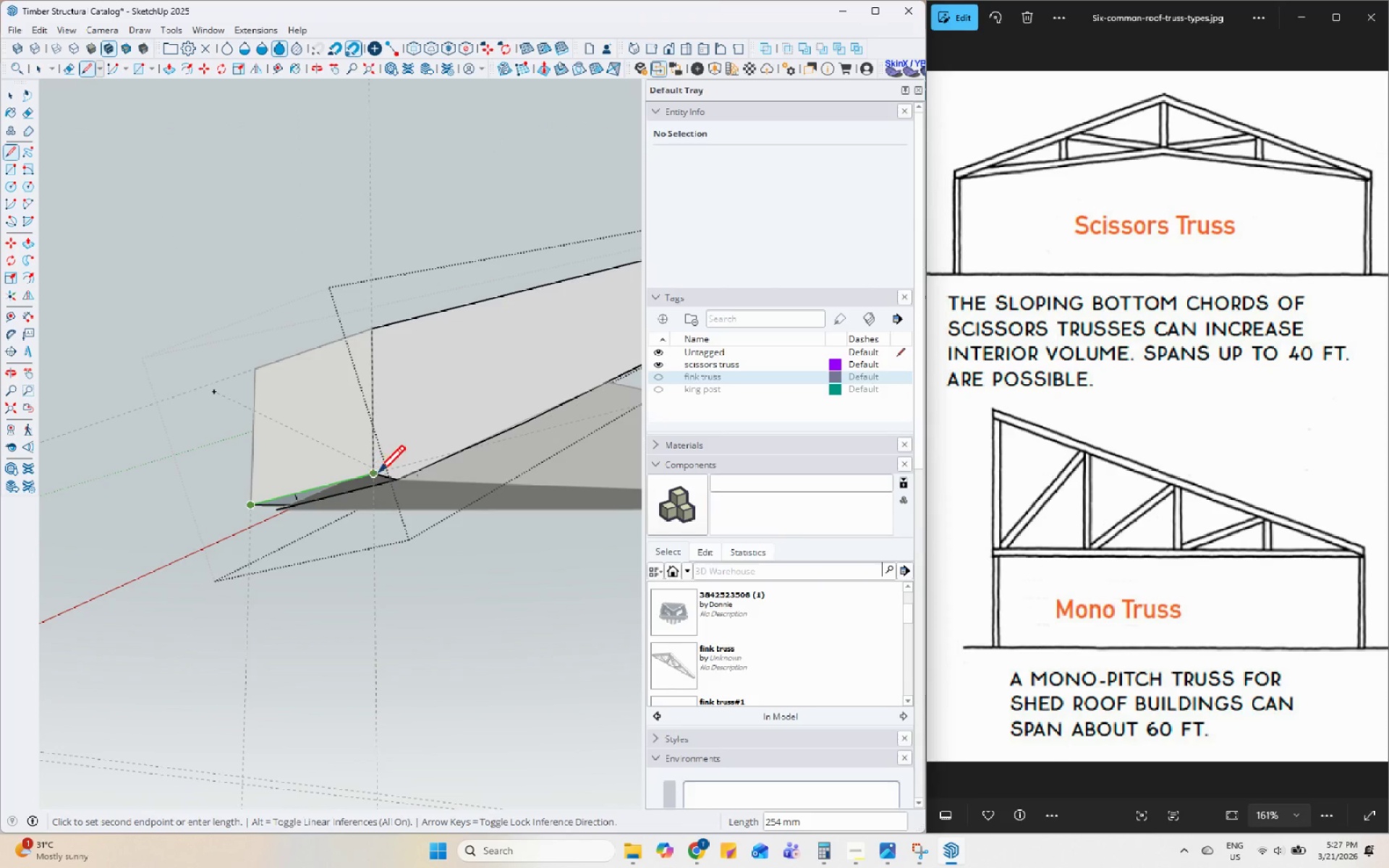 
left_click([378, 475])
 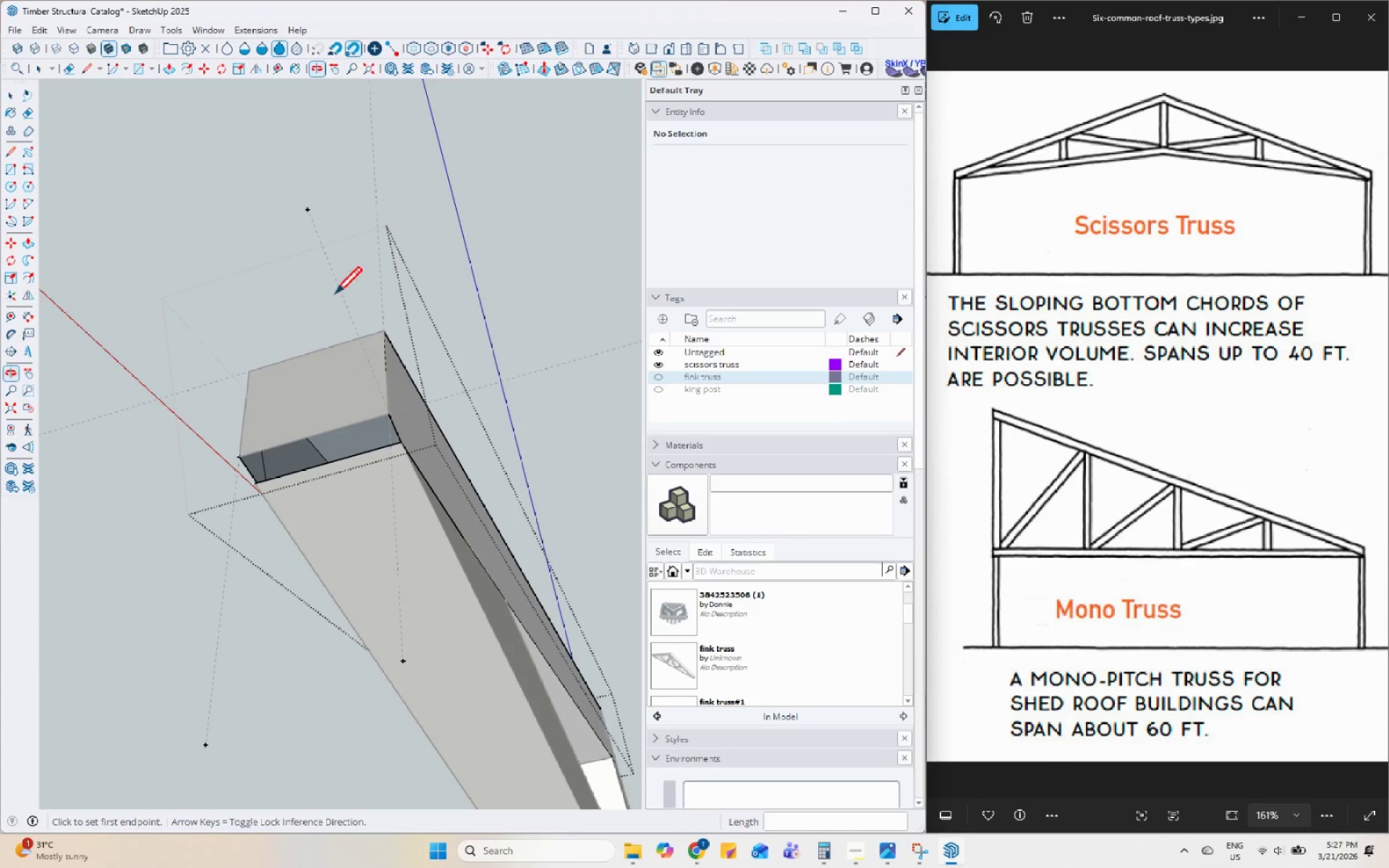 
left_click_drag(start_coordinate=[247, 373], to_coordinate=[246, 383])
 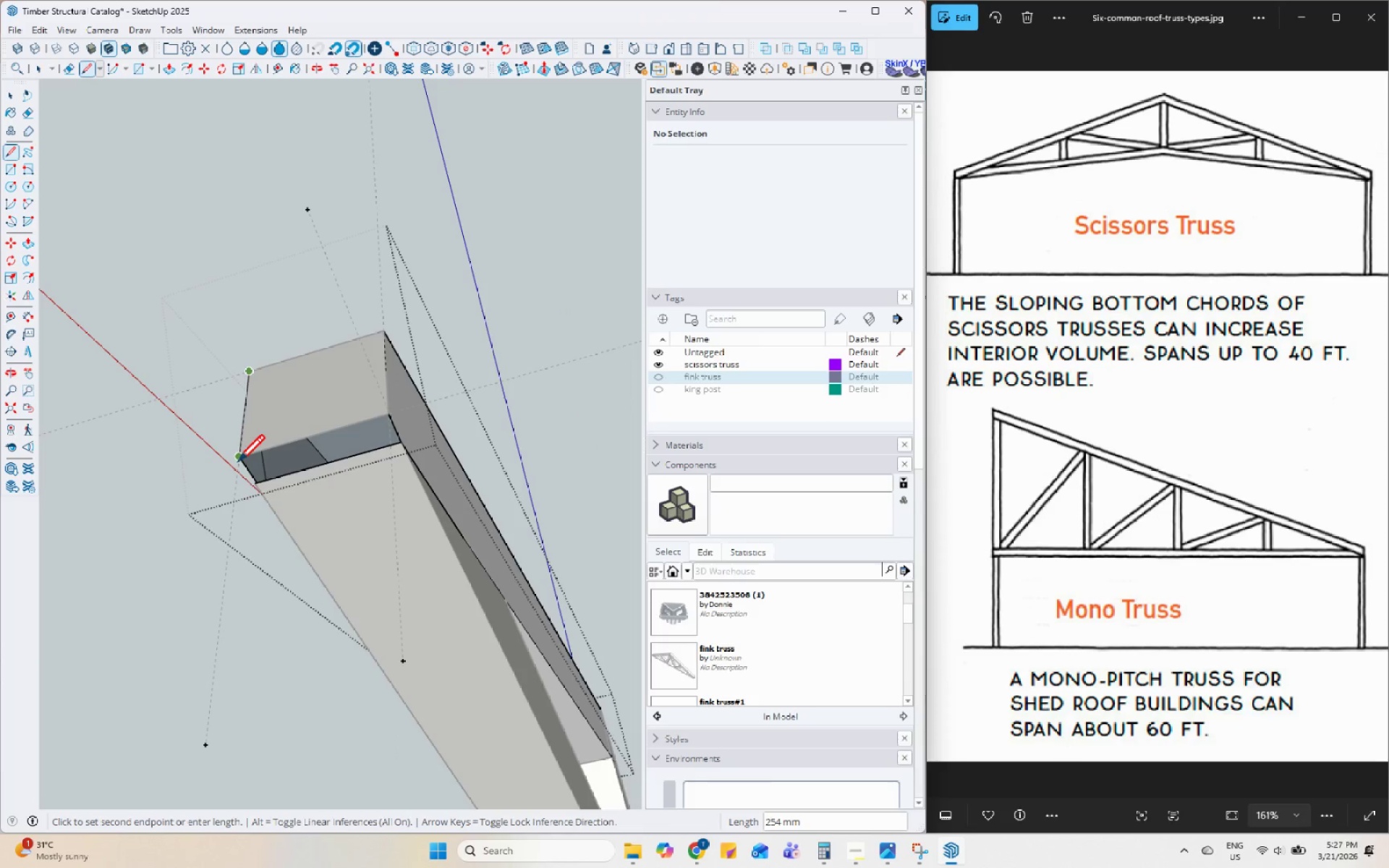 
left_click([238, 464])
 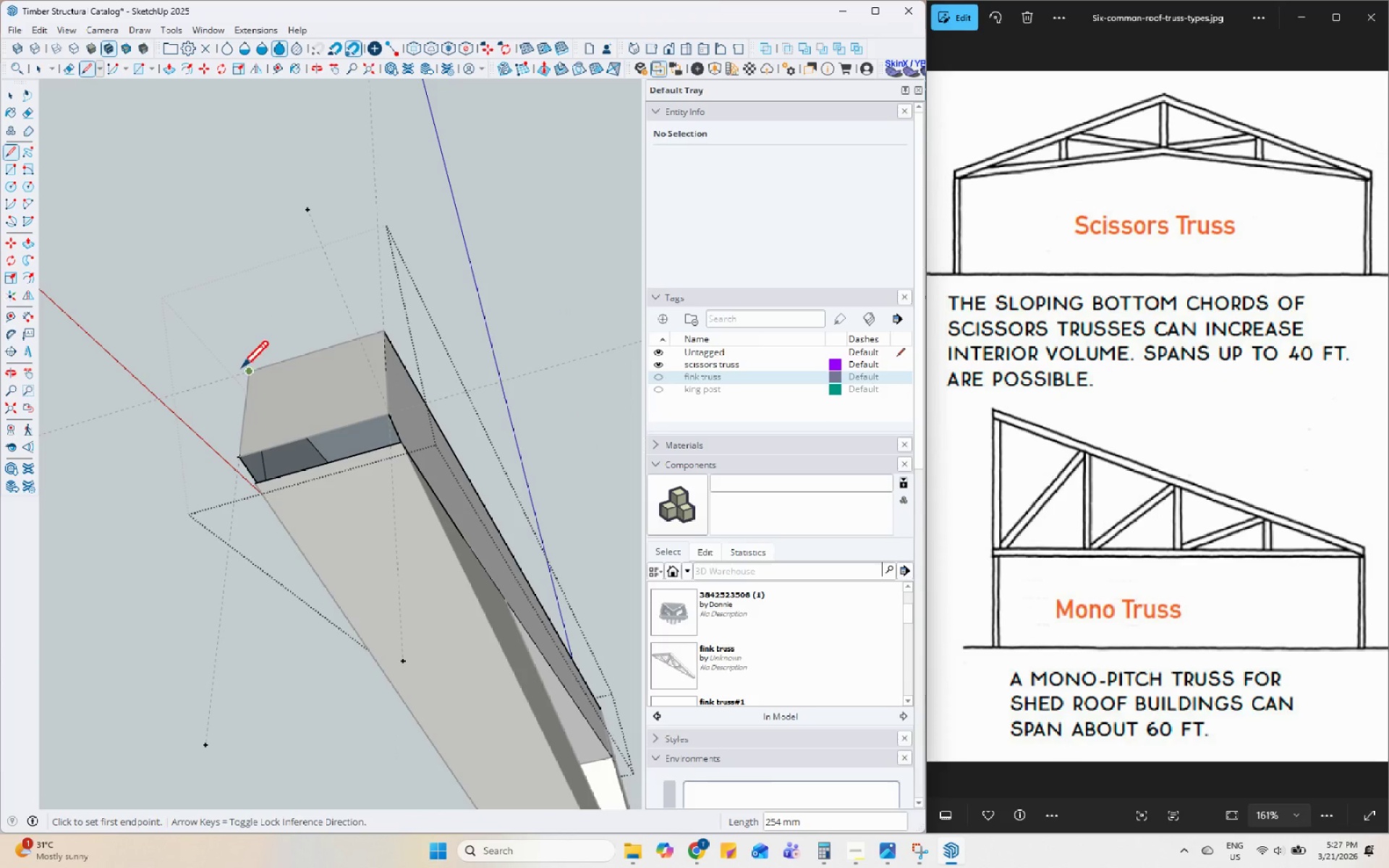 
left_click([245, 373])
 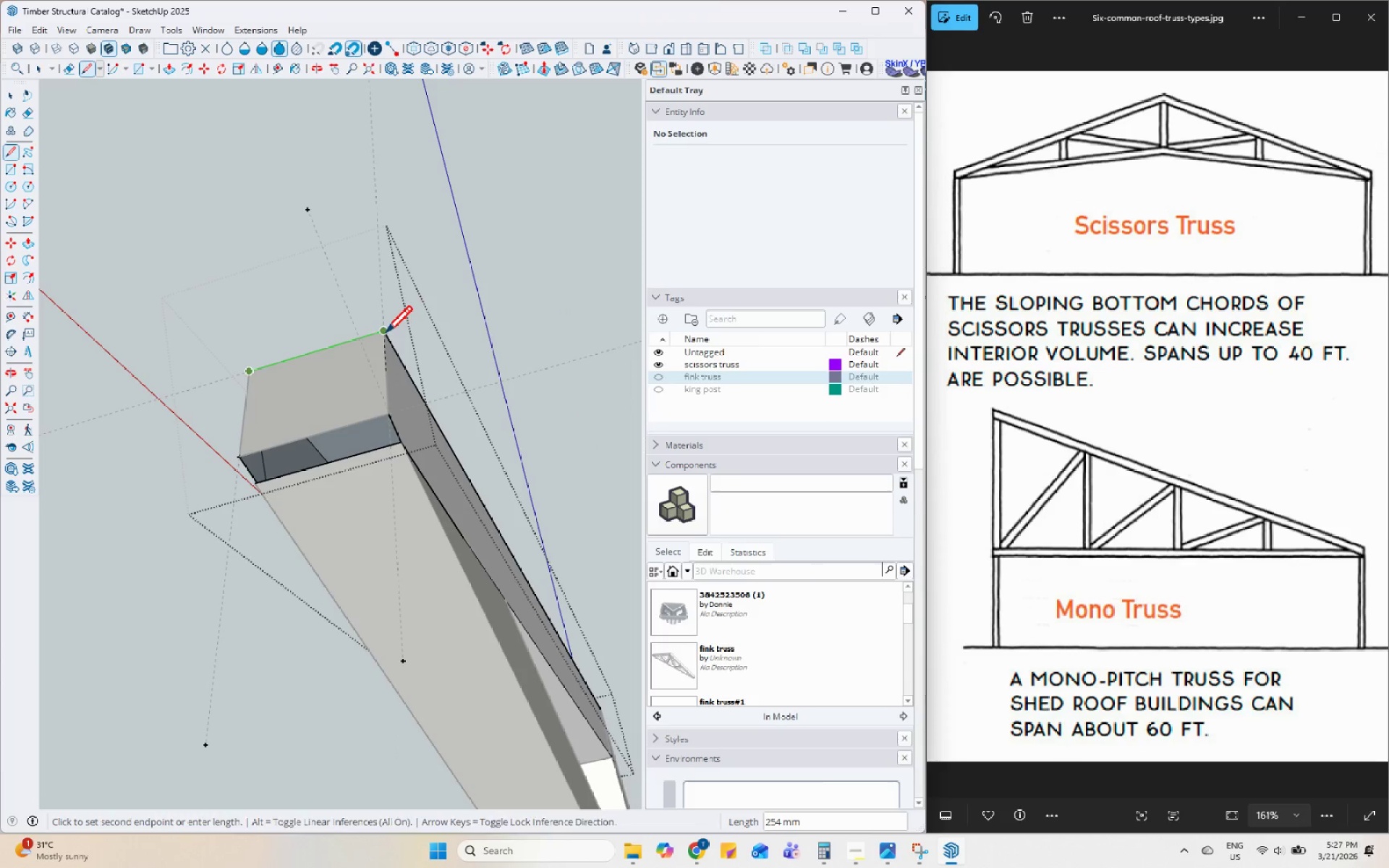 
key(Space)
 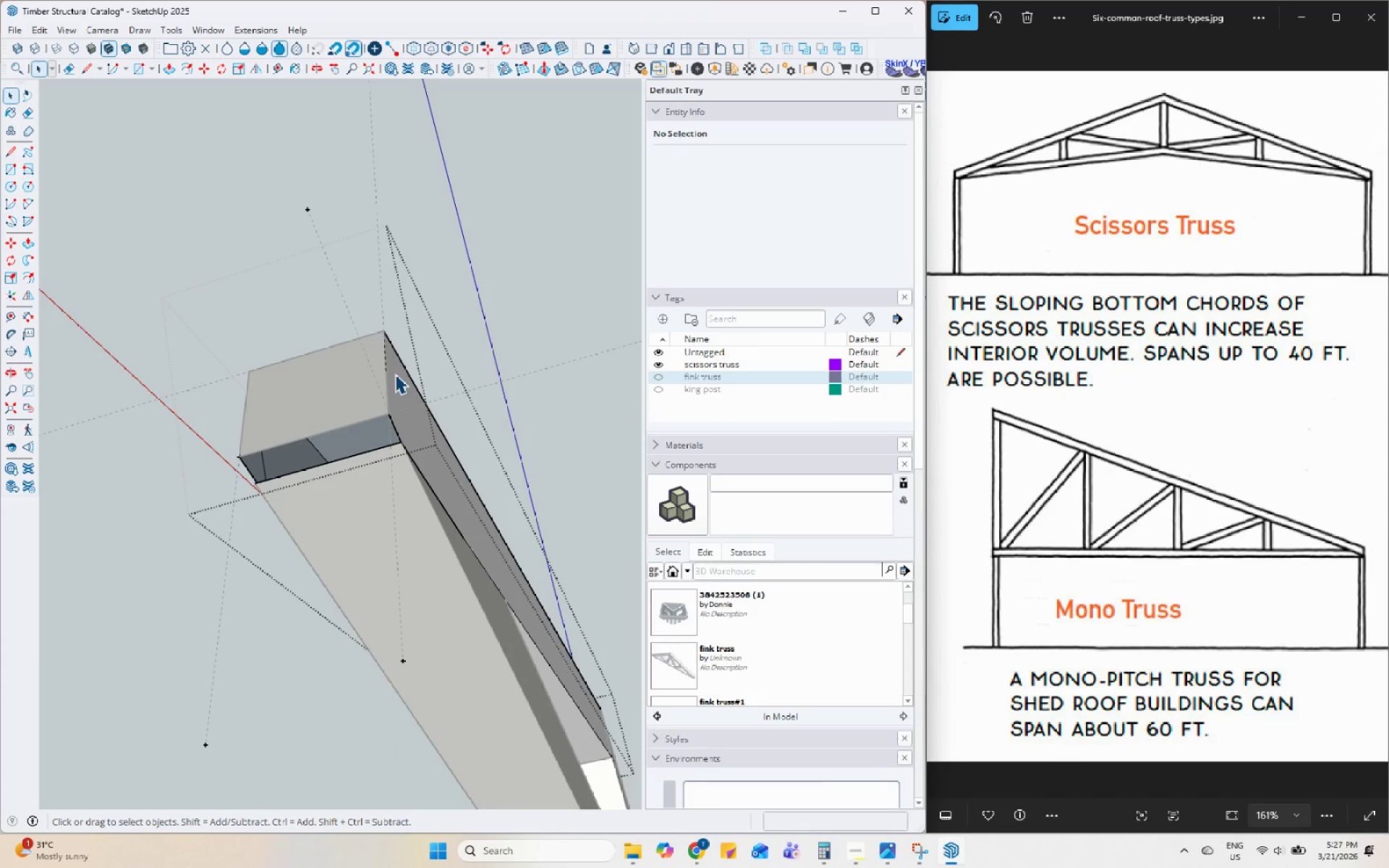 
double_click([395, 375])
 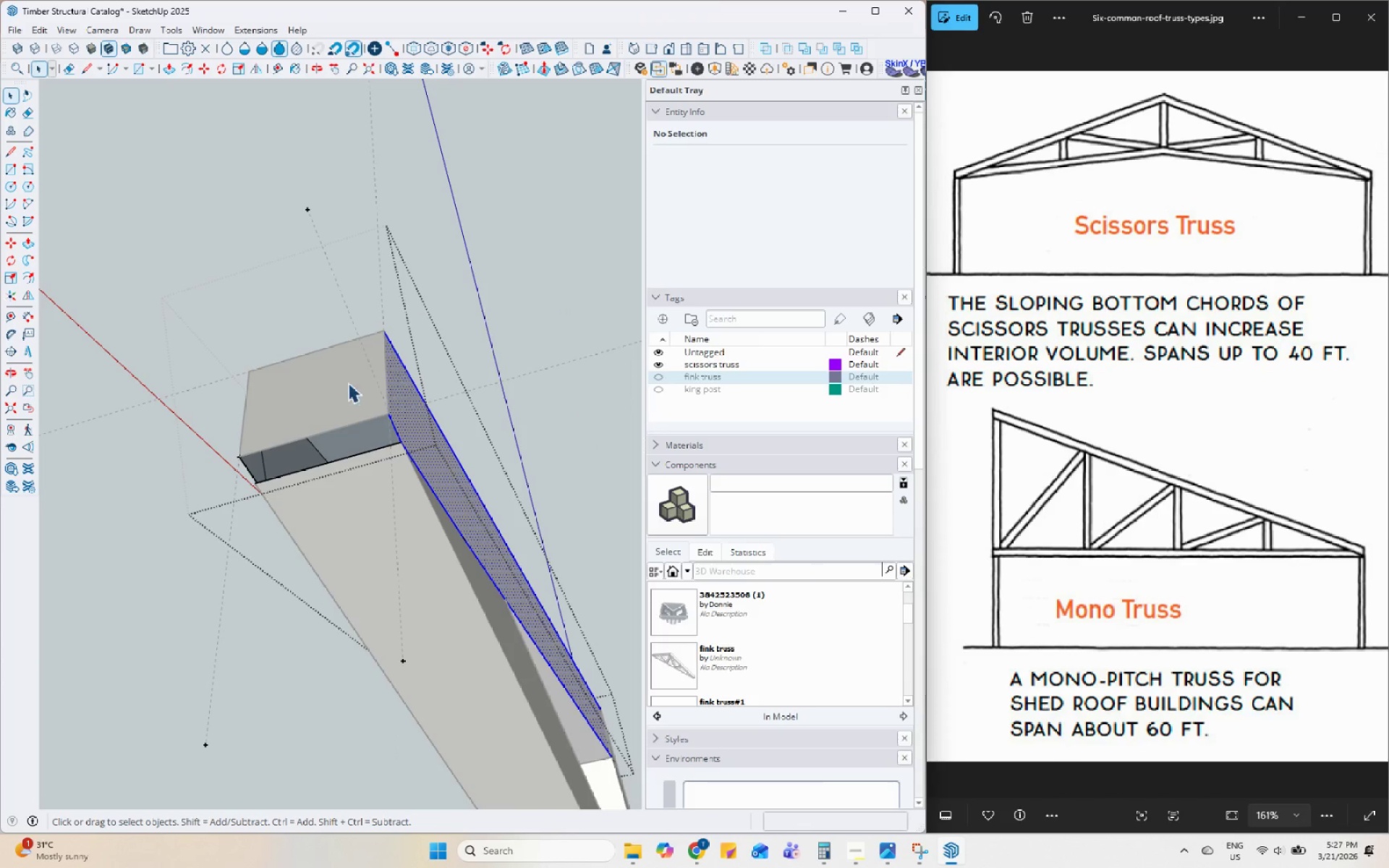 
triple_click([337, 383])
 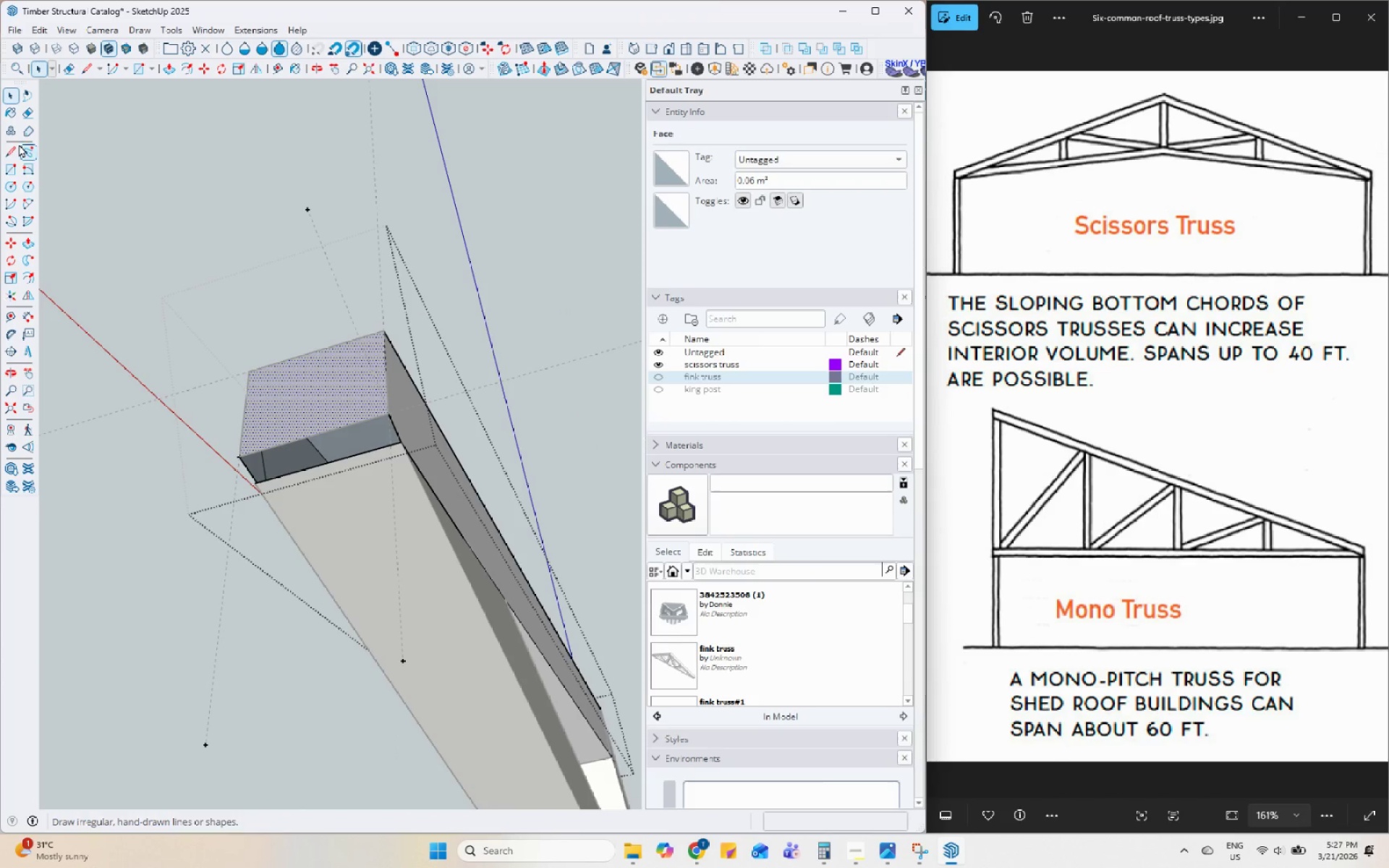 
left_click([6, 148])
 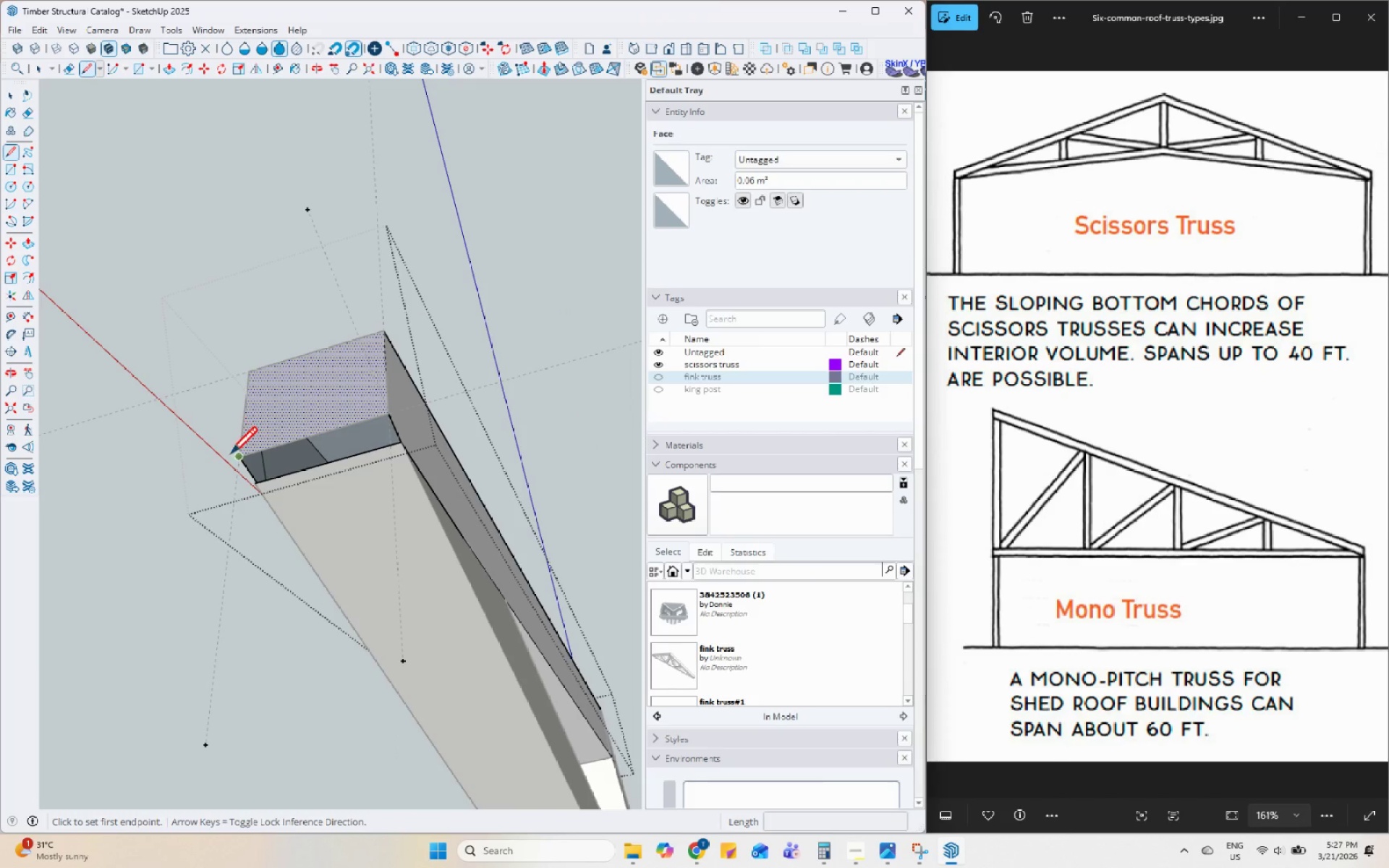 
left_click_drag(start_coordinate=[234, 462], to_coordinate=[242, 459])
 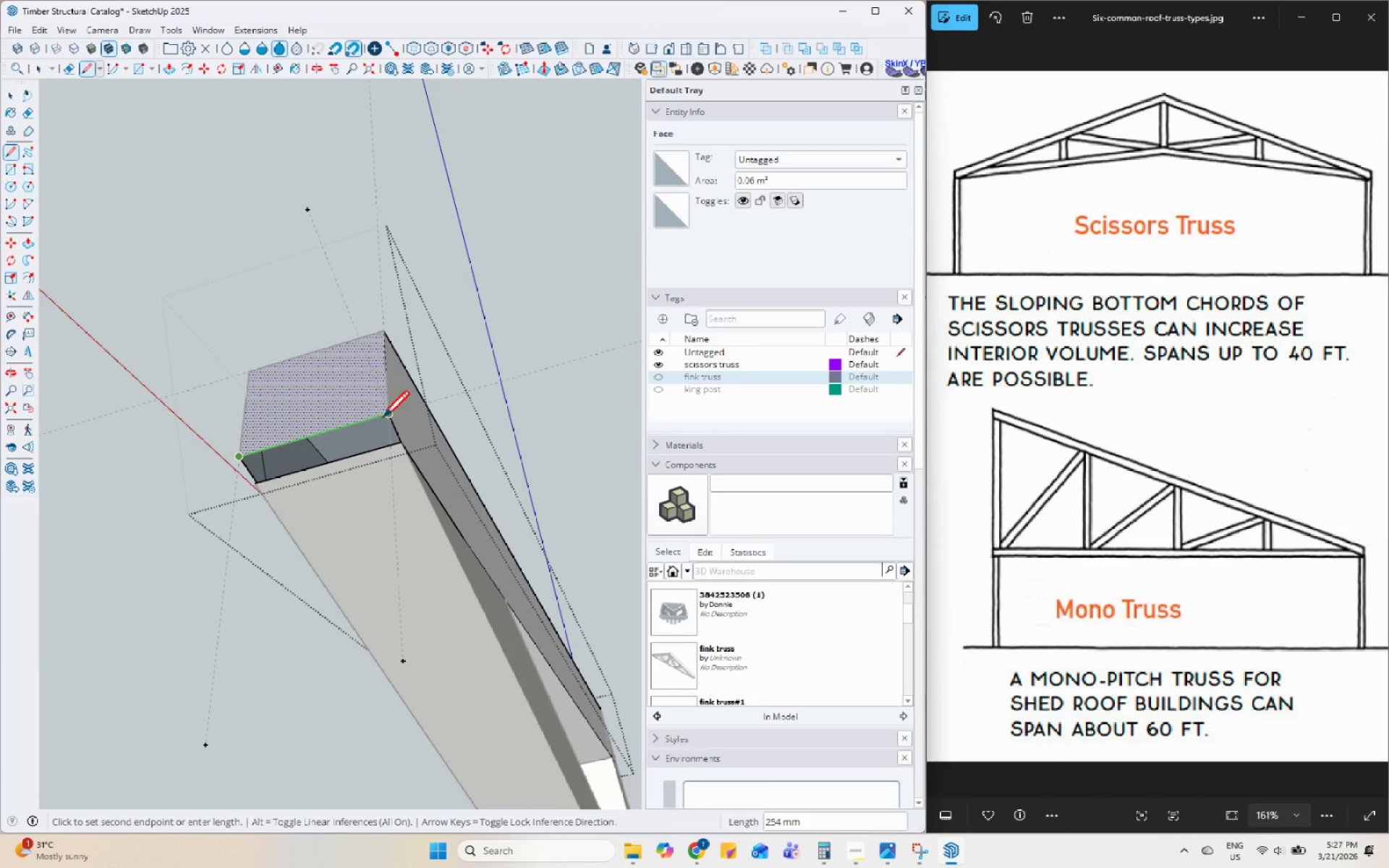 
left_click([383, 420])
 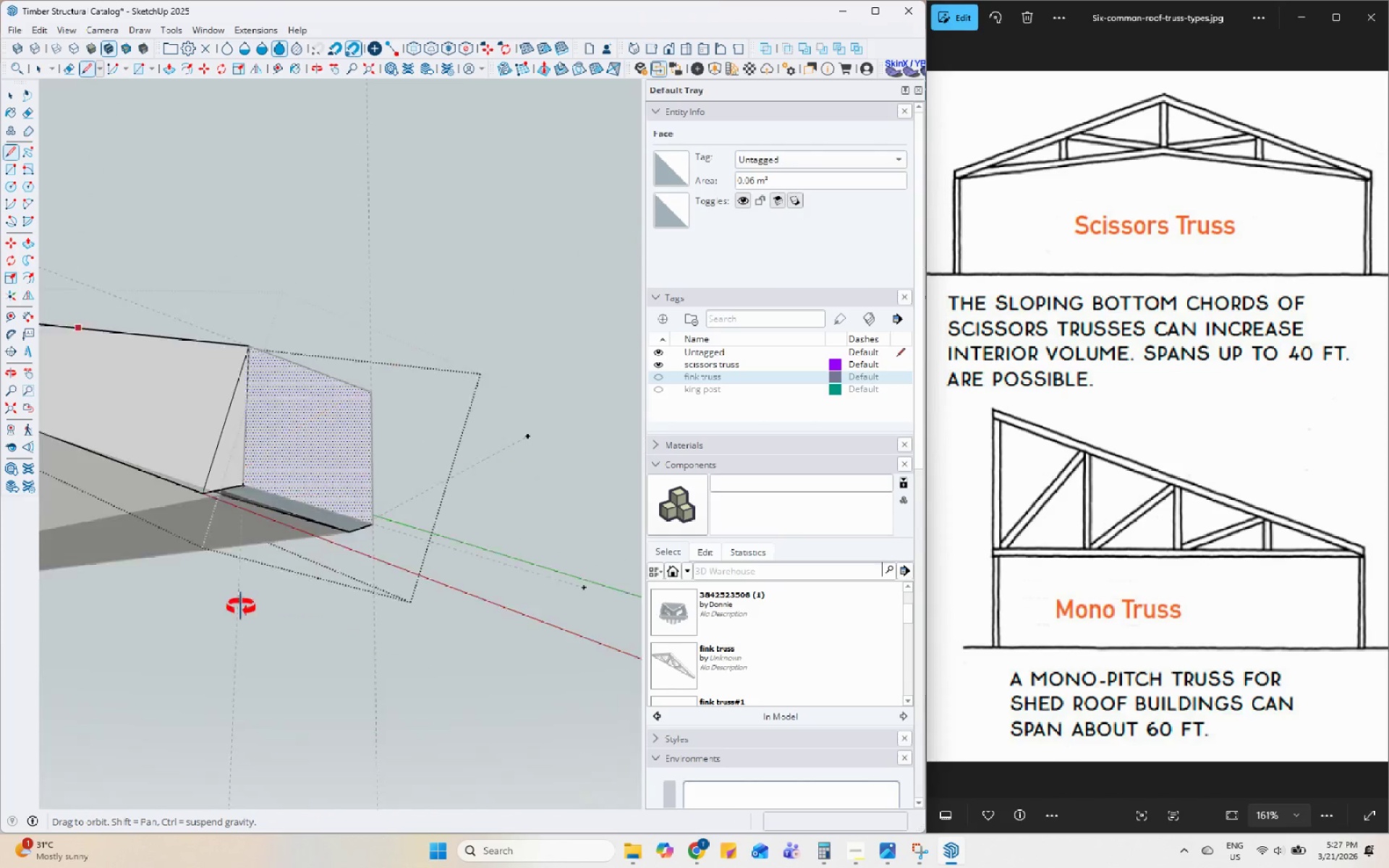 
wait(5.16)
 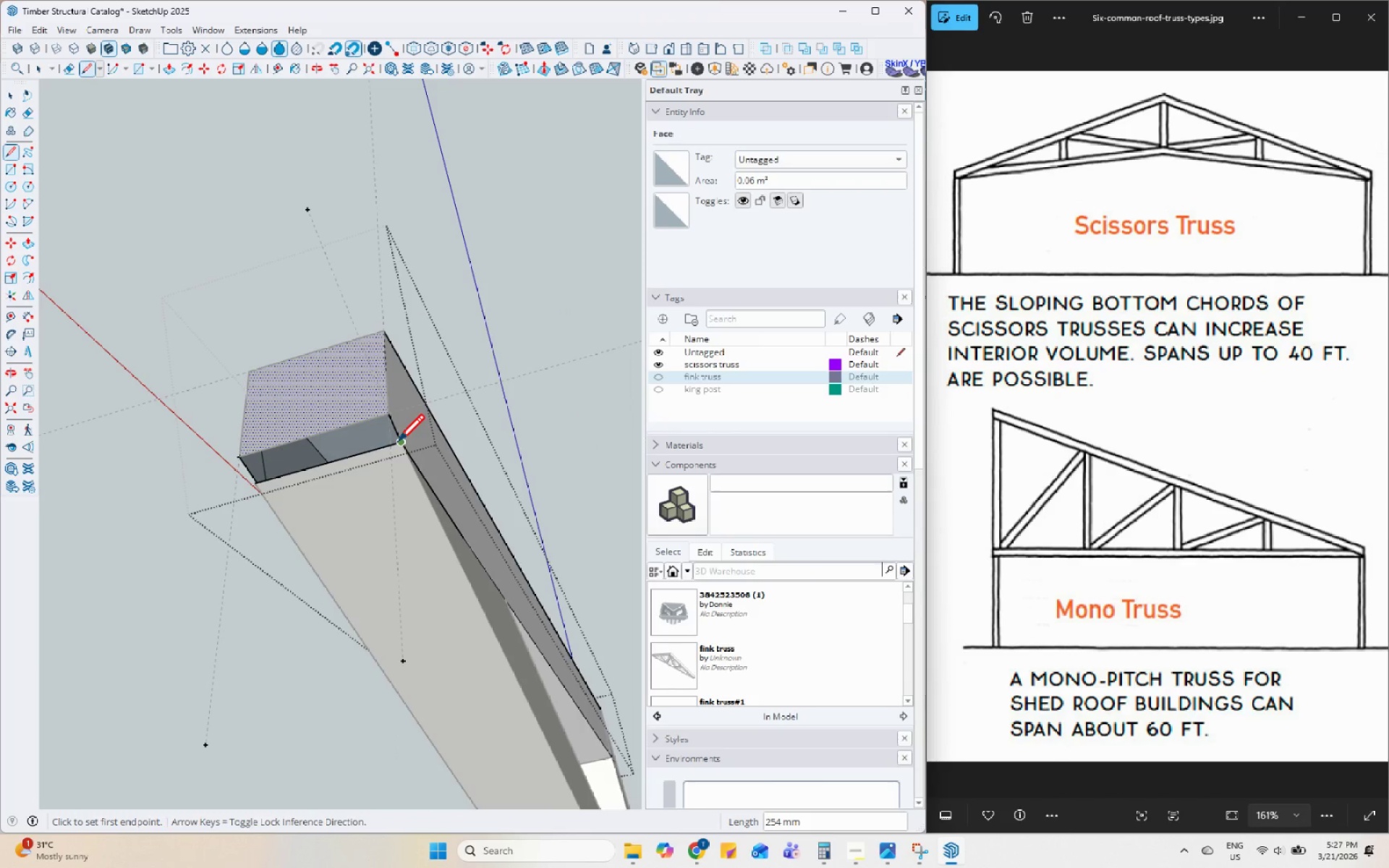 
key(Space)
 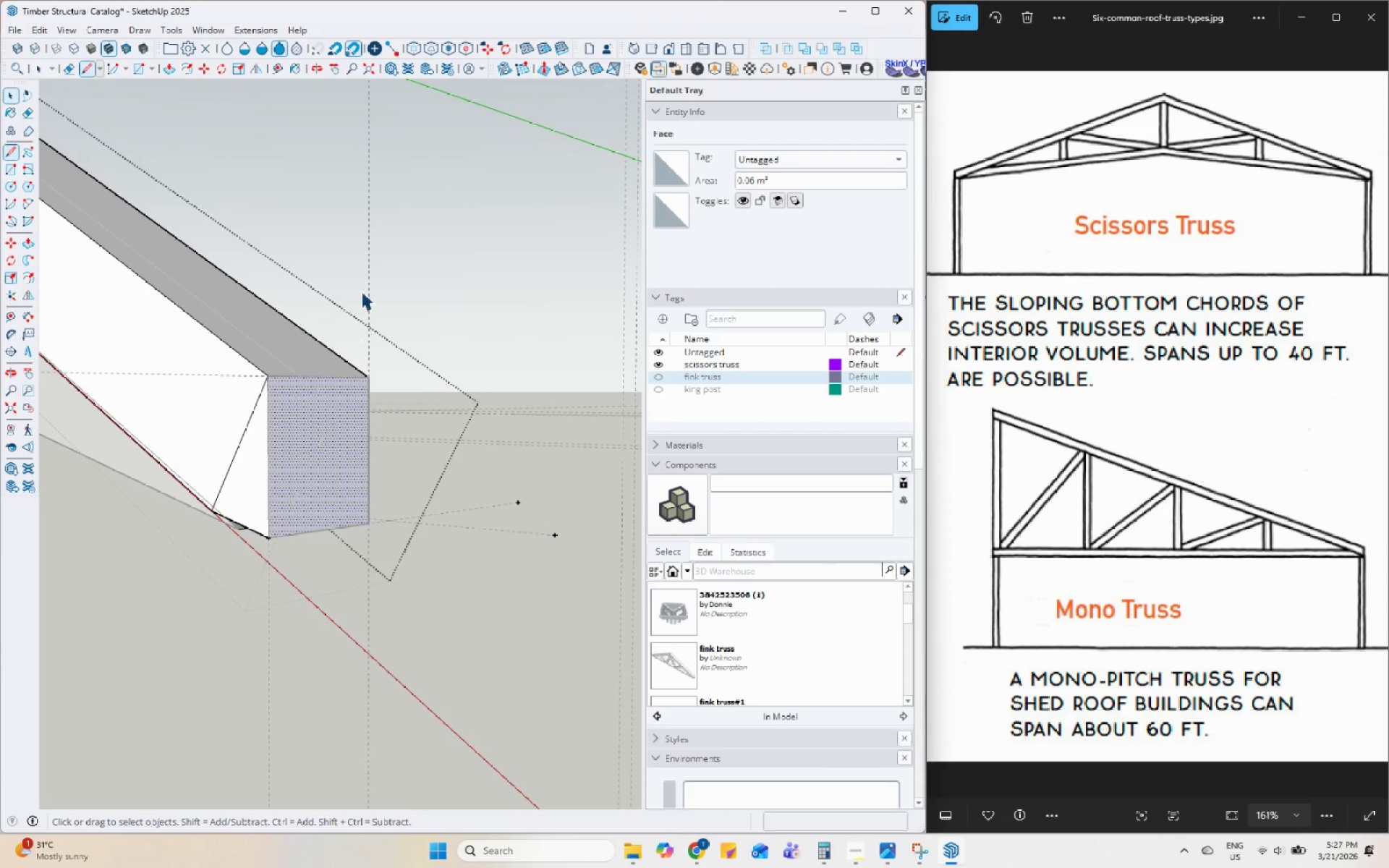 
left_click([388, 246])
 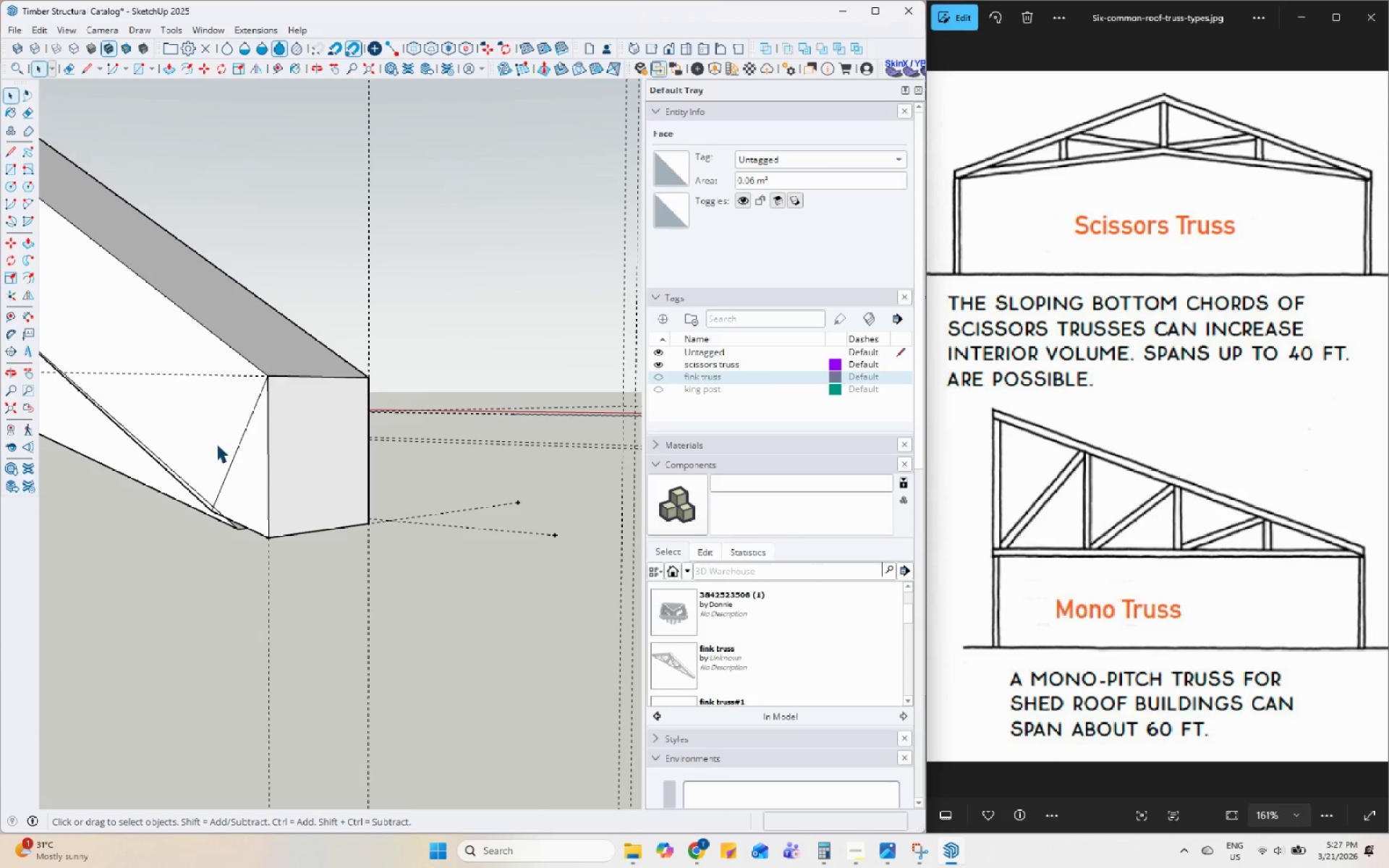 
left_click([224, 442])
 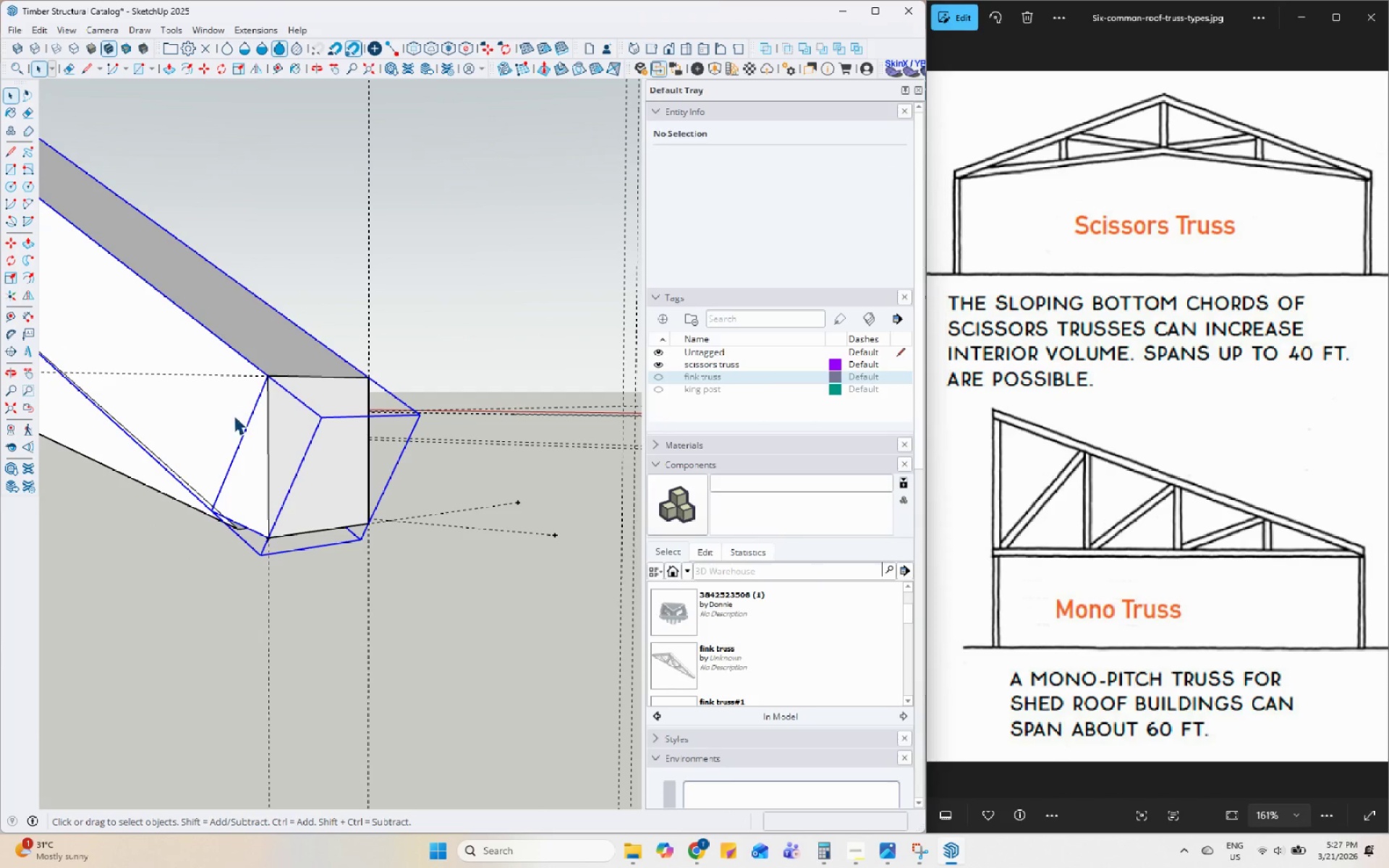 
double_click([231, 420])
 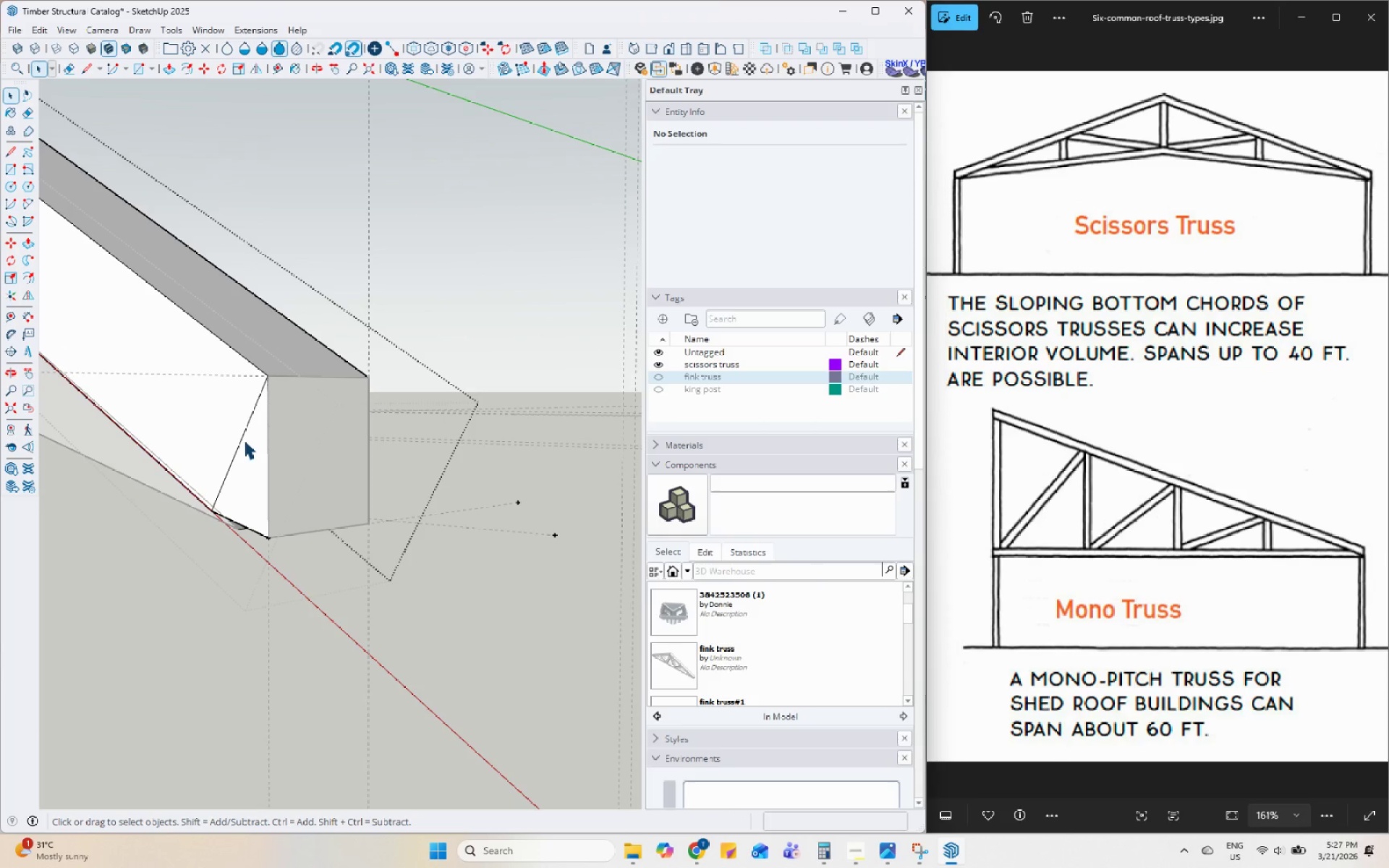 
left_click([239, 439])
 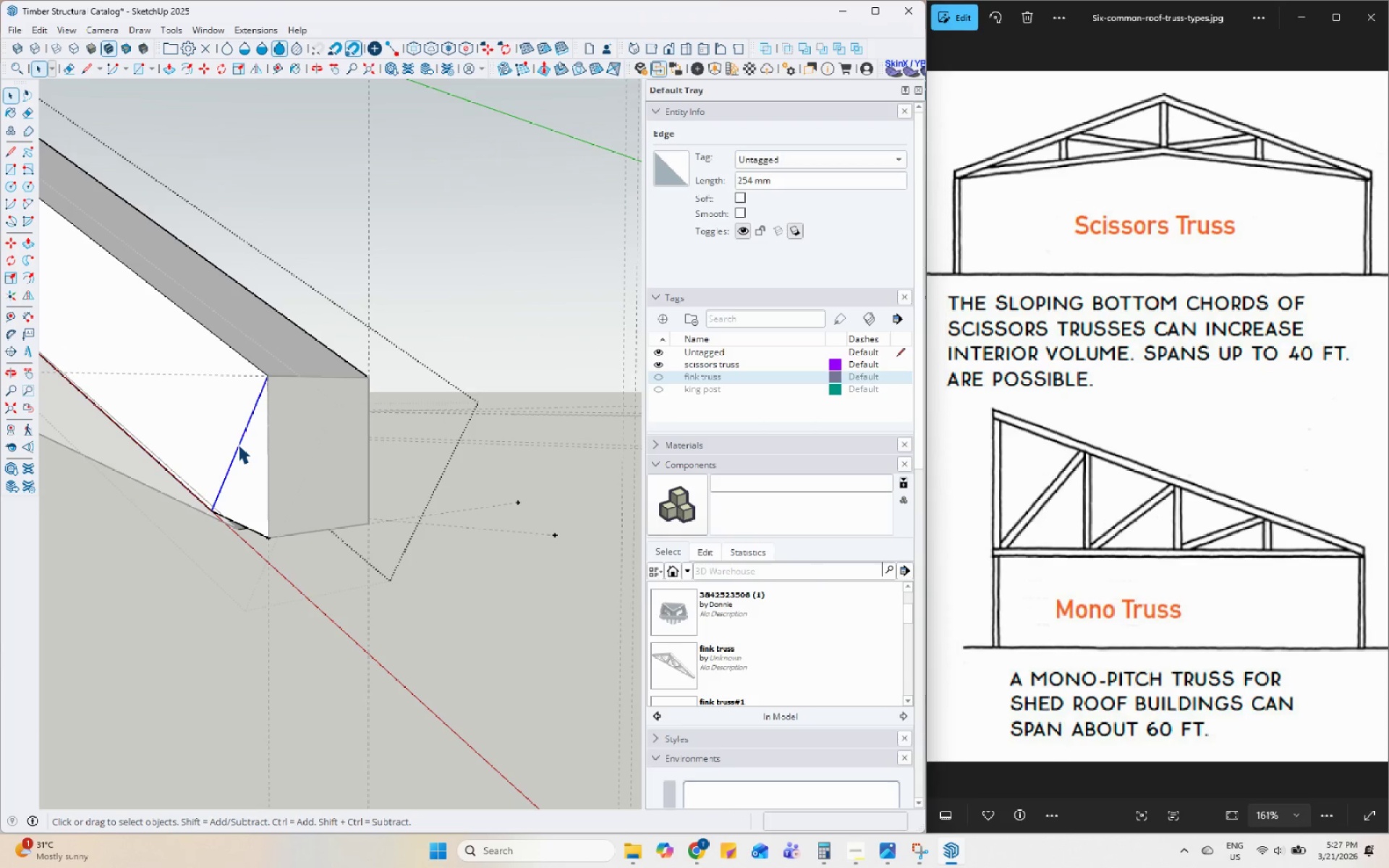 
key(Delete)
 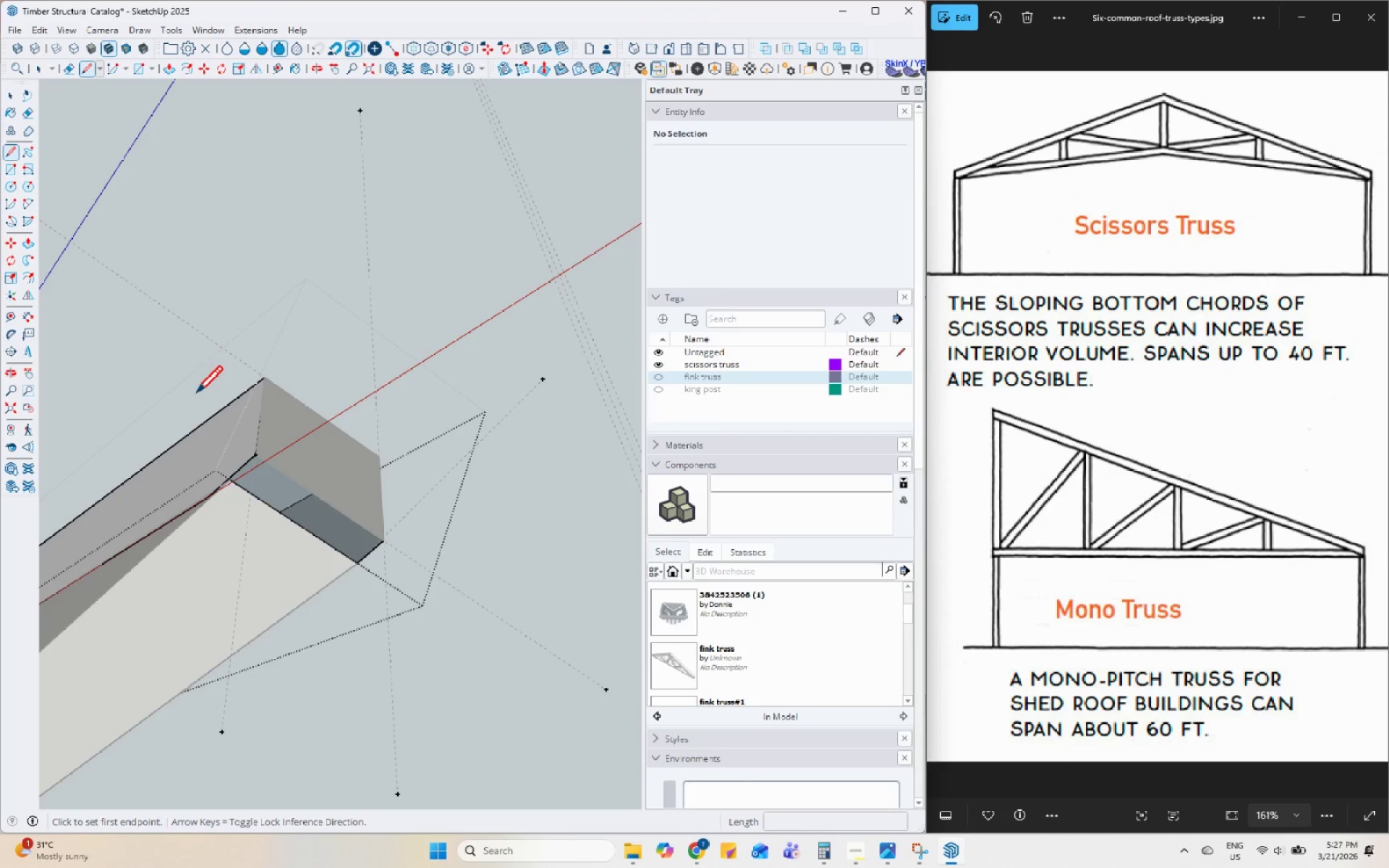 
wait(5.09)
 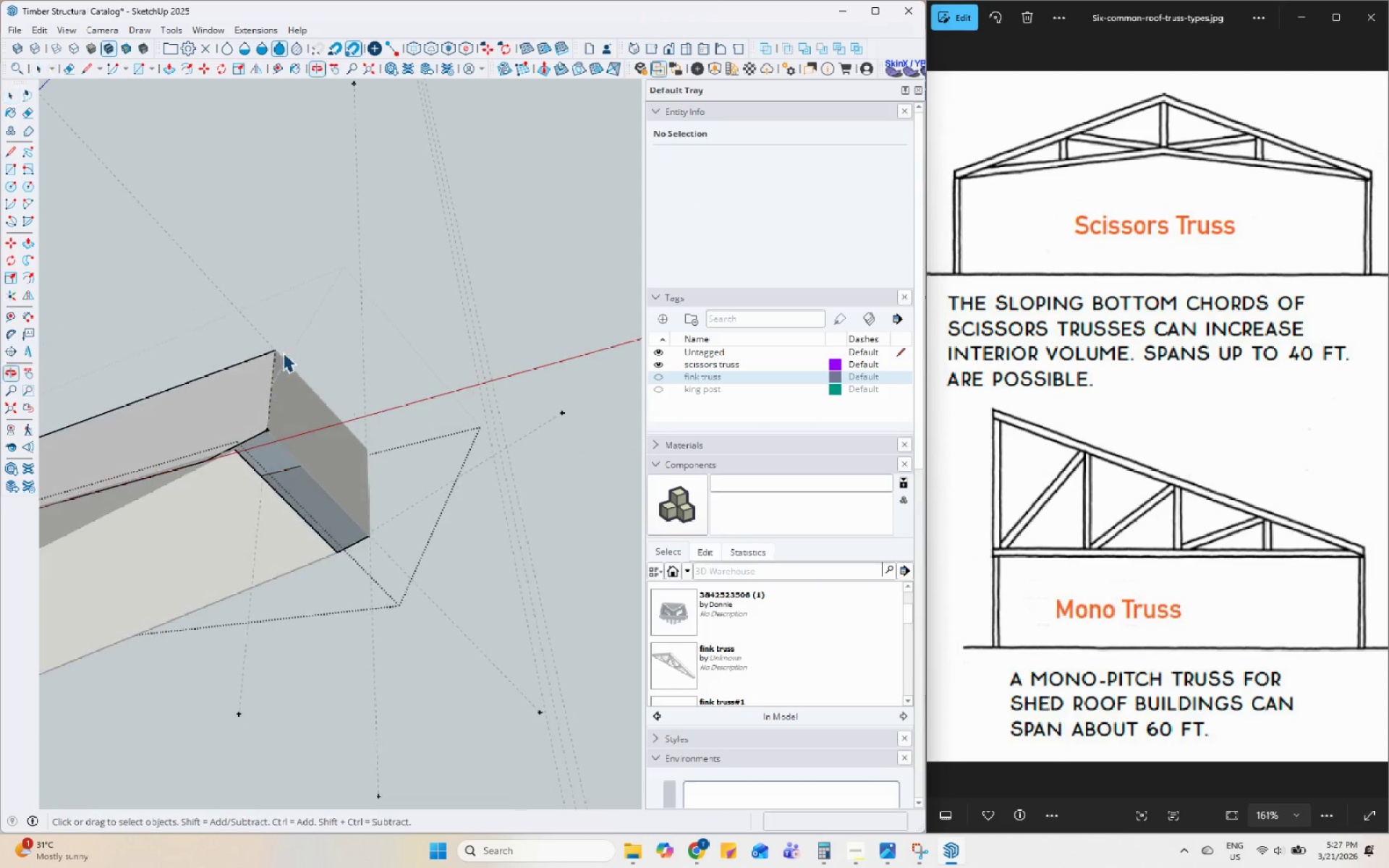 
left_click([388, 535])
 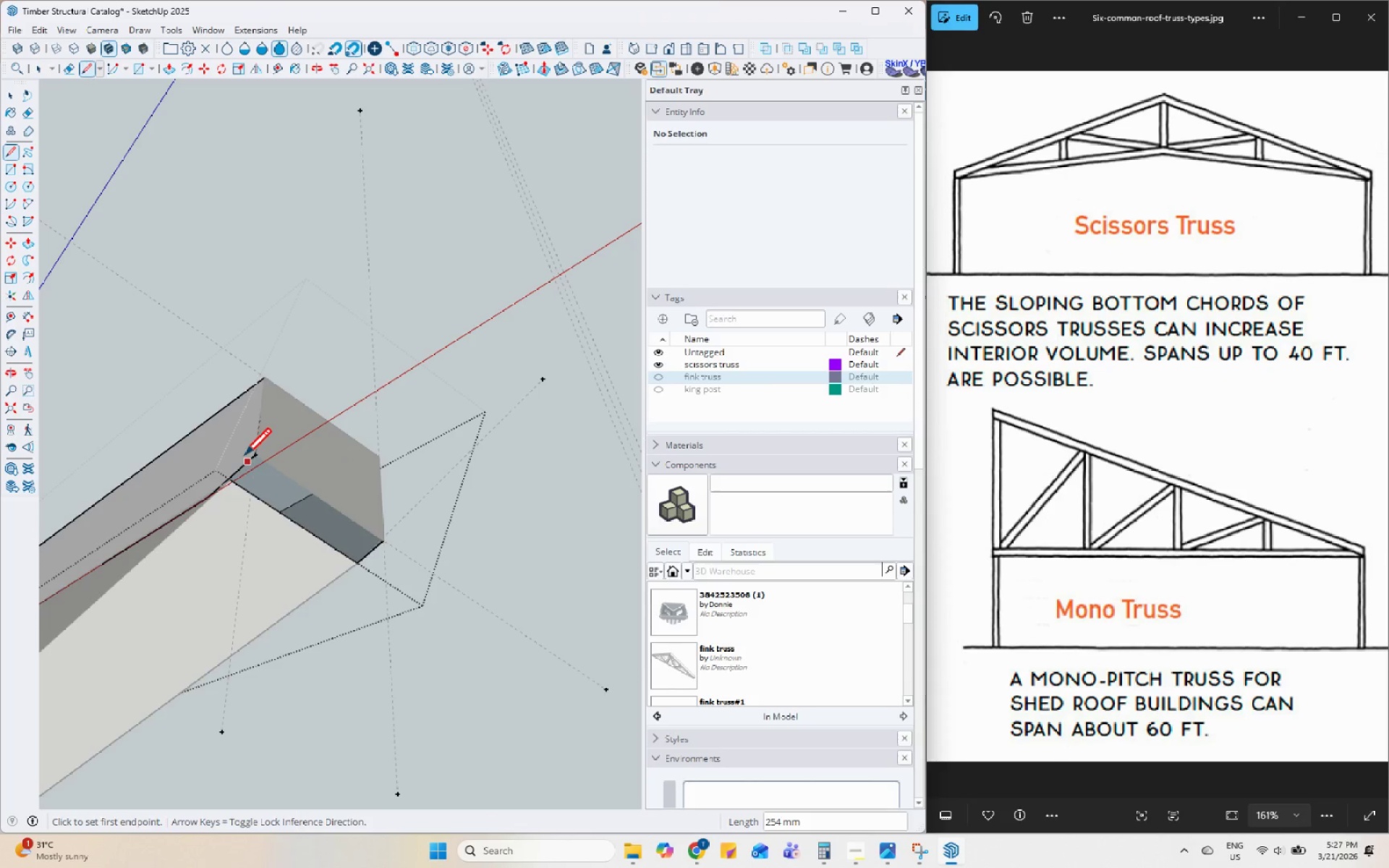 
left_click_drag(start_coordinate=[252, 458], to_coordinate=[255, 461])
 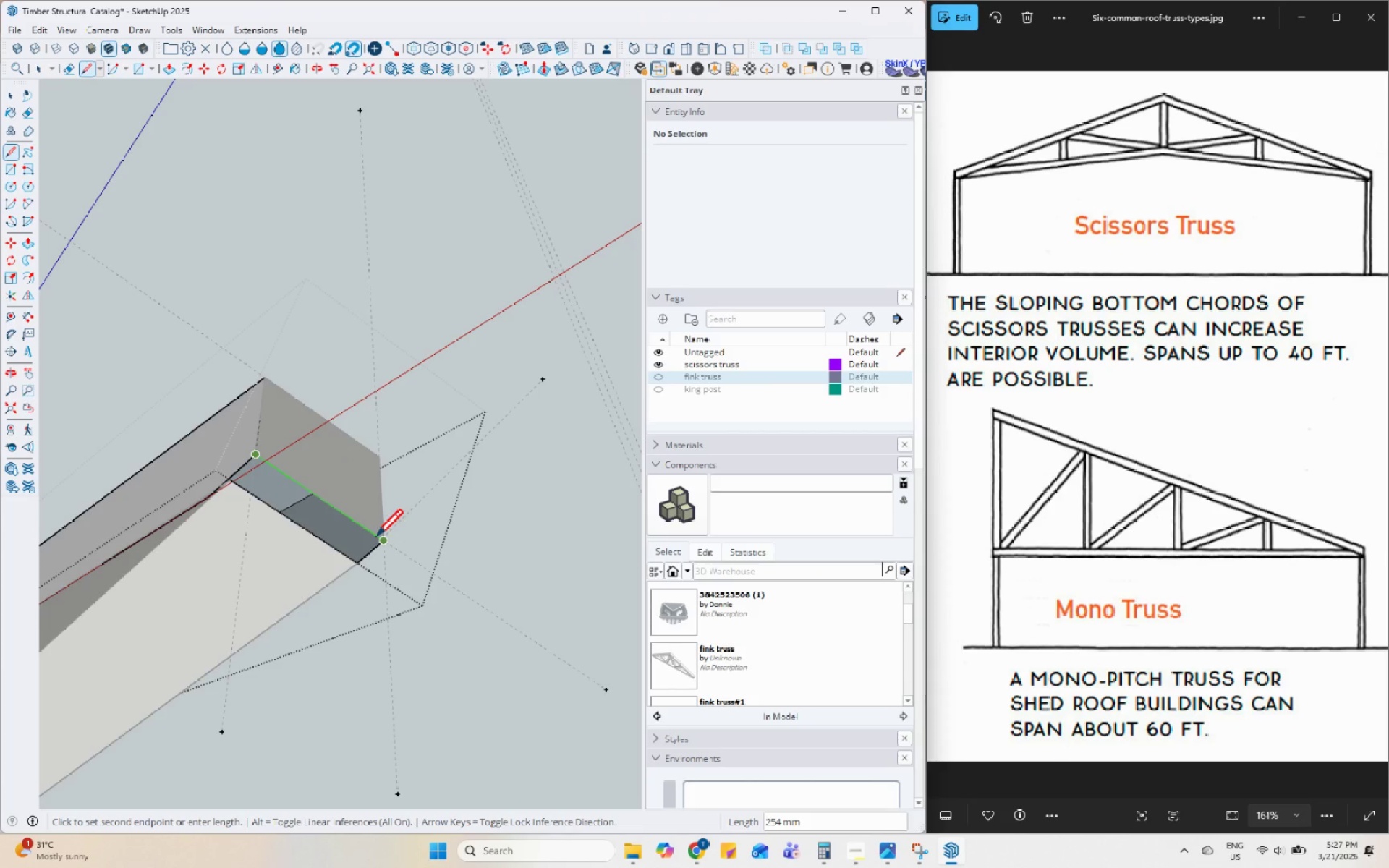 
left_click([377, 540])
 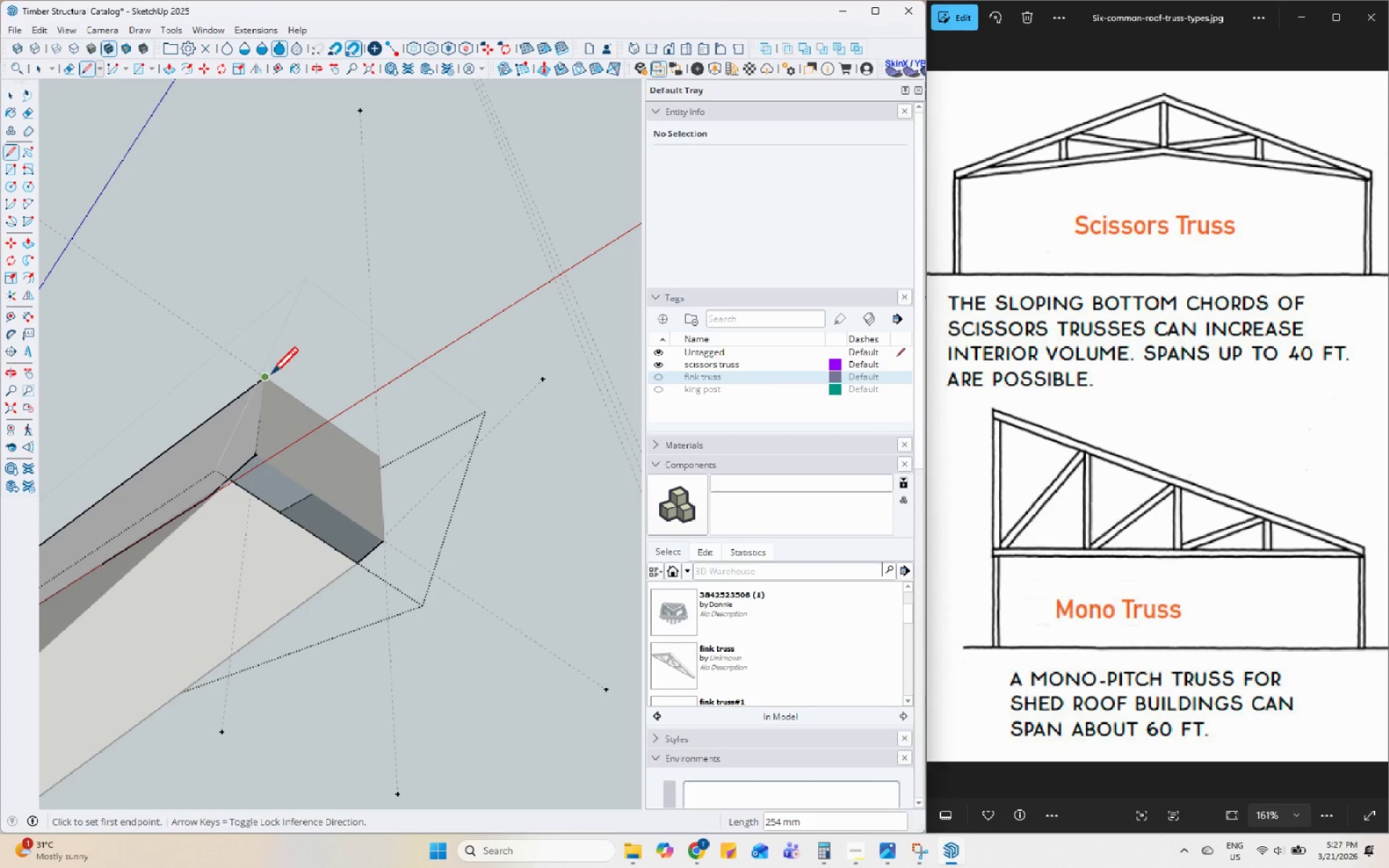 
left_click_drag(start_coordinate=[268, 378], to_coordinate=[265, 386])
 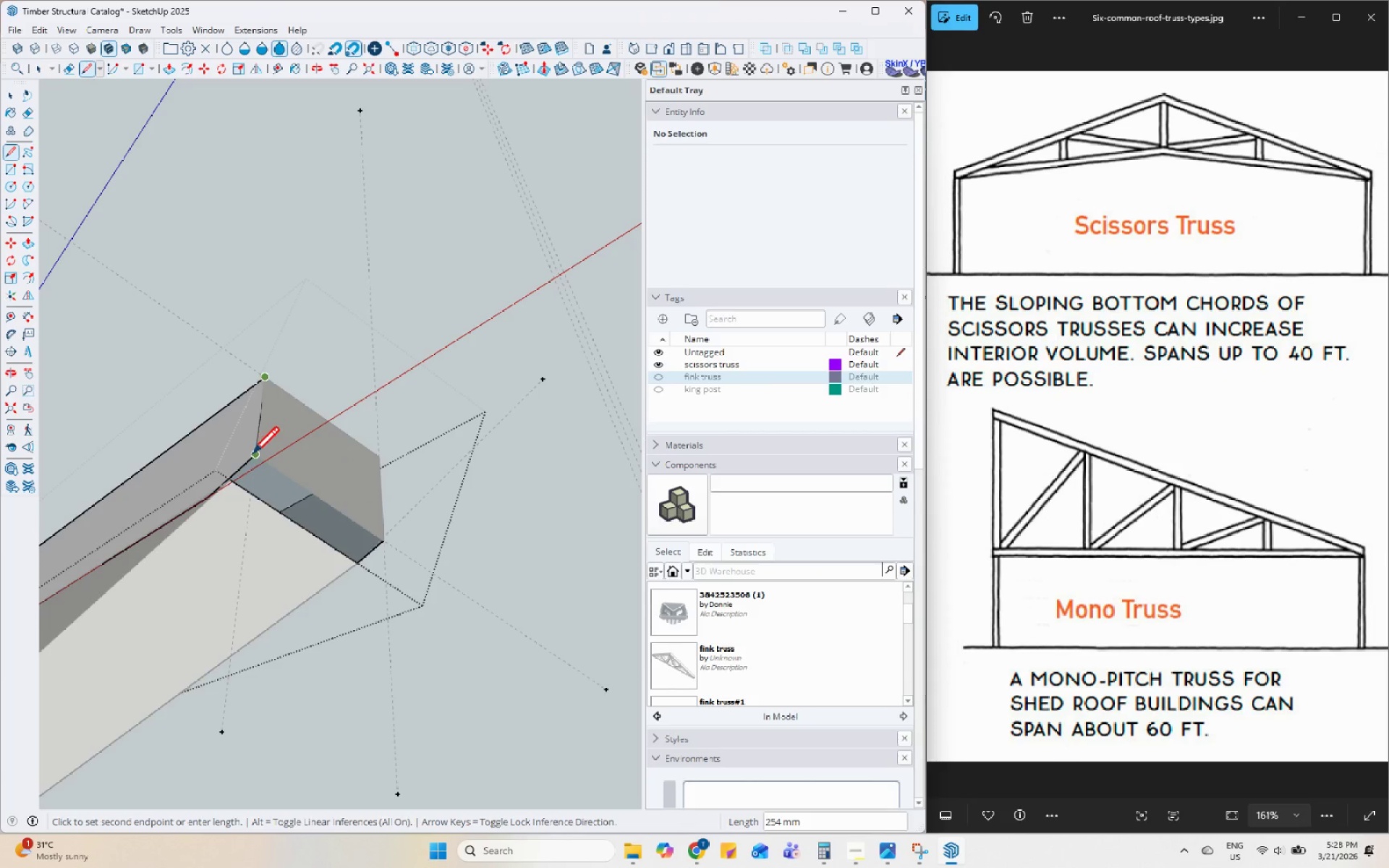 
left_click([252, 459])
 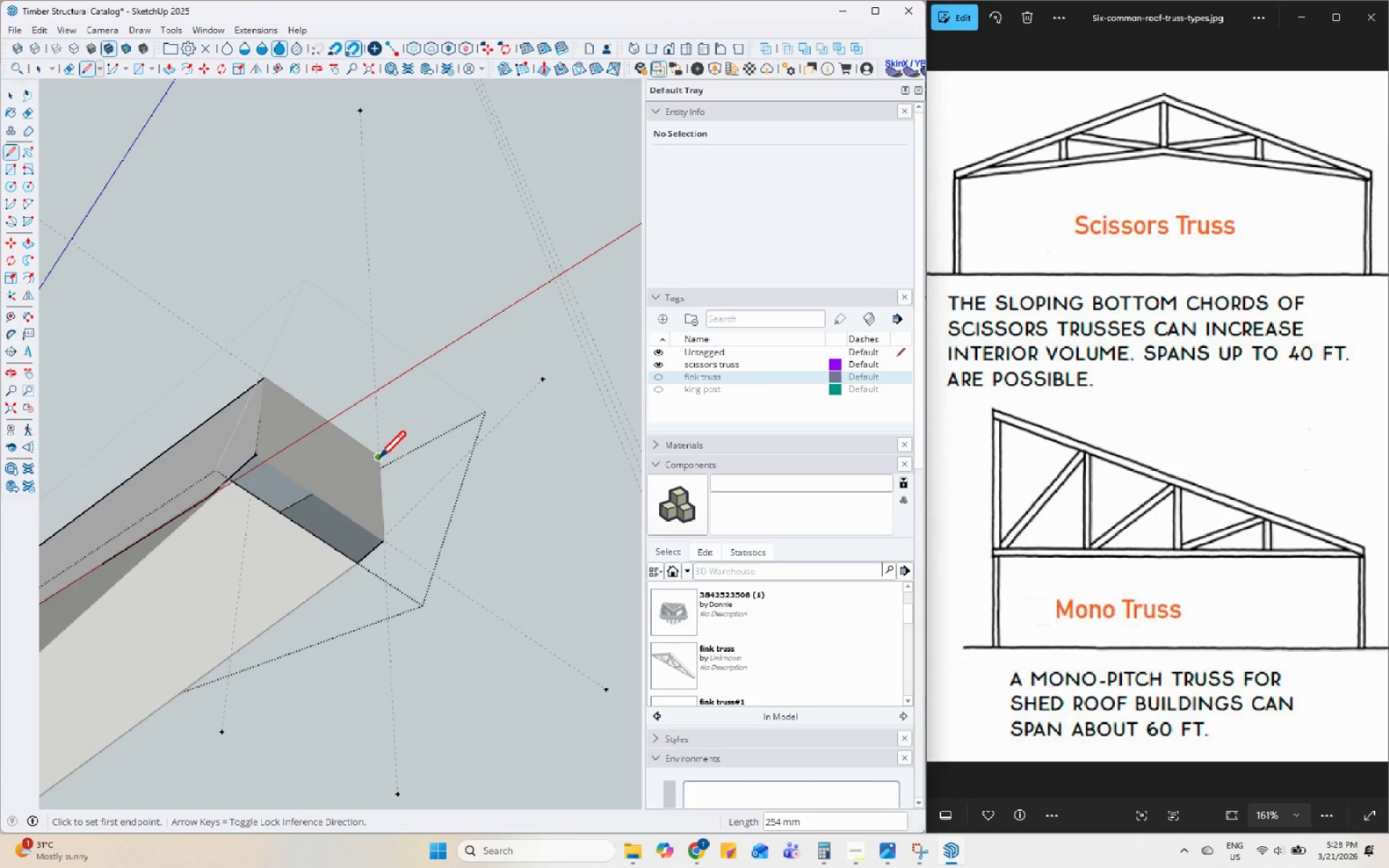 
left_click_drag(start_coordinate=[379, 462], to_coordinate=[379, 466])
 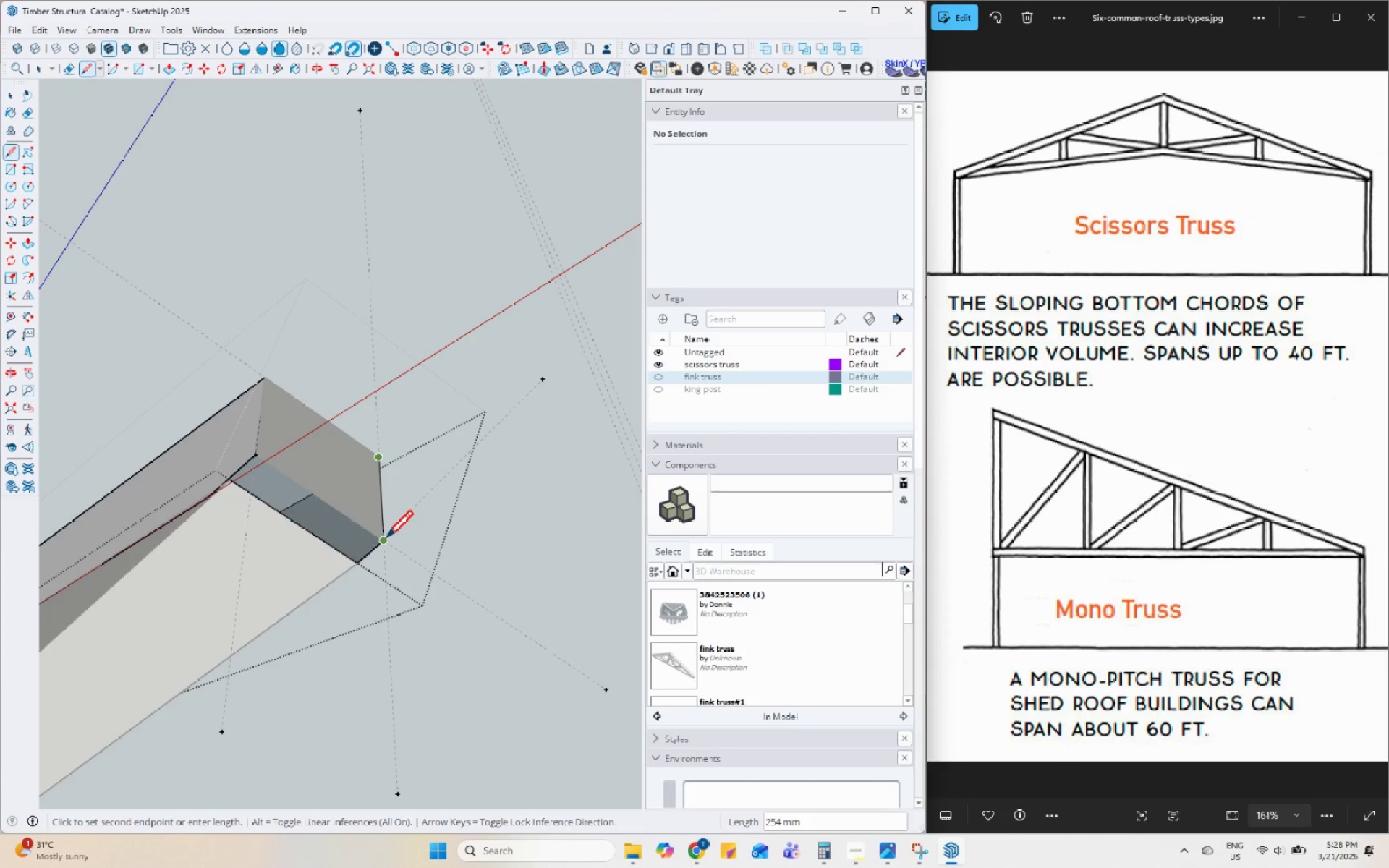 
left_click([387, 540])
 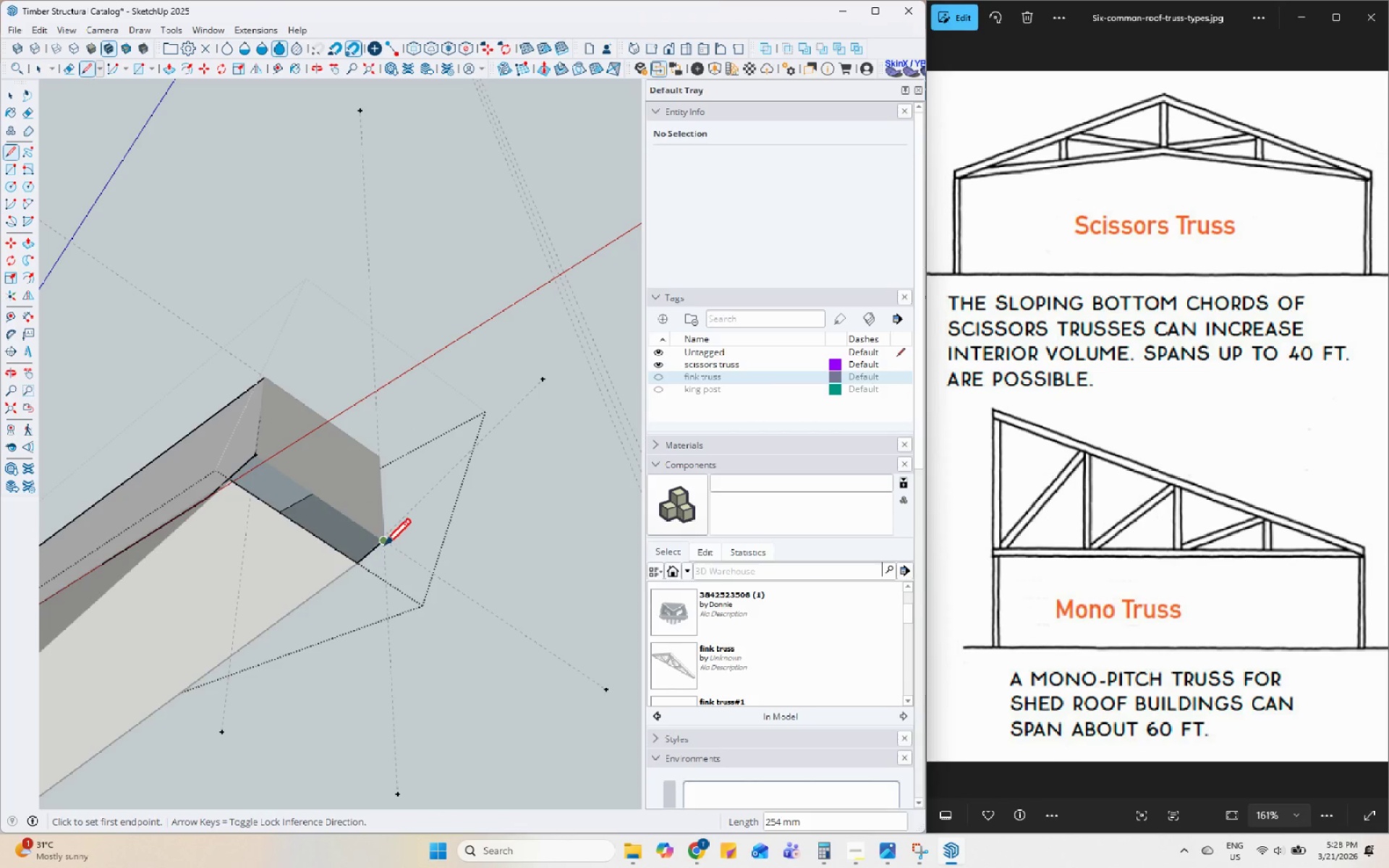 
left_click_drag(start_coordinate=[384, 545], to_coordinate=[375, 550])
 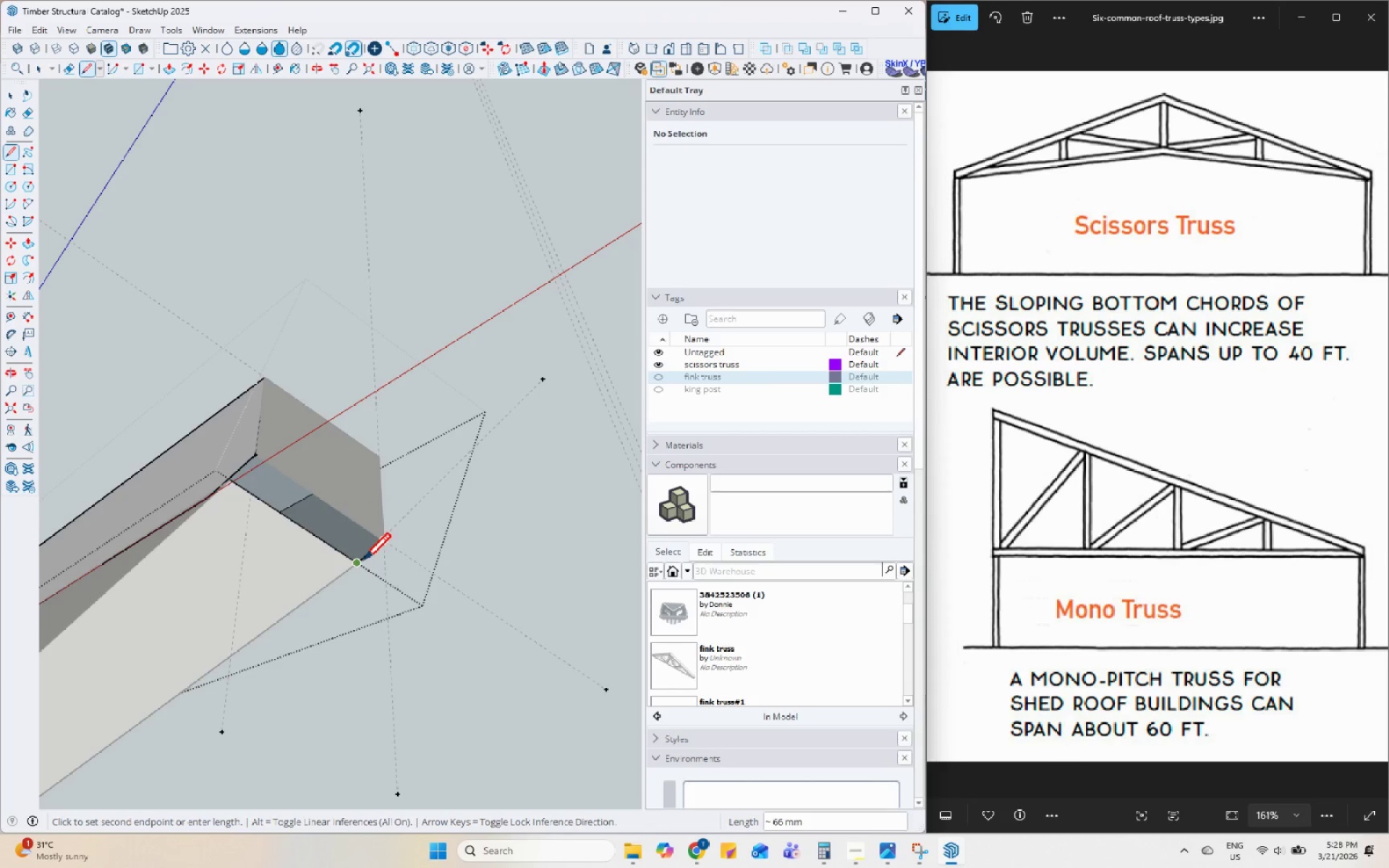 
left_click([363, 563])
 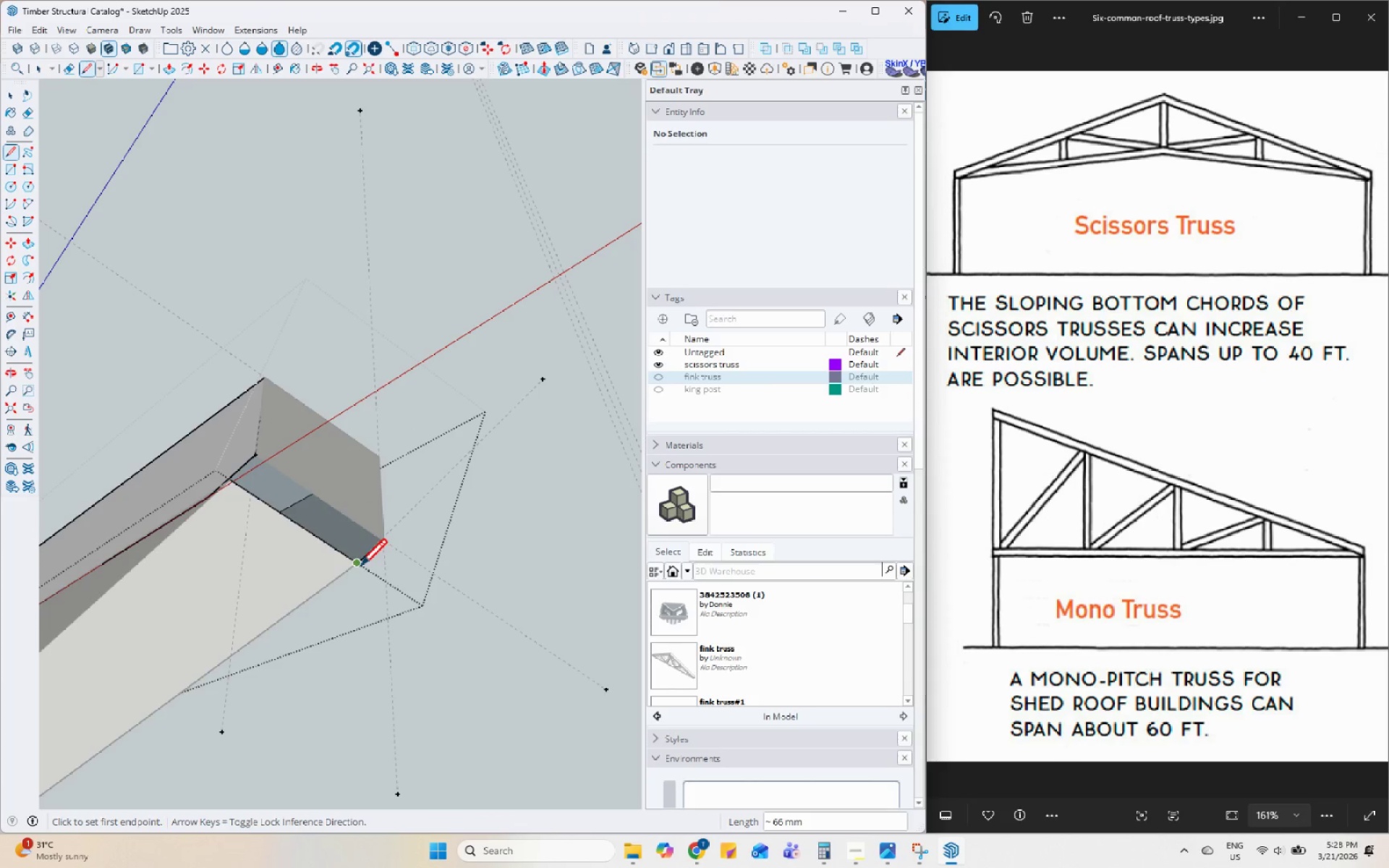 
left_click_drag(start_coordinate=[358, 566], to_coordinate=[349, 564])
 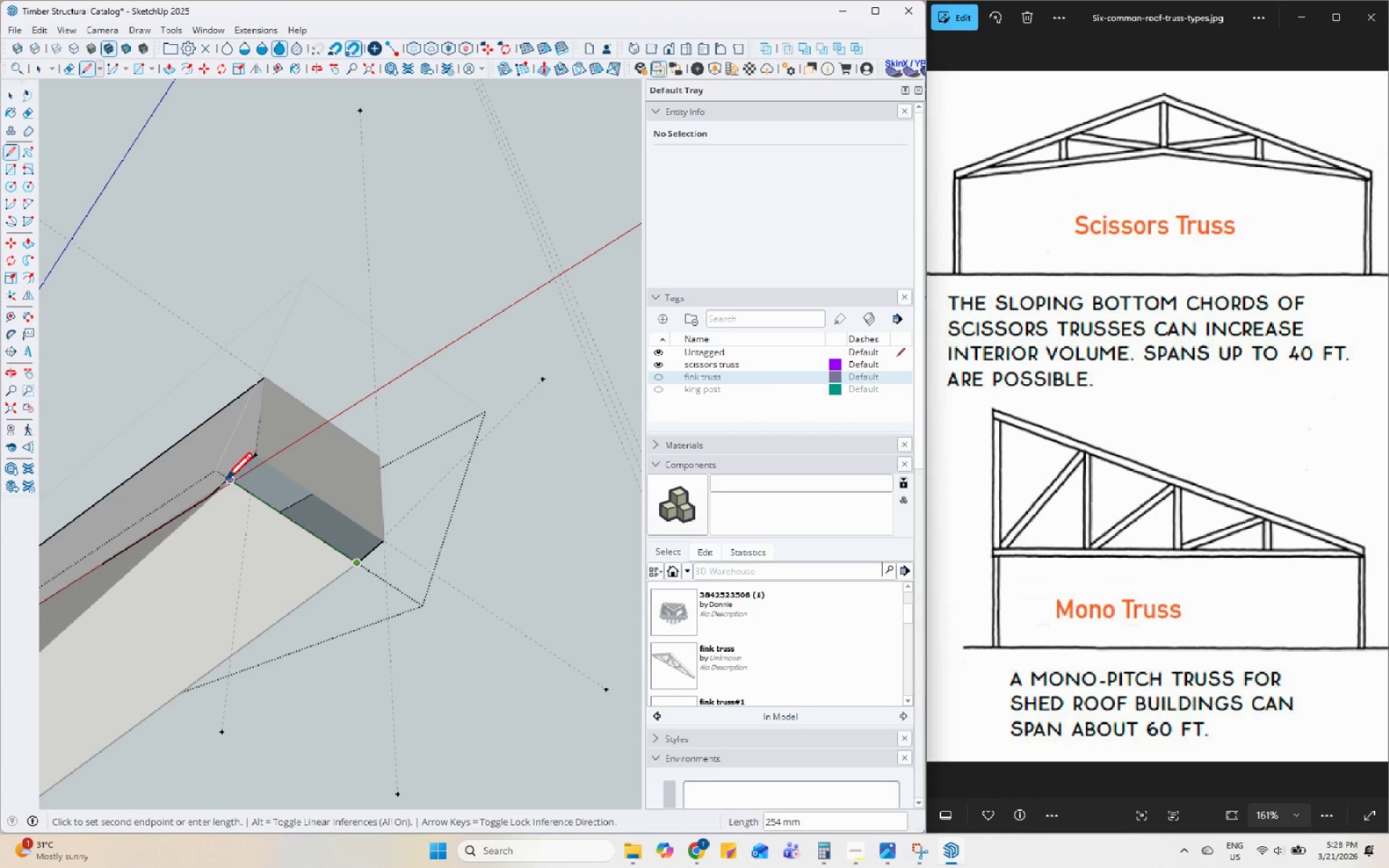 
left_click([226, 482])
 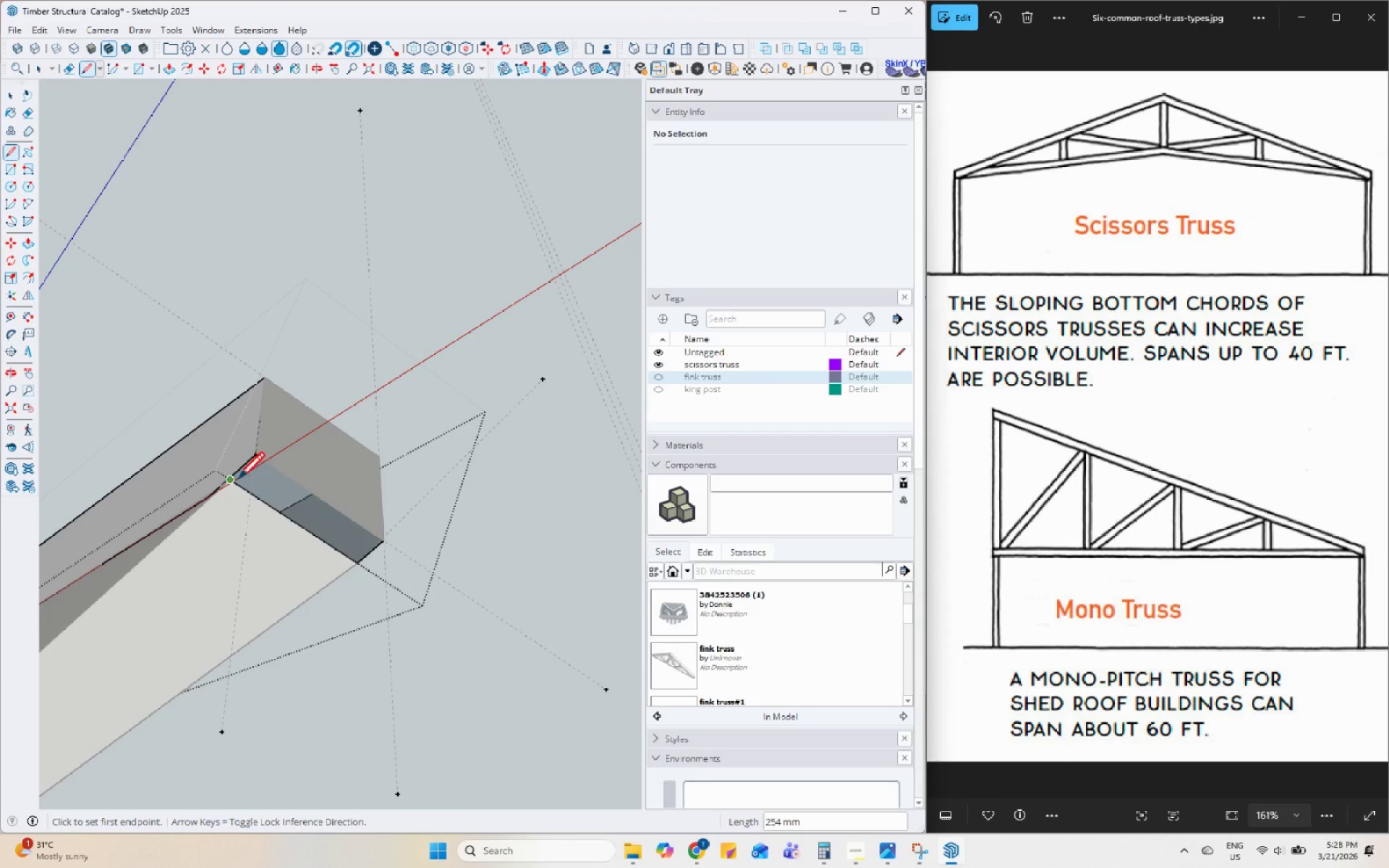 
scroll: coordinate [219, 475], scroll_direction: up, amount: 11.0
 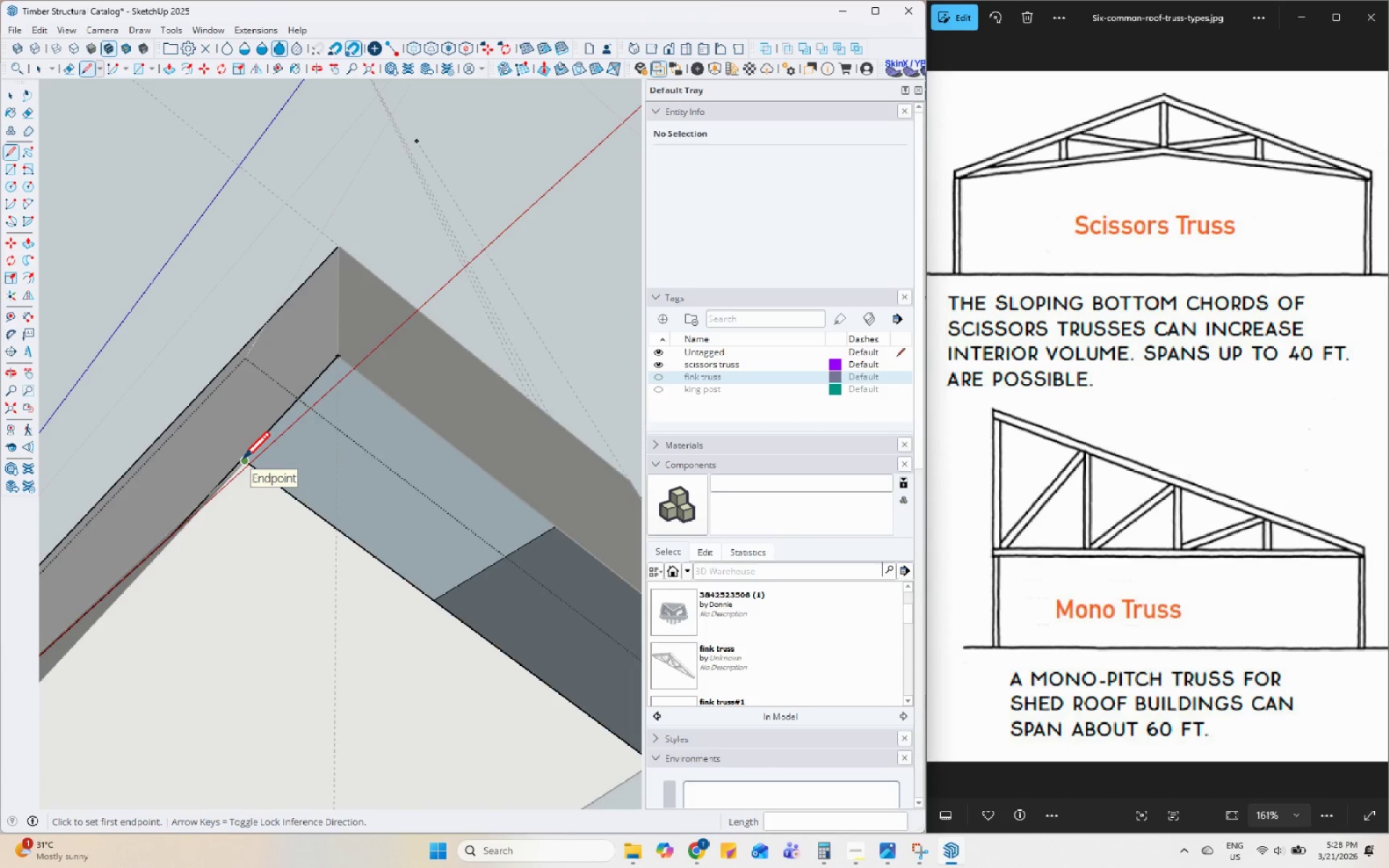 
left_click([243, 461])
 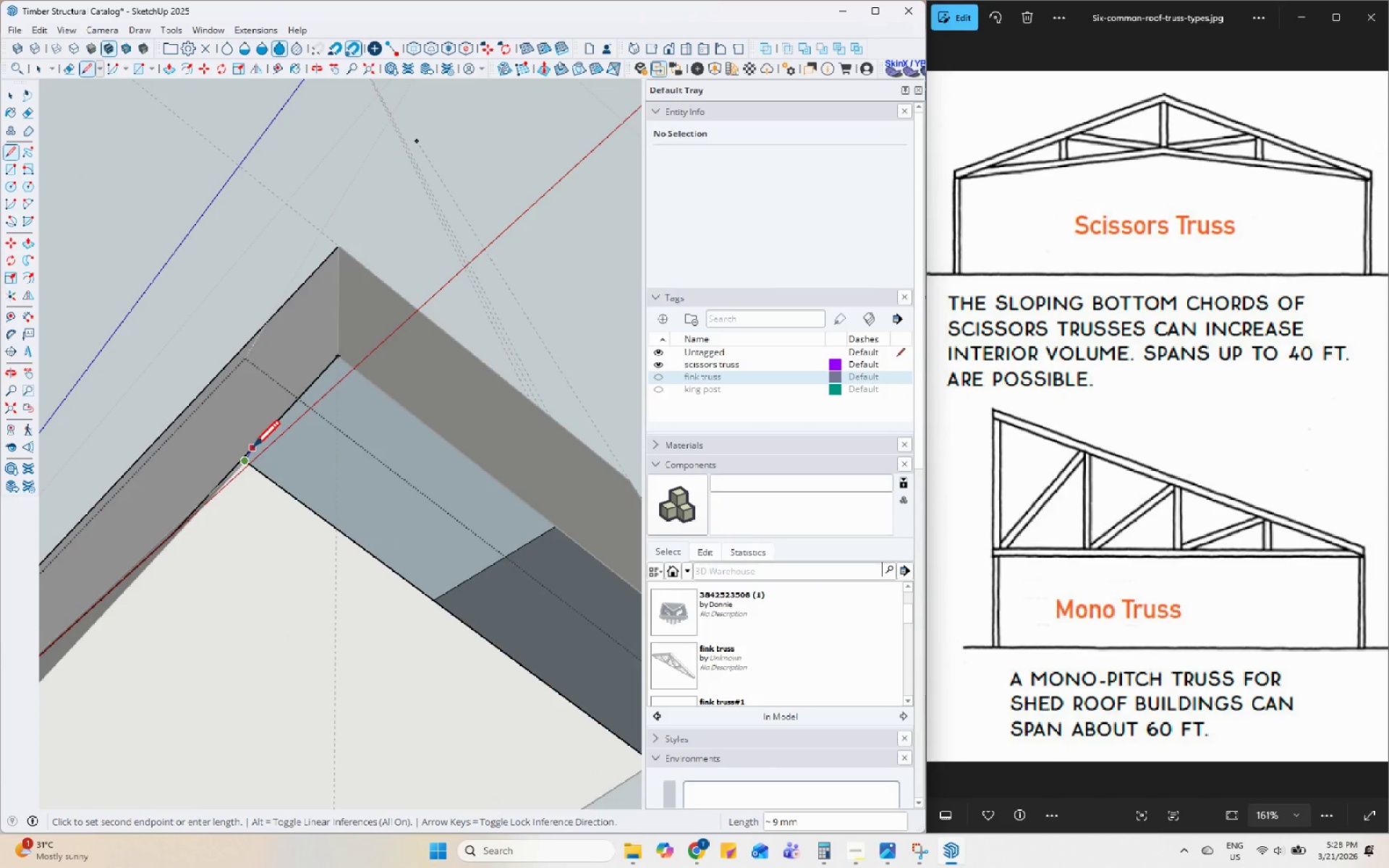 
left_click([253, 450])
 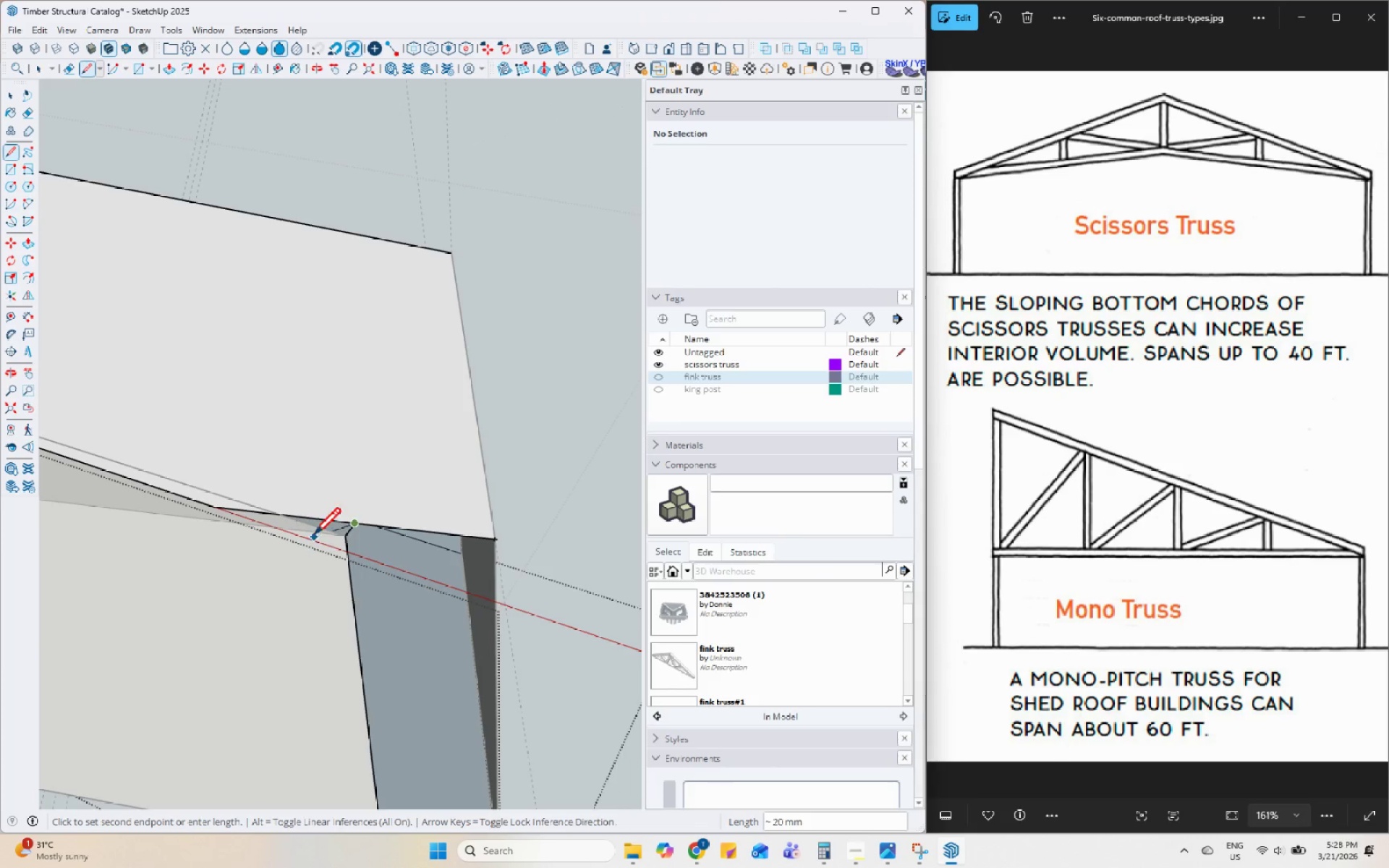 
left_click_drag(start_coordinate=[343, 538], to_coordinate=[337, 535])
 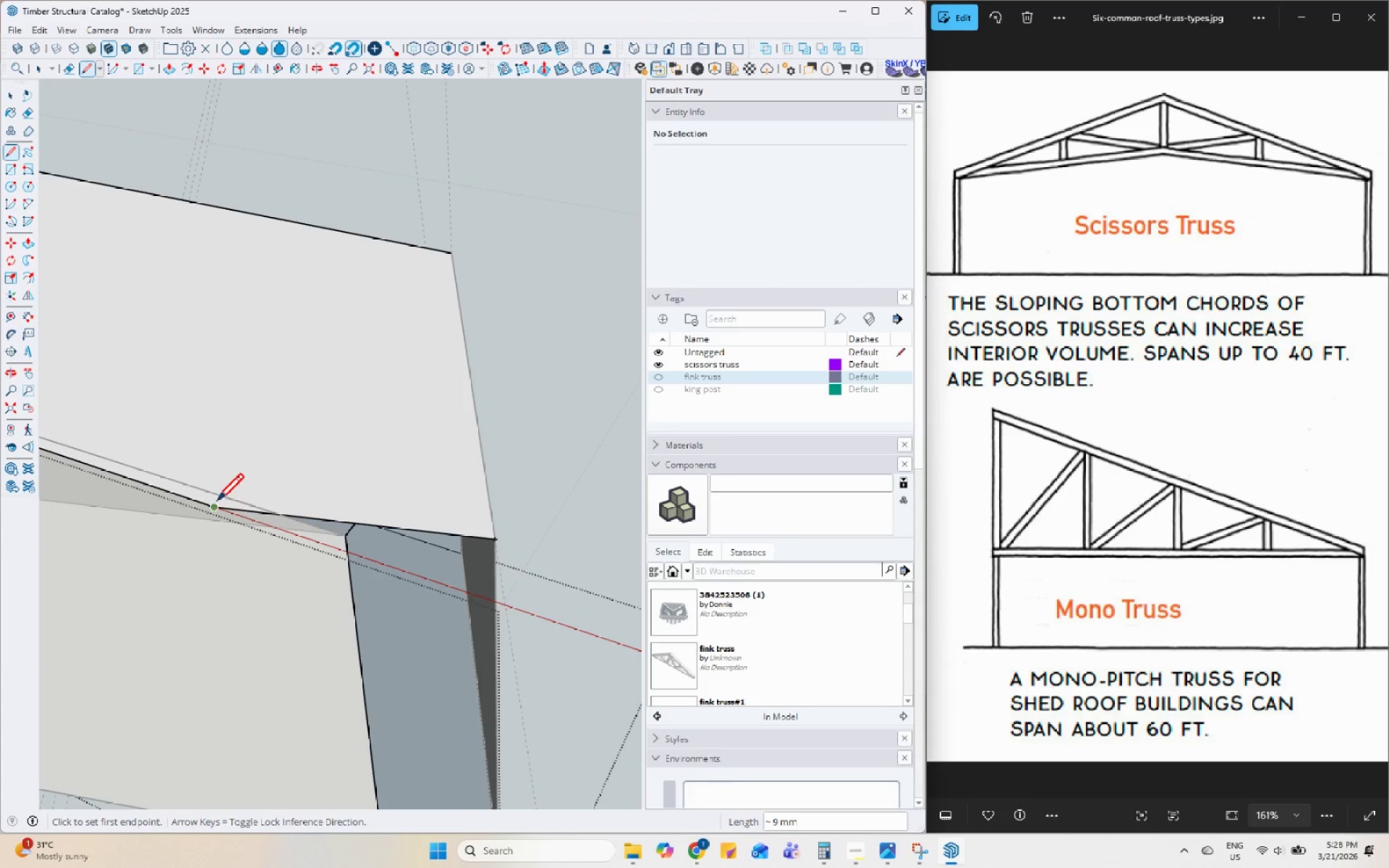 
left_click([216, 506])
 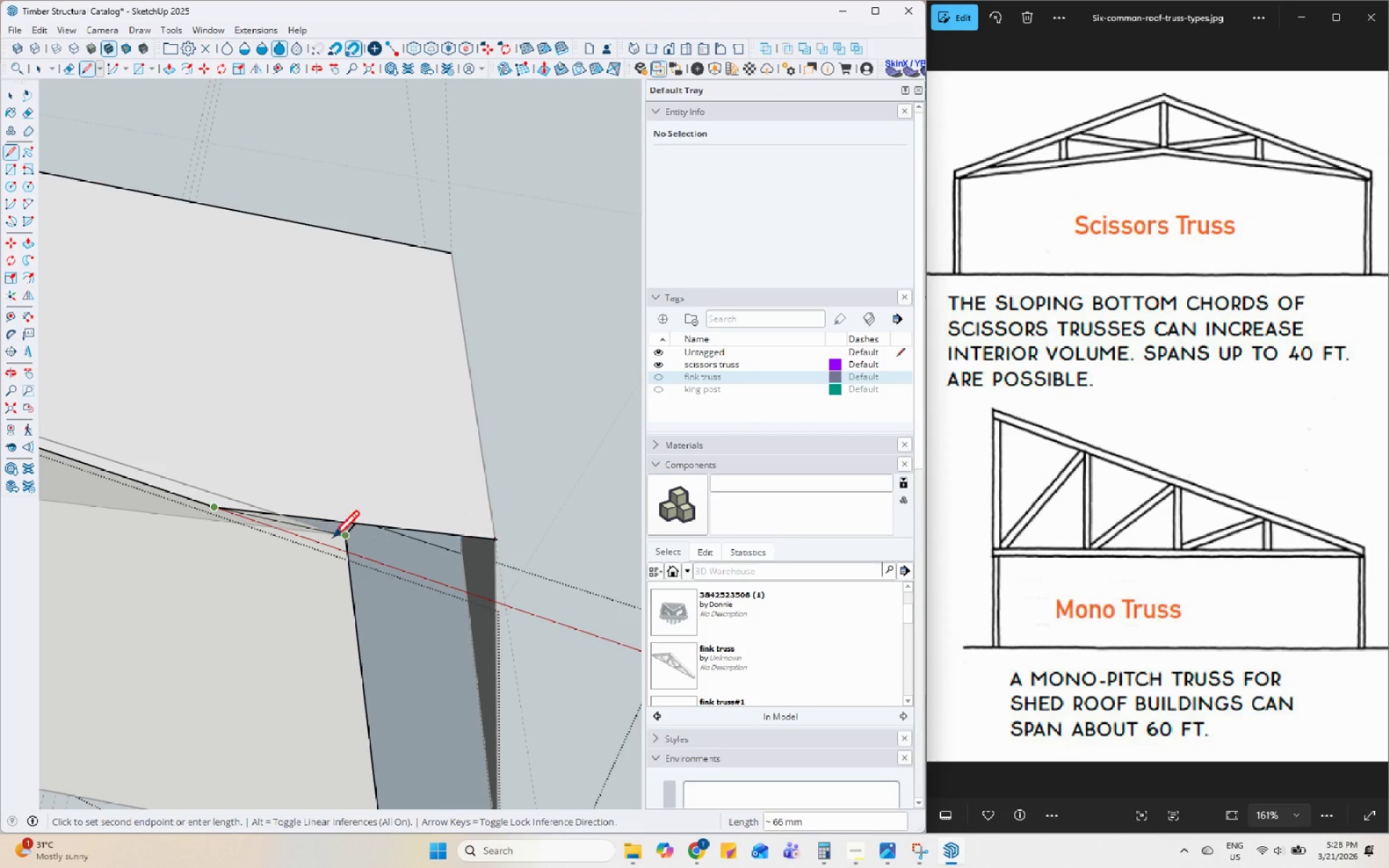 
left_click([346, 538])
 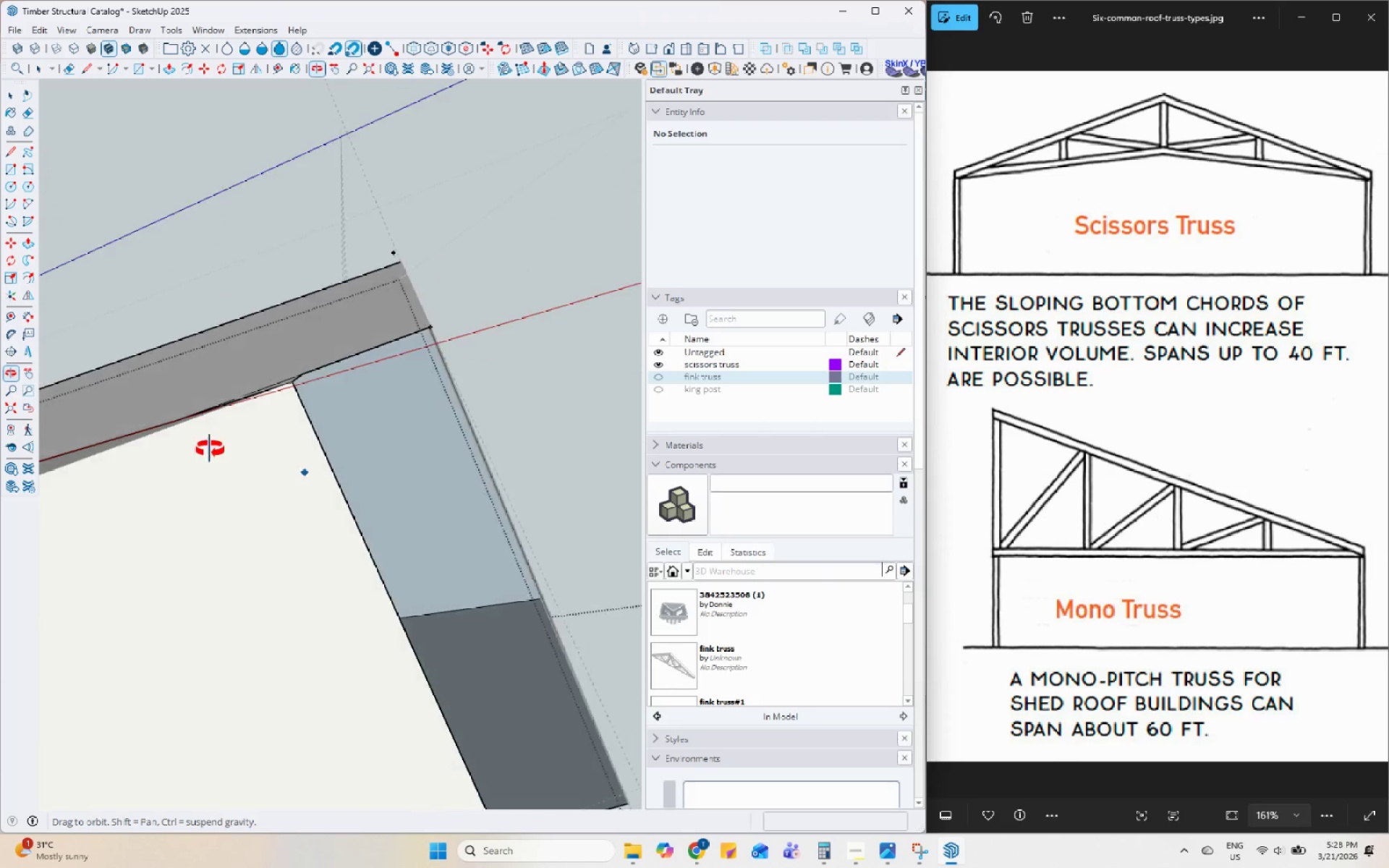 
wait(5.23)
 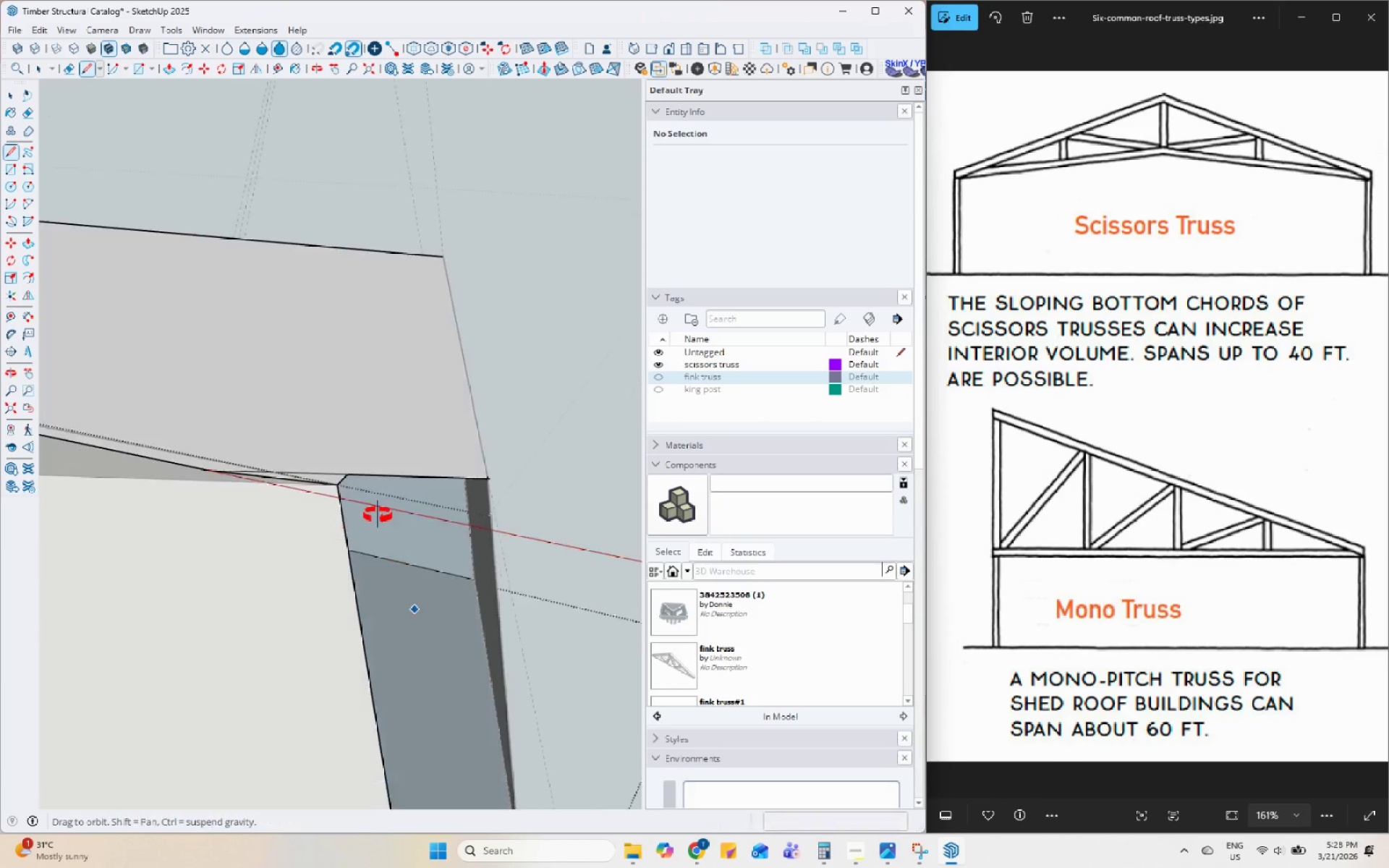 
scroll: coordinate [506, 547], scroll_direction: down, amount: 5.0
 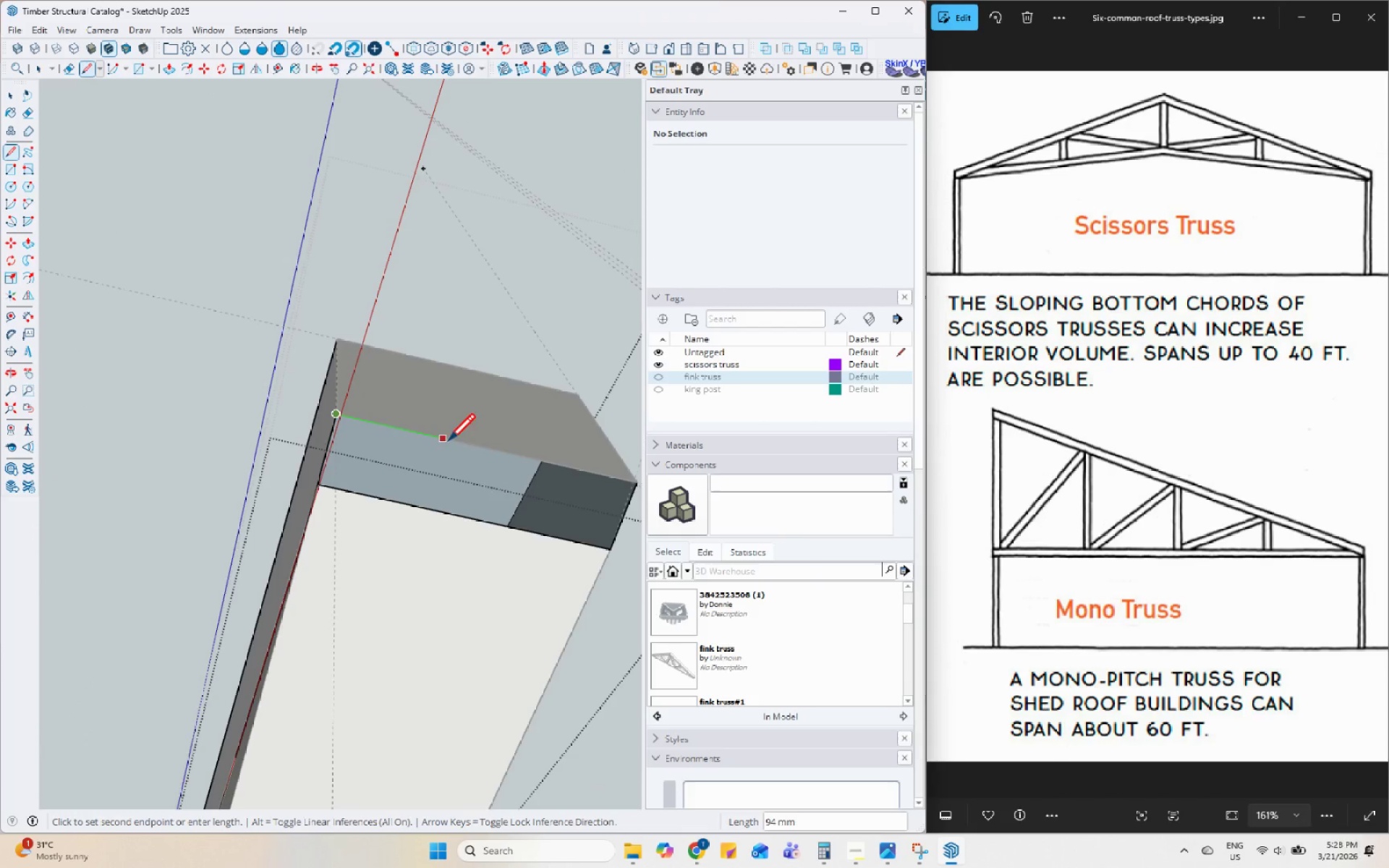 
left_click([630, 482])
 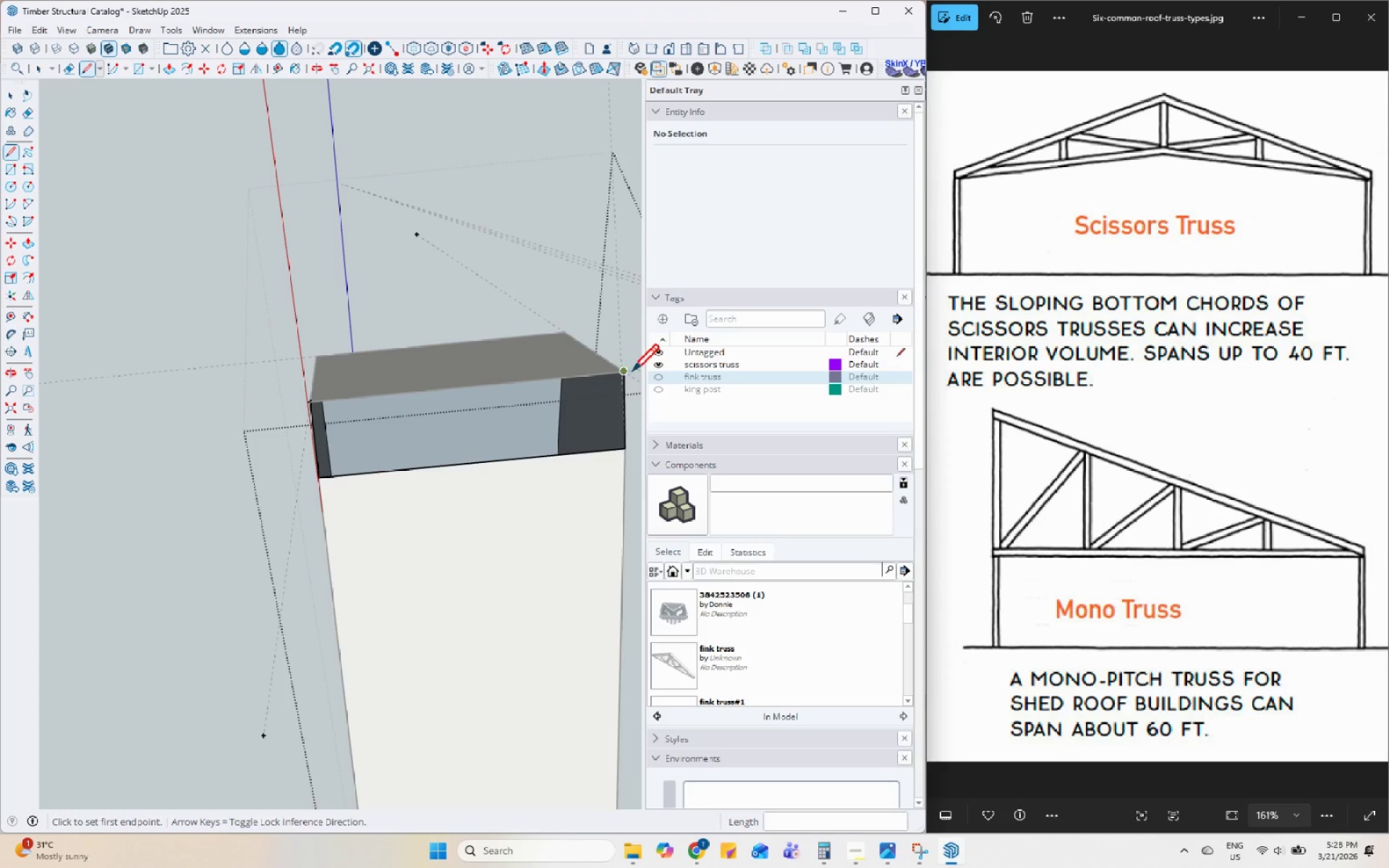 
left_click([627, 383])
 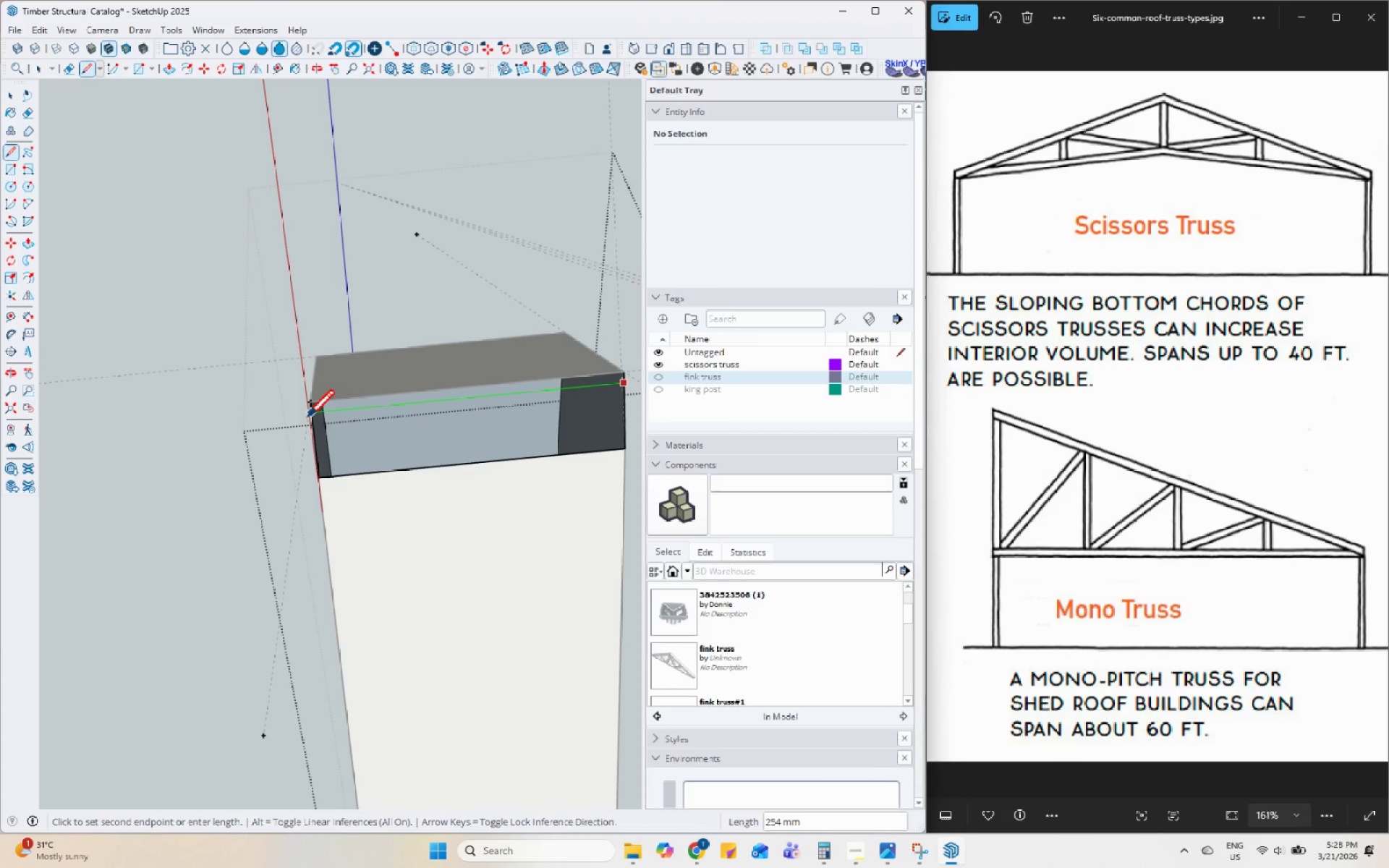 
left_click([307, 417])
 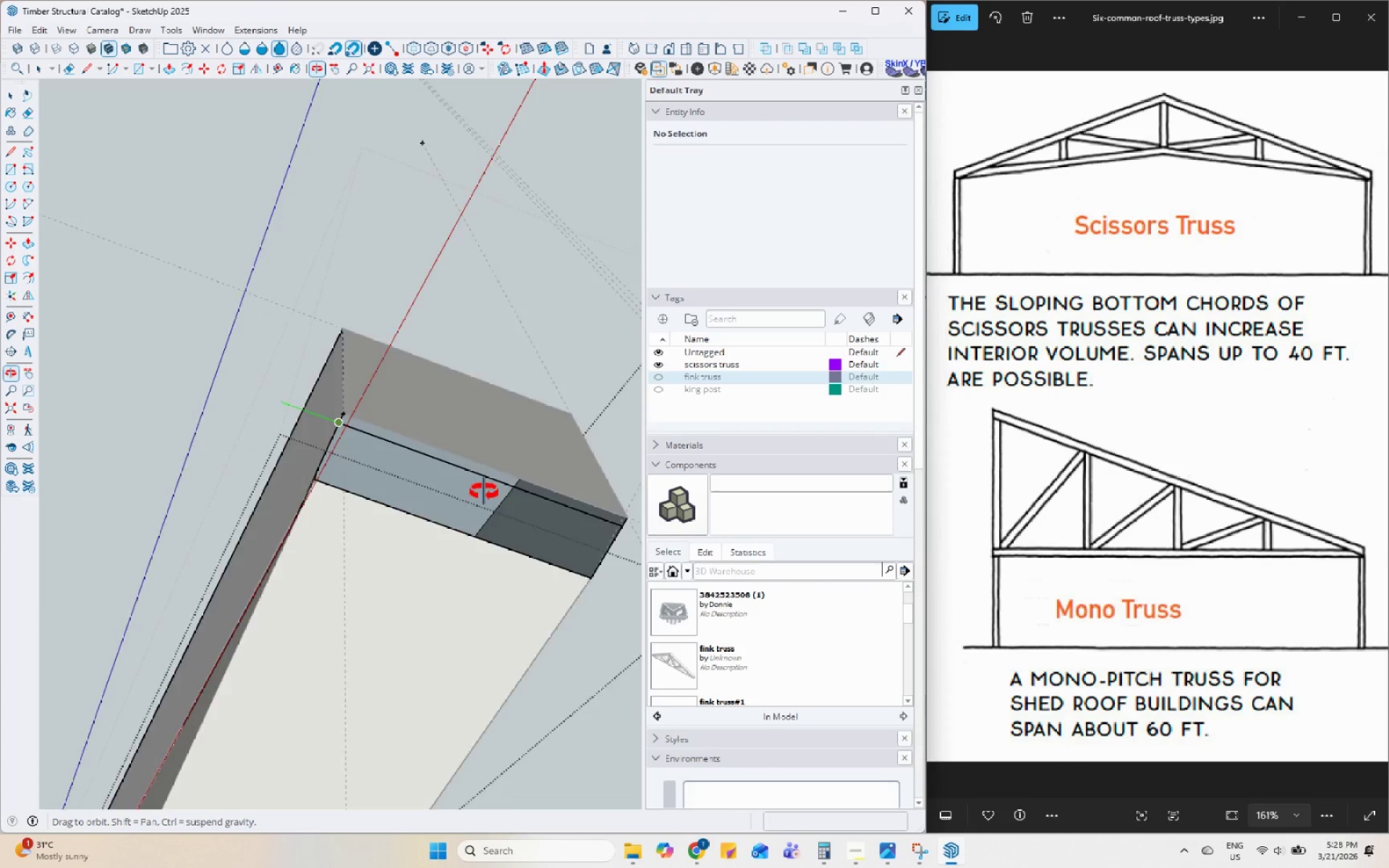 
scroll: coordinate [360, 459], scroll_direction: up, amount: 3.0
 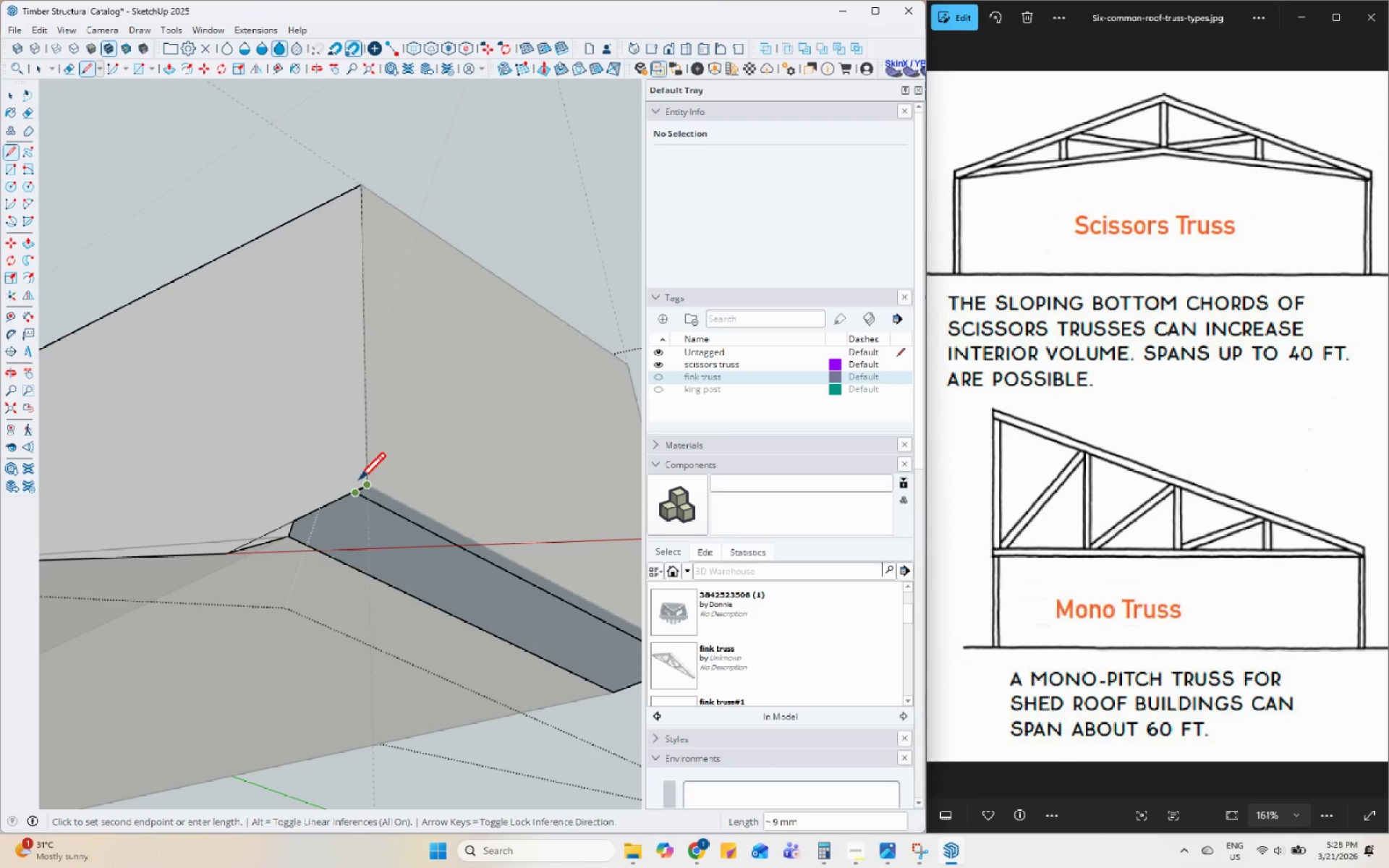 
left_click([359, 482])
 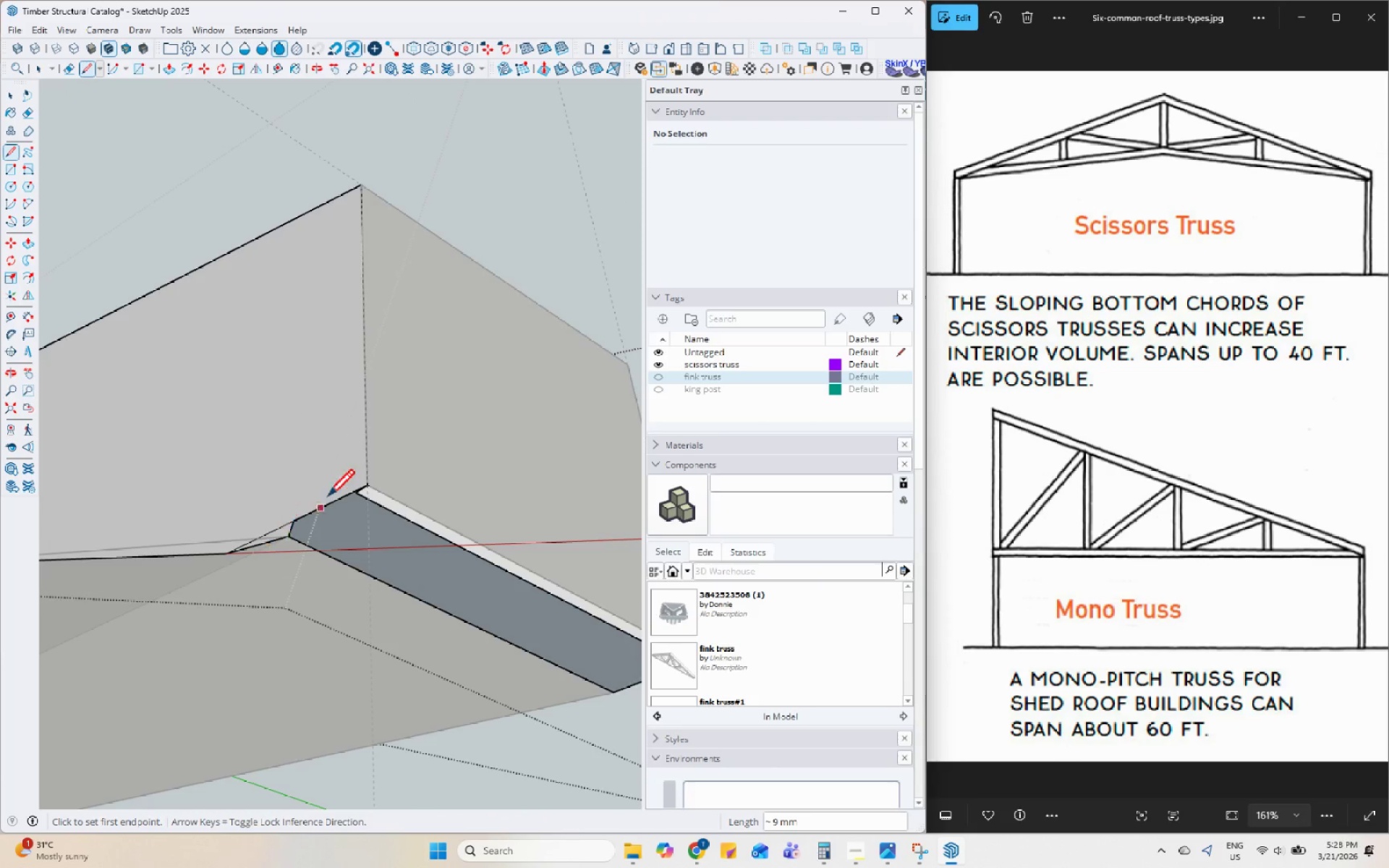 
left_click_drag(start_coordinate=[367, 489], to_coordinate=[361, 492])
 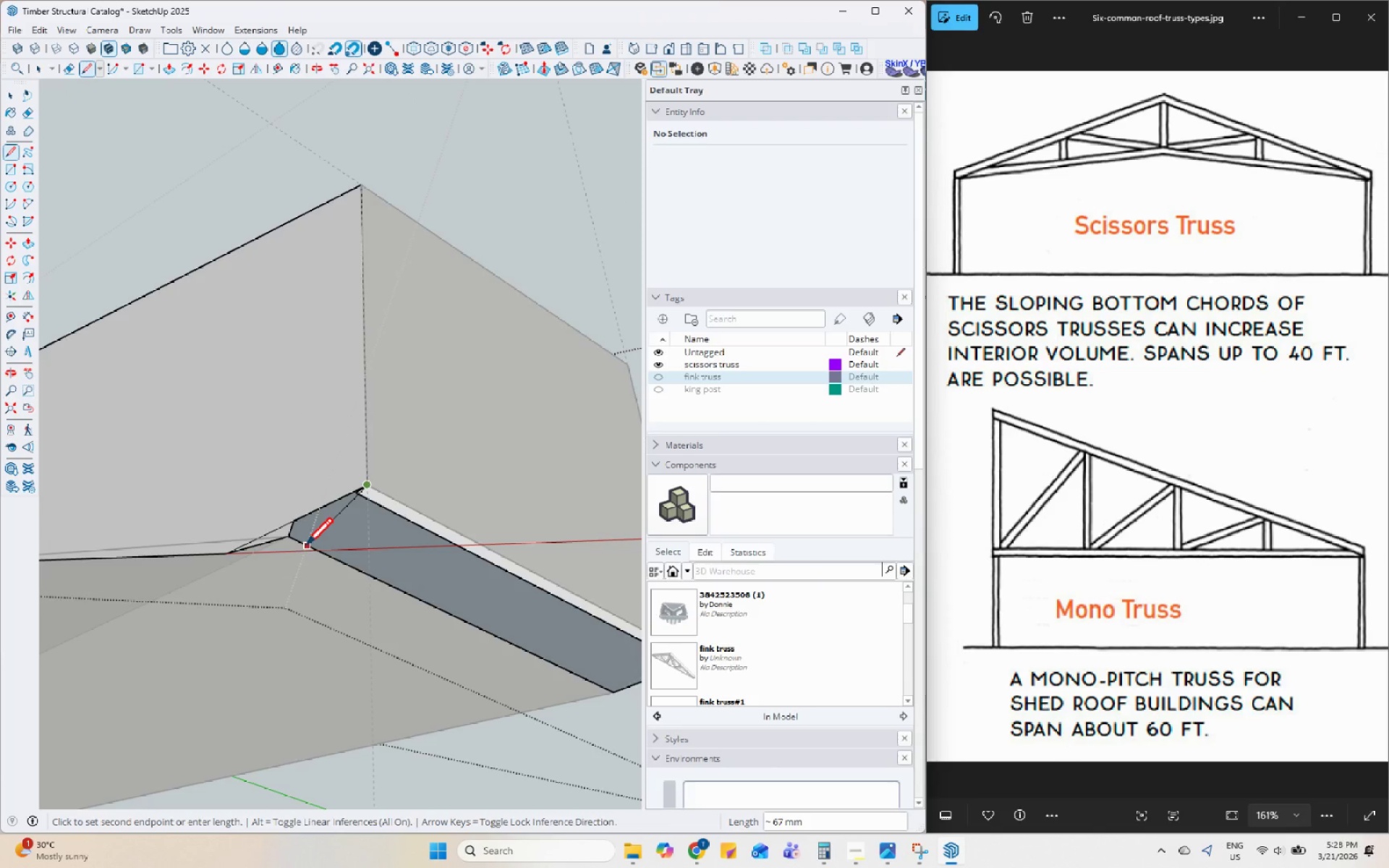 
left_click([301, 550])
 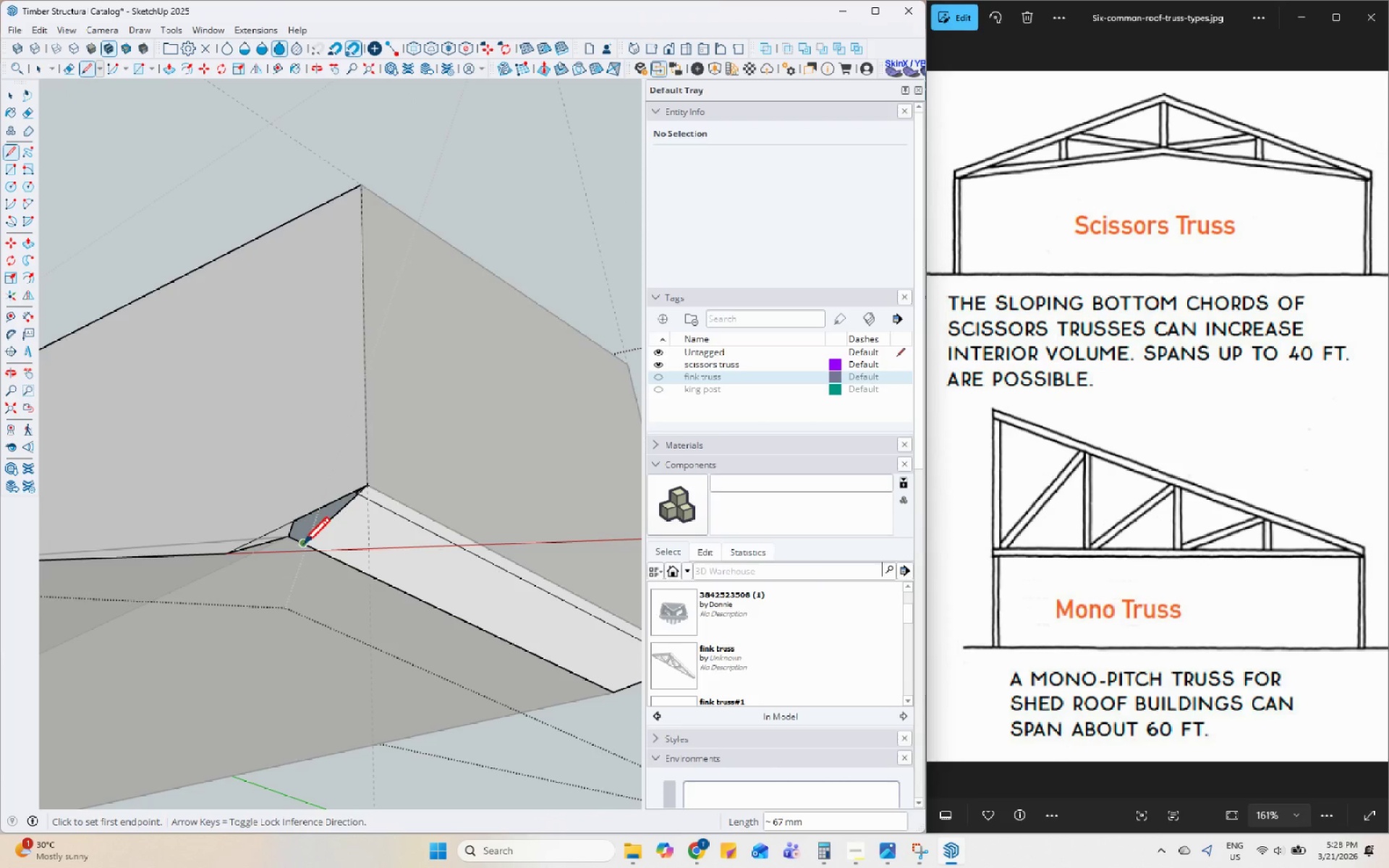 
key(Space)
 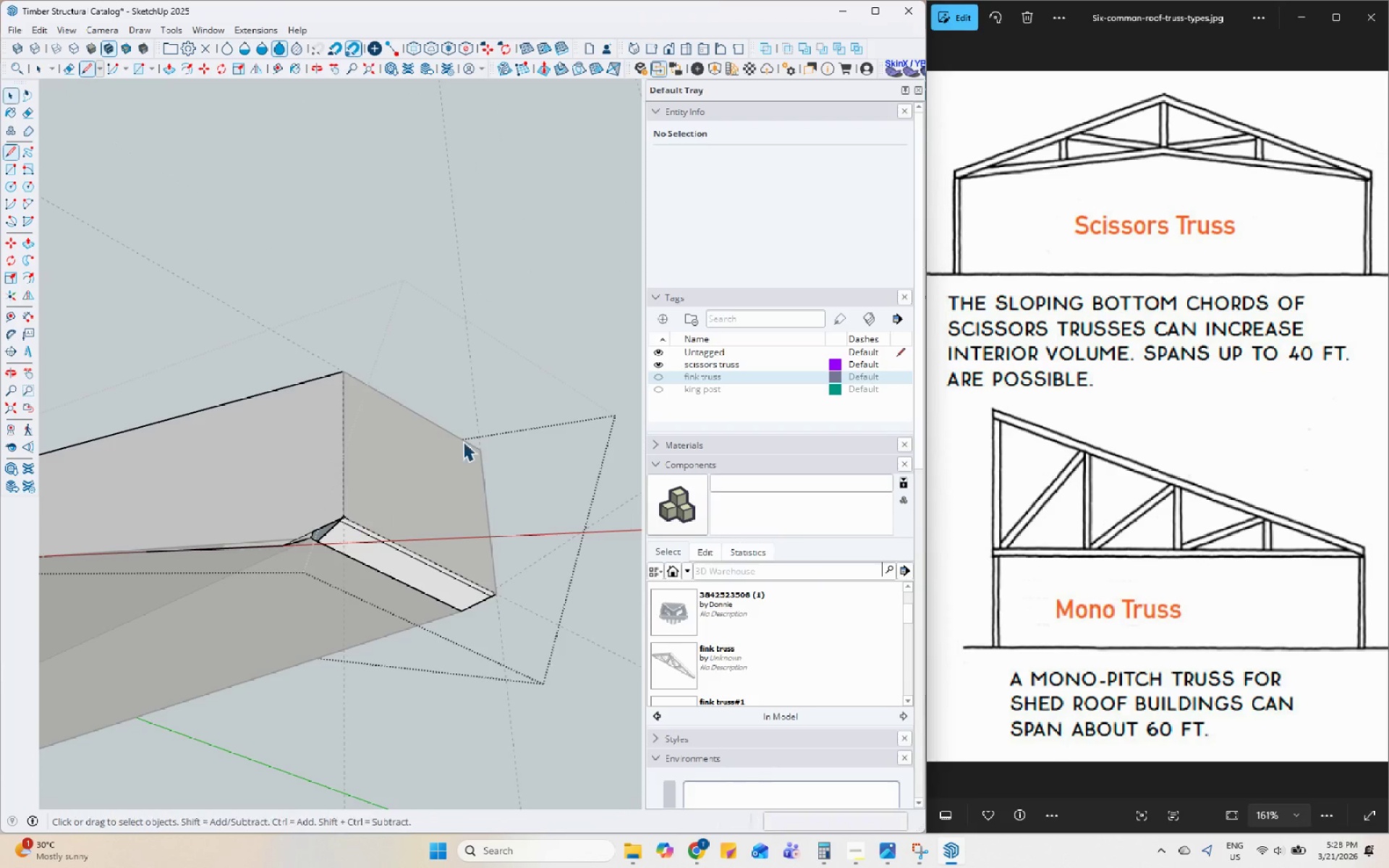 
left_click([554, 297])
 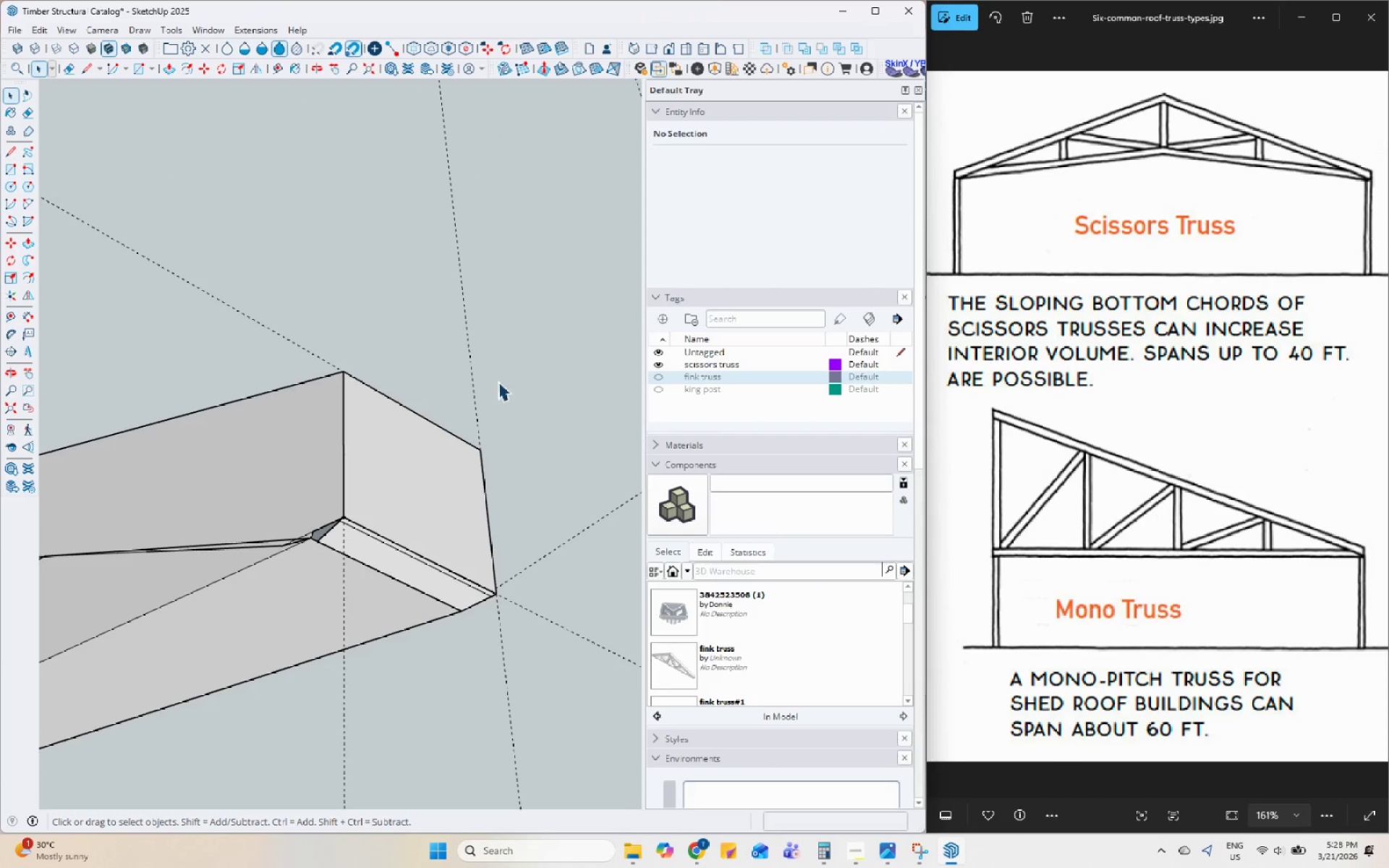 
scroll: coordinate [494, 395], scroll_direction: down, amount: 10.0
 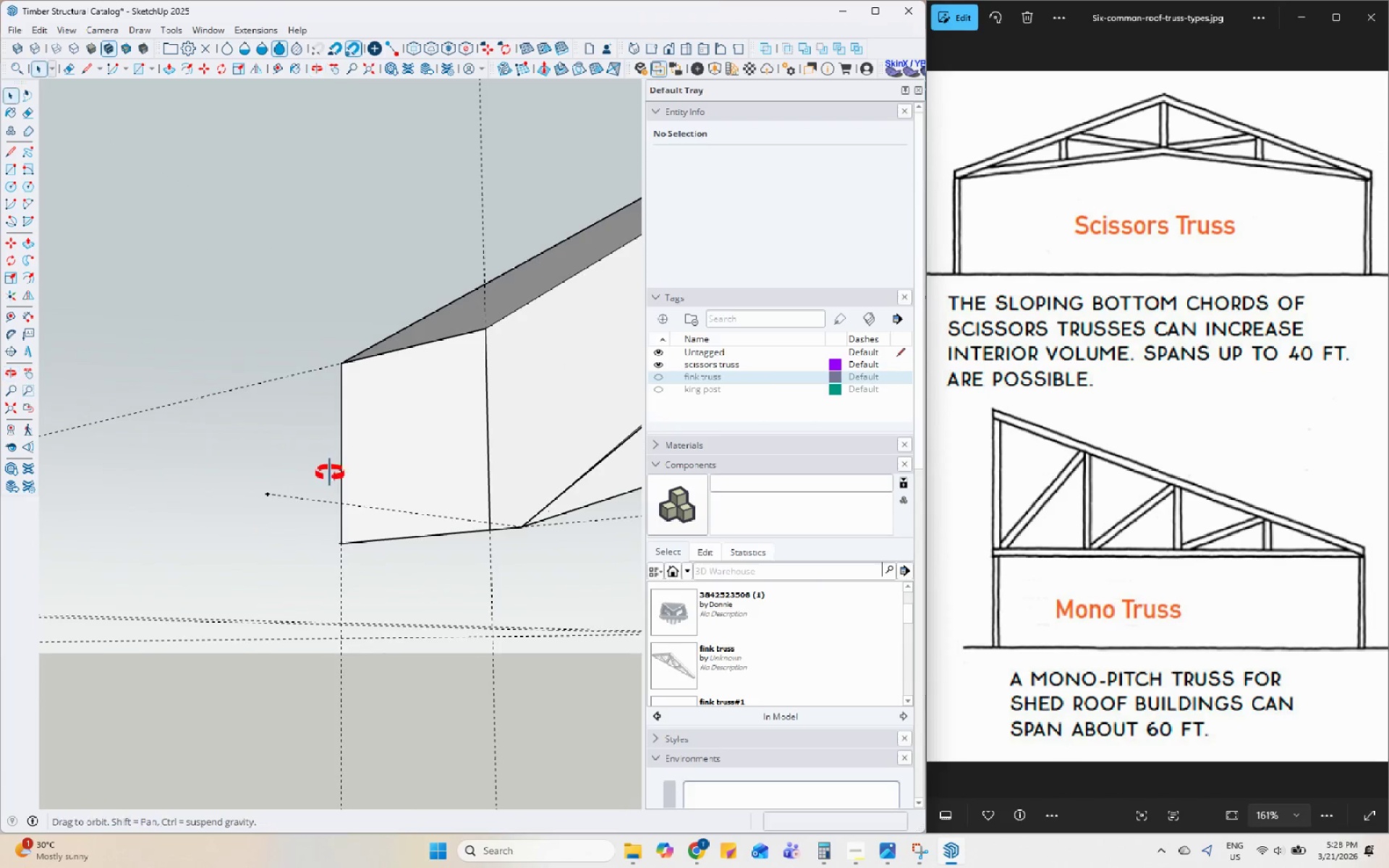 
left_click_drag(start_coordinate=[300, 537], to_coordinate=[300, 542])
 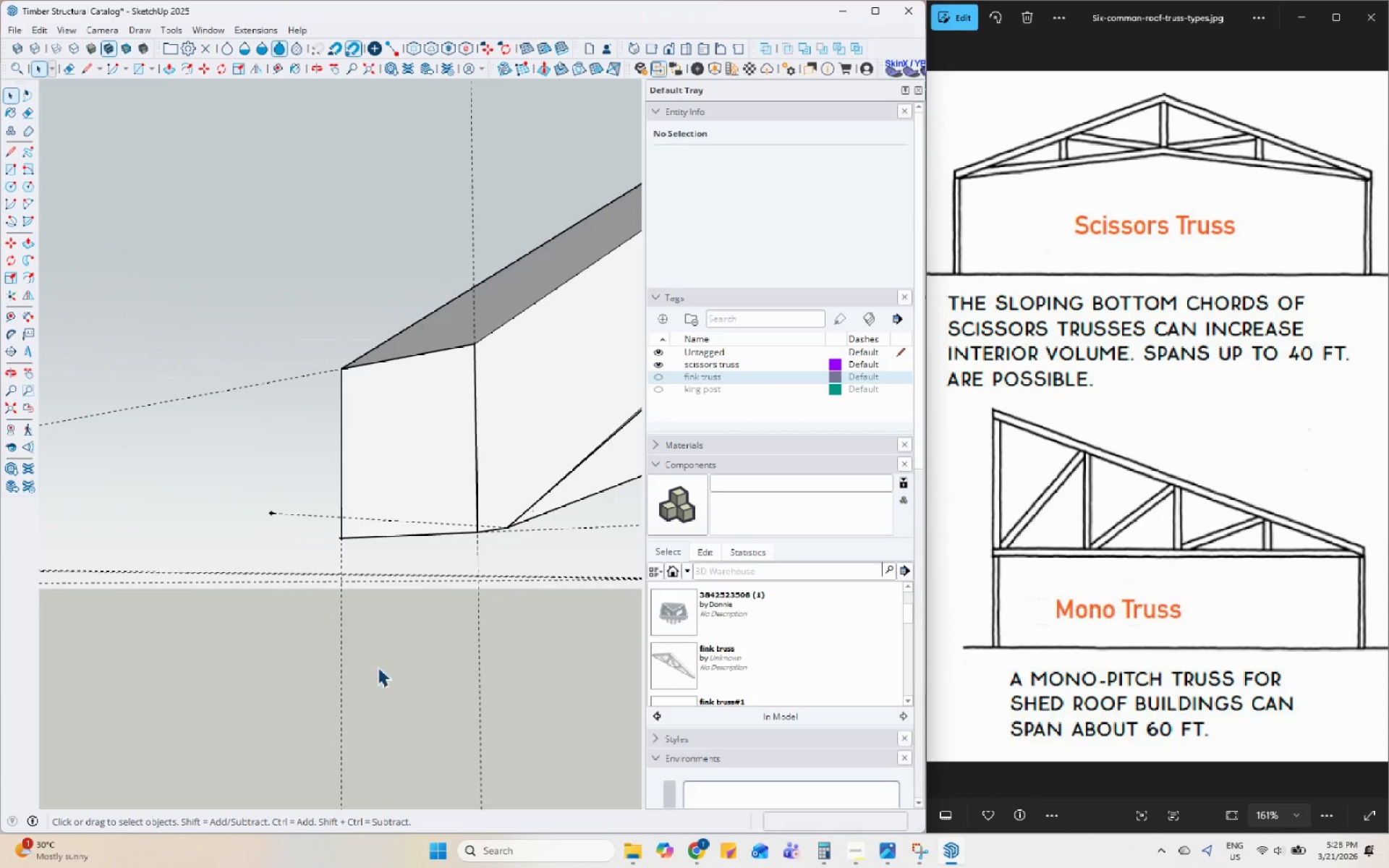 
scroll: coordinate [441, 632], scroll_direction: down, amount: 21.0
 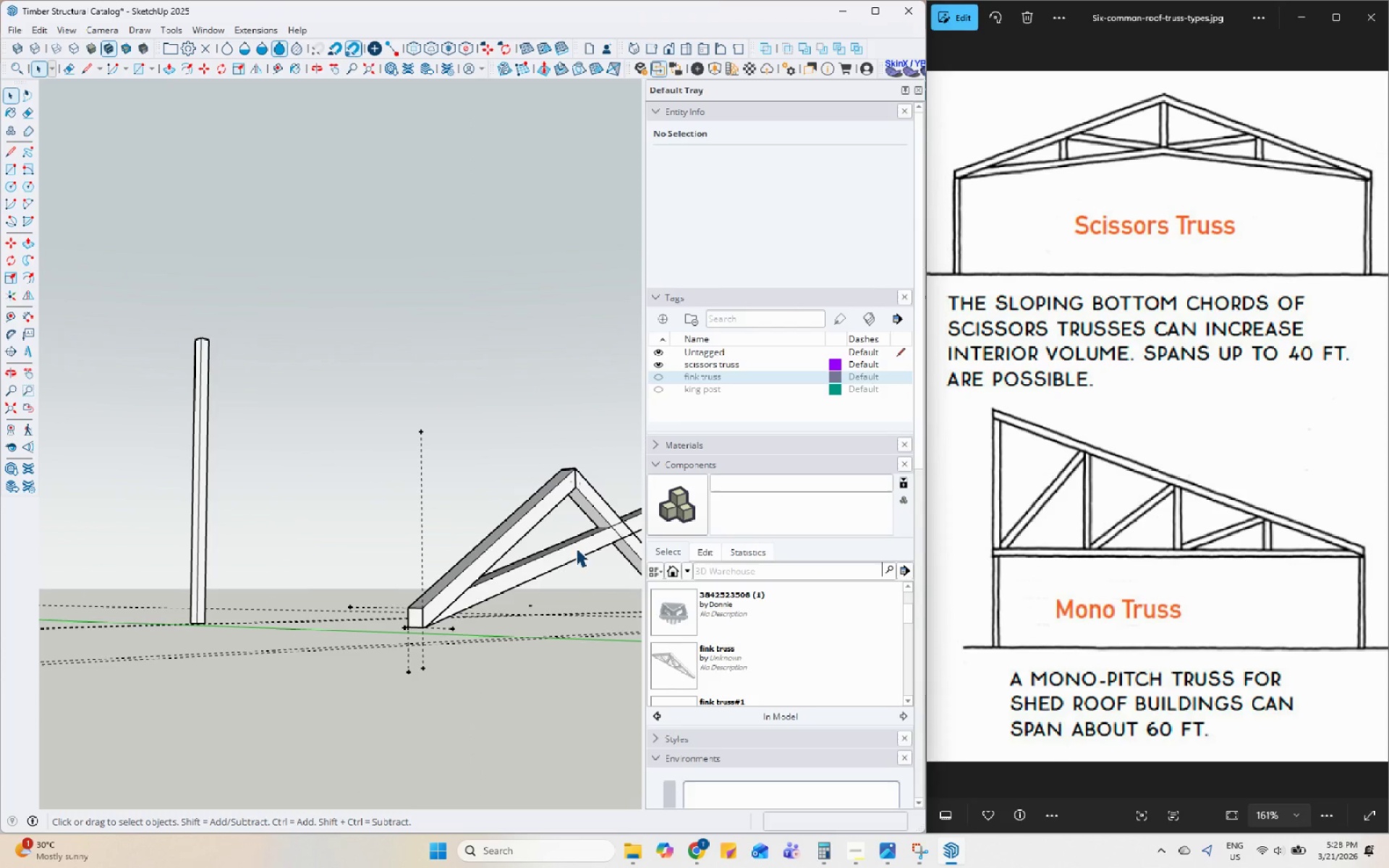 
left_click([539, 402])
 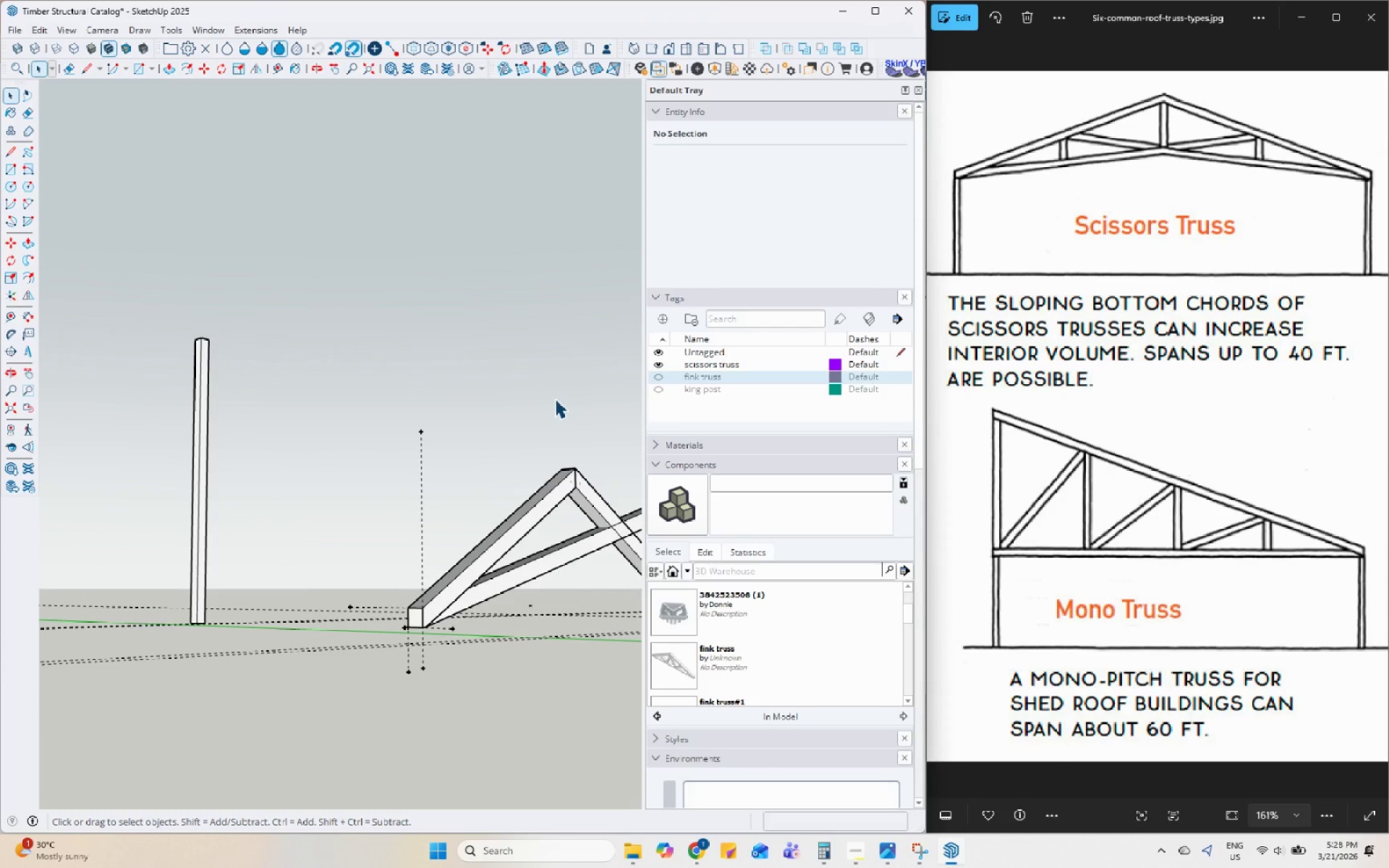 
key(H)
 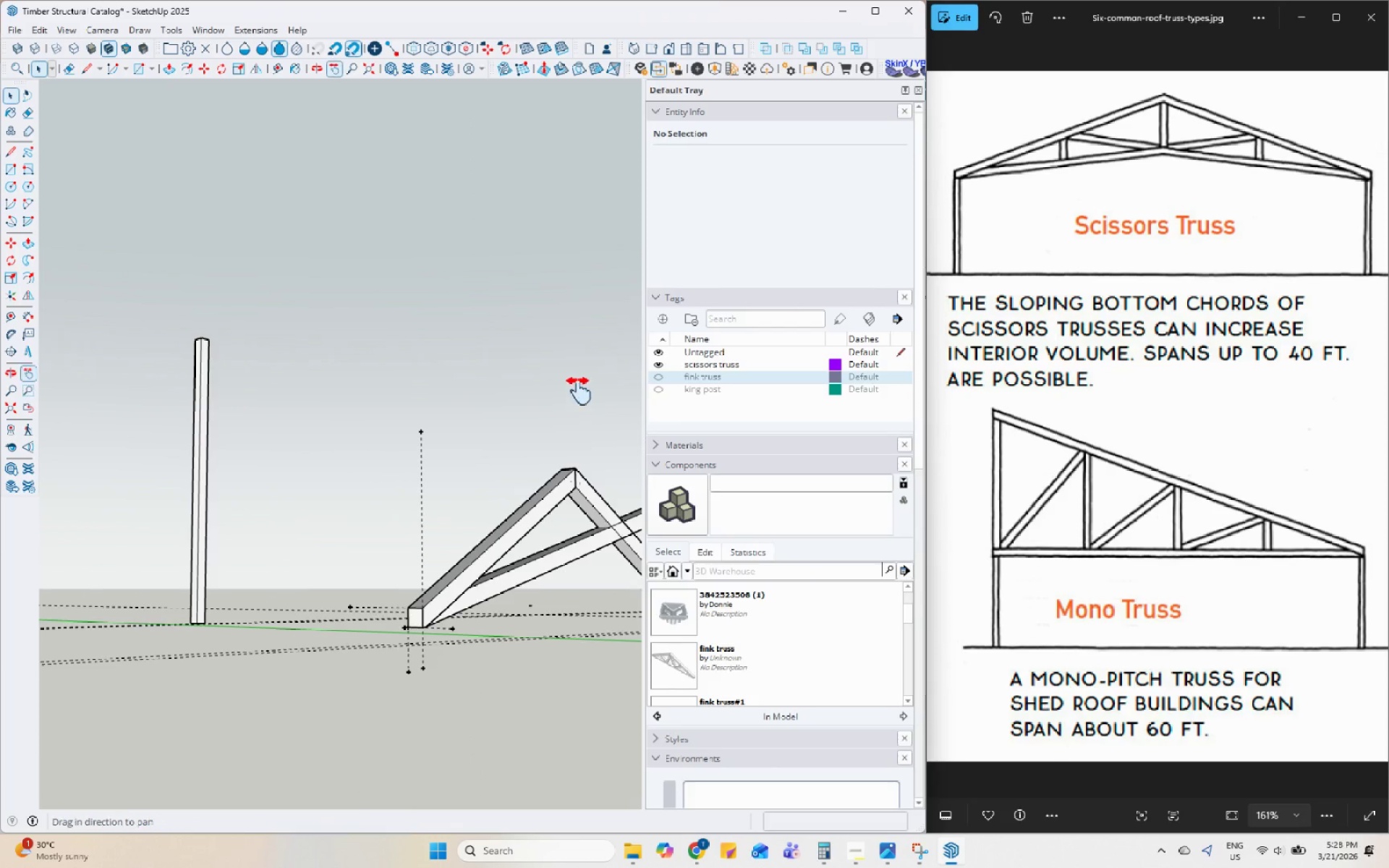 
left_click_drag(start_coordinate=[577, 388], to_coordinate=[360, 346])
 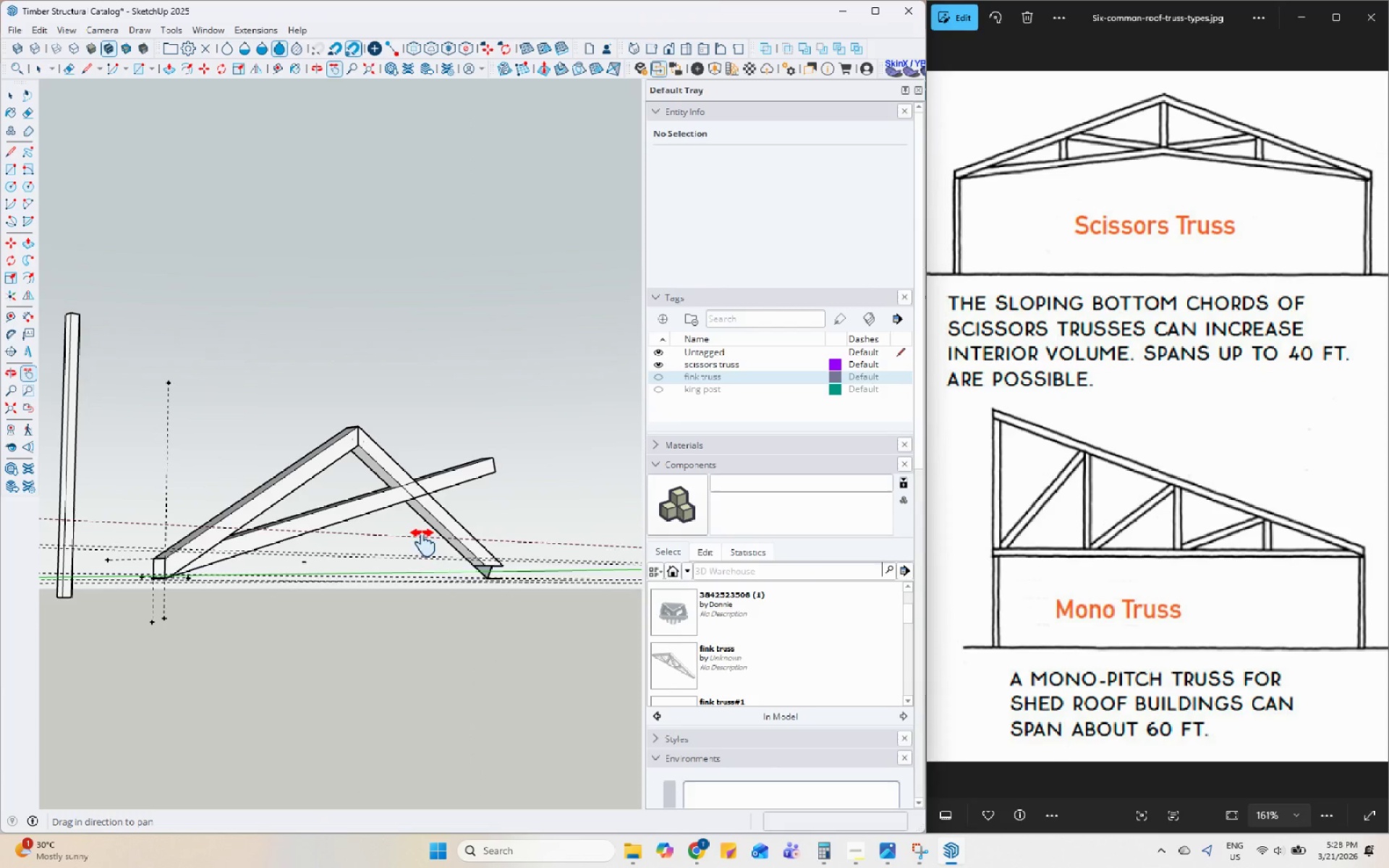 
scroll: coordinate [454, 451], scroll_direction: up, amount: 11.0
 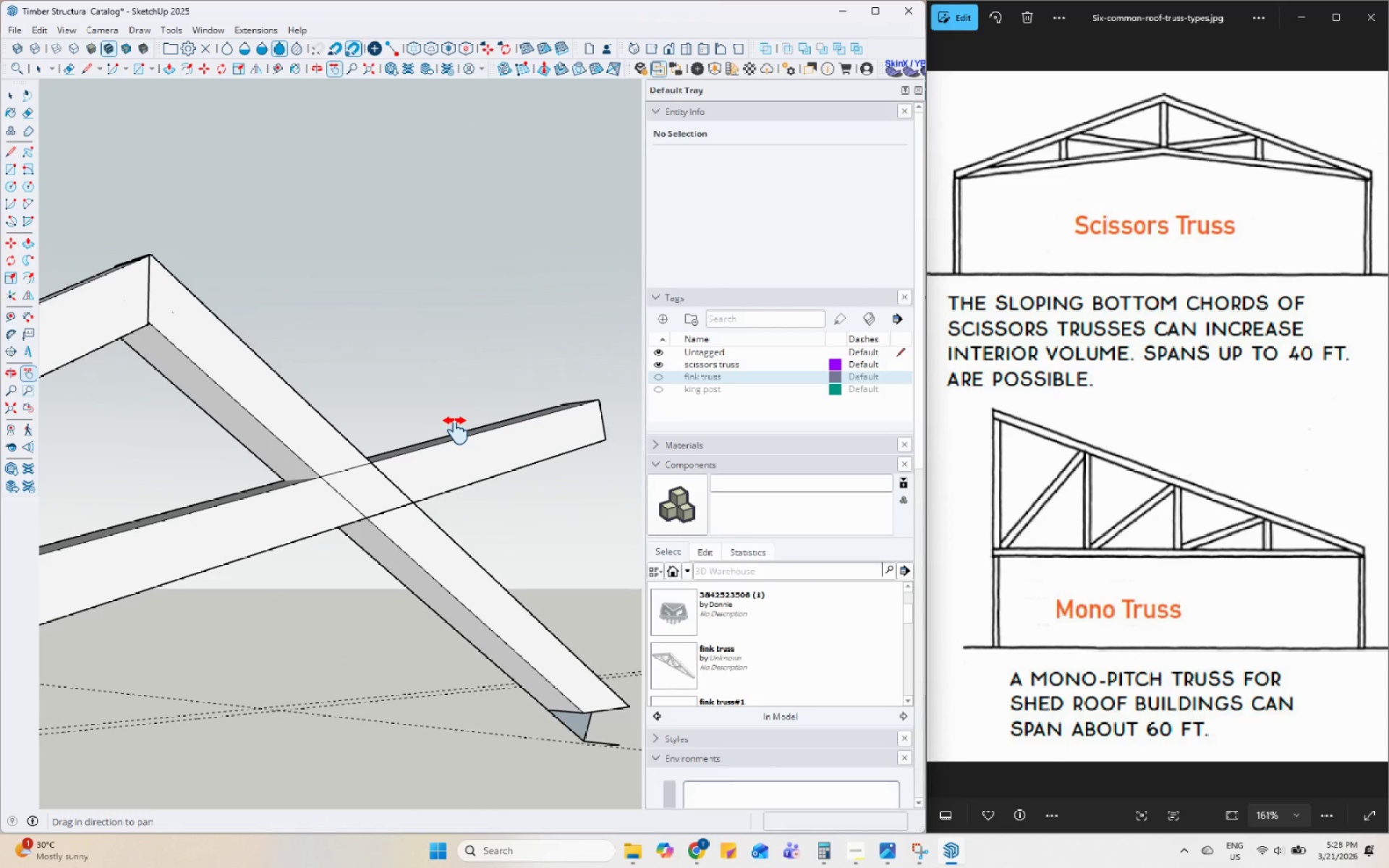 
left_click([372, 383])
 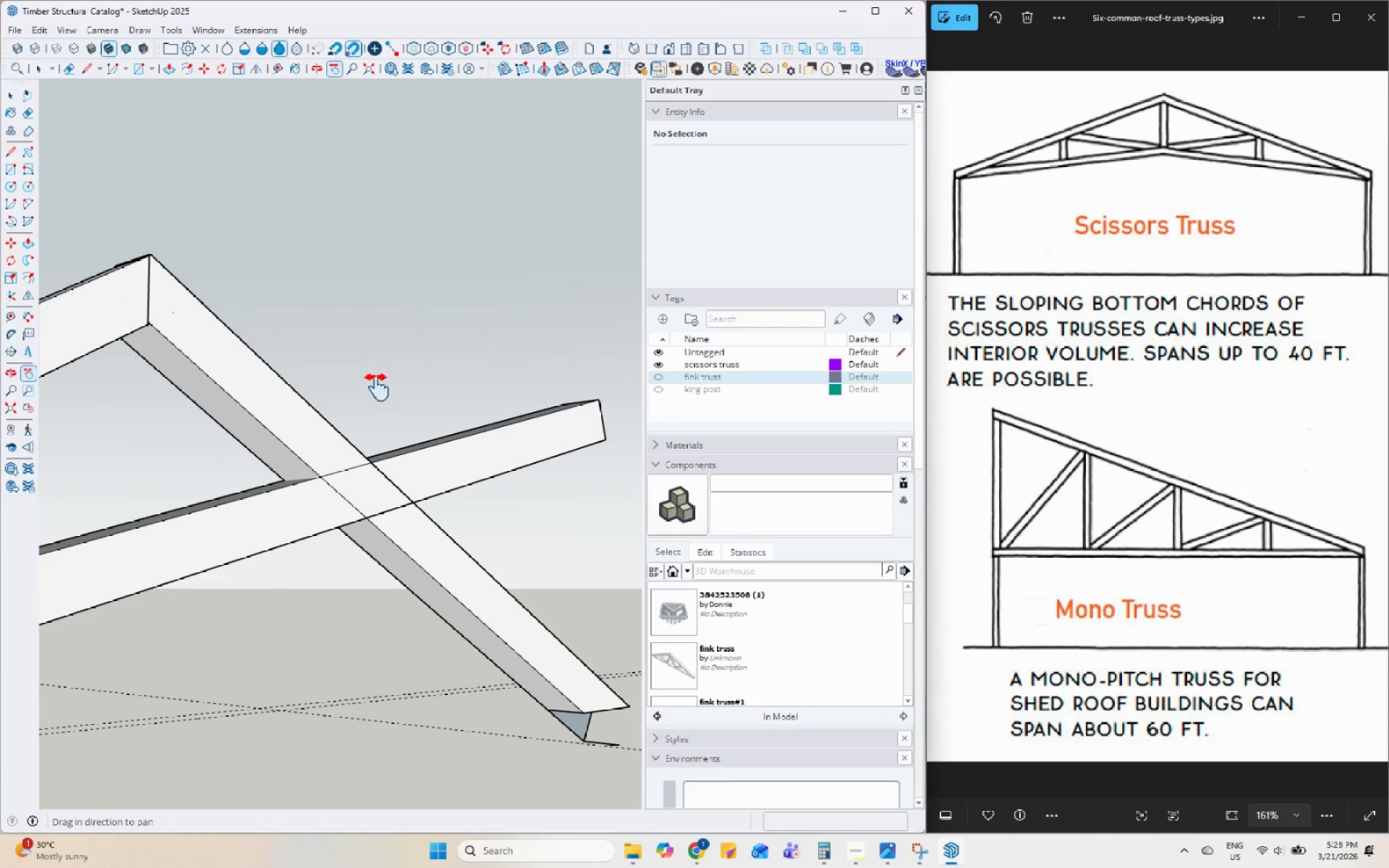 
key(Space)
 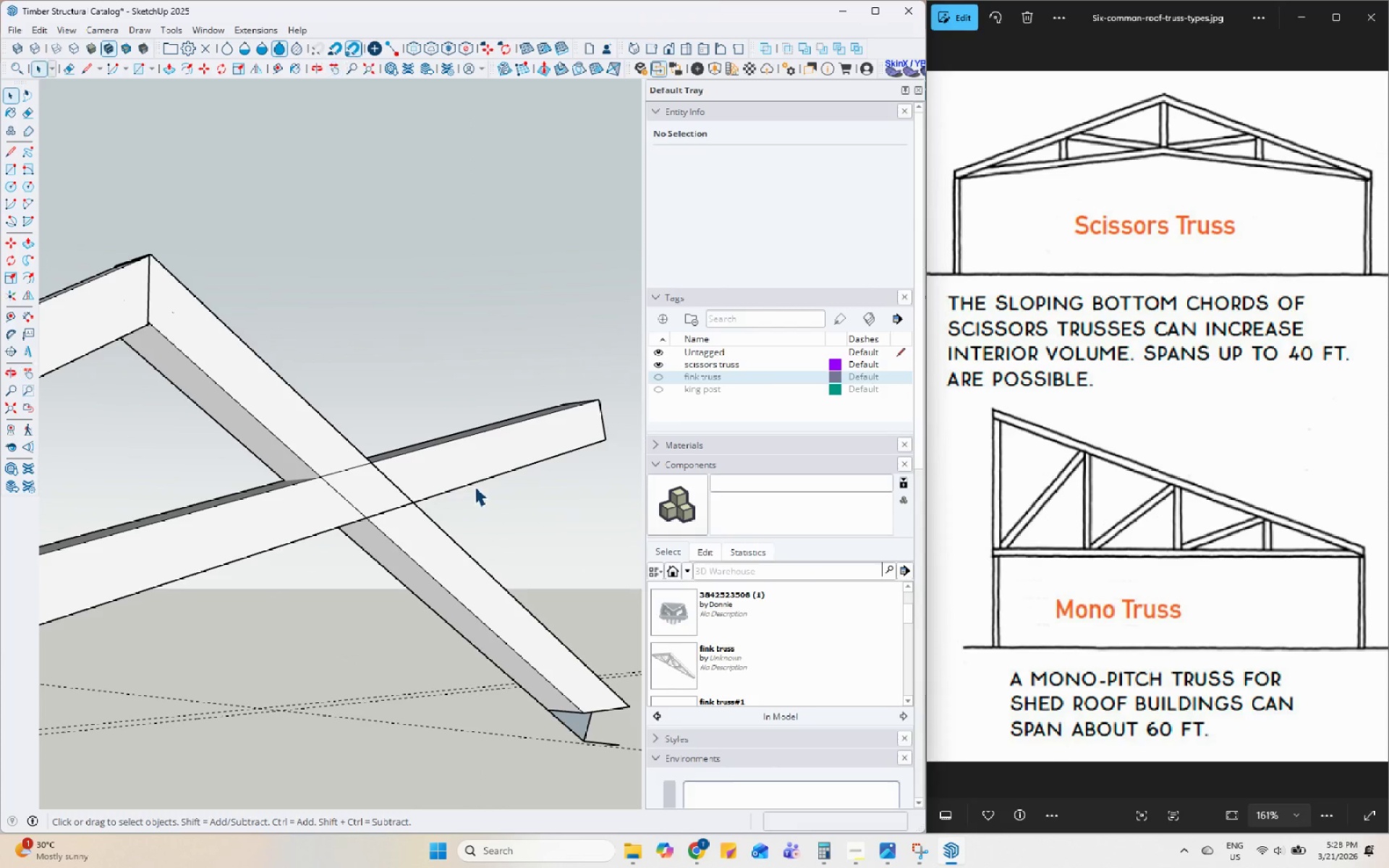 
triple_click([475, 487])
 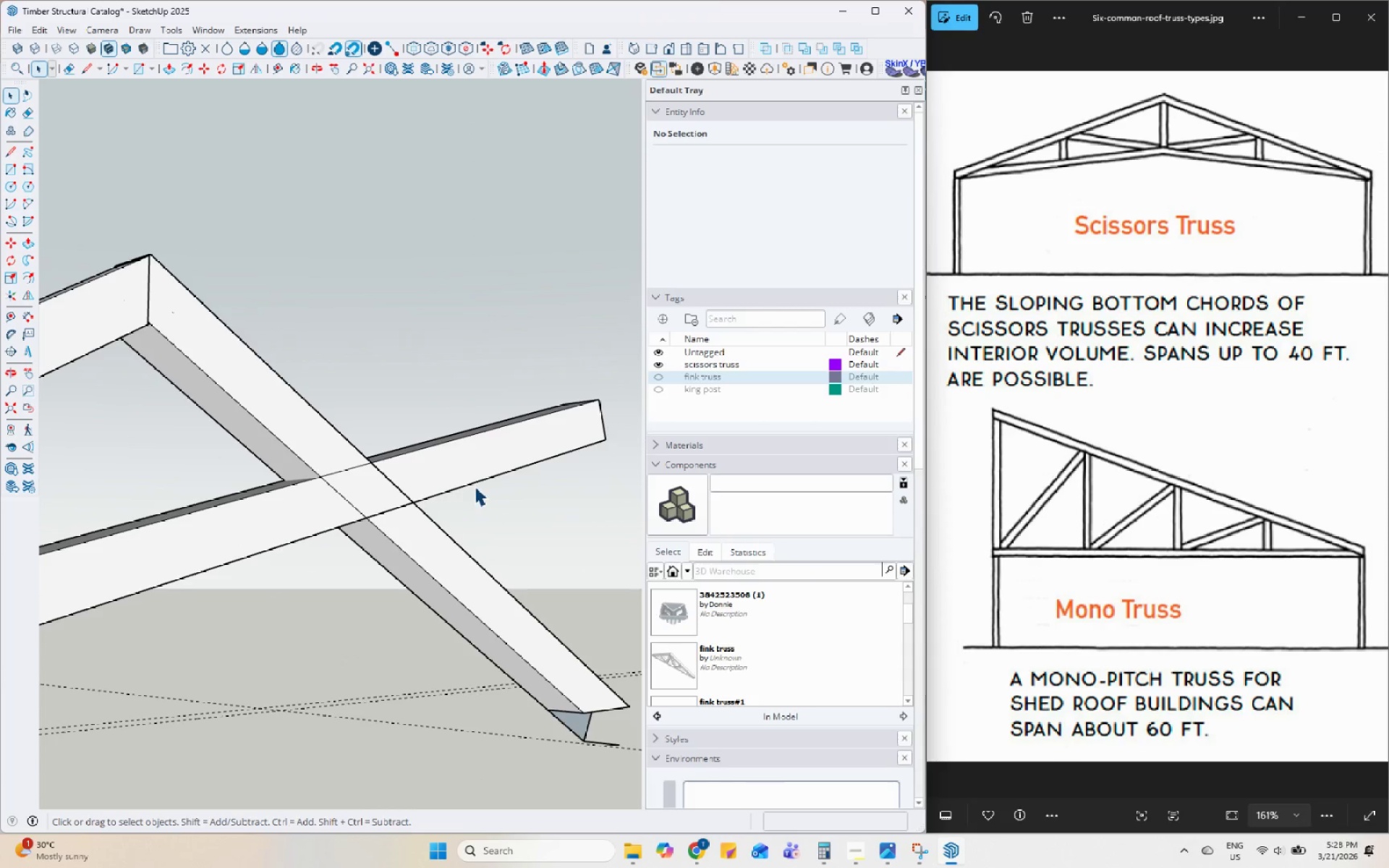 
triple_click([484, 458])
 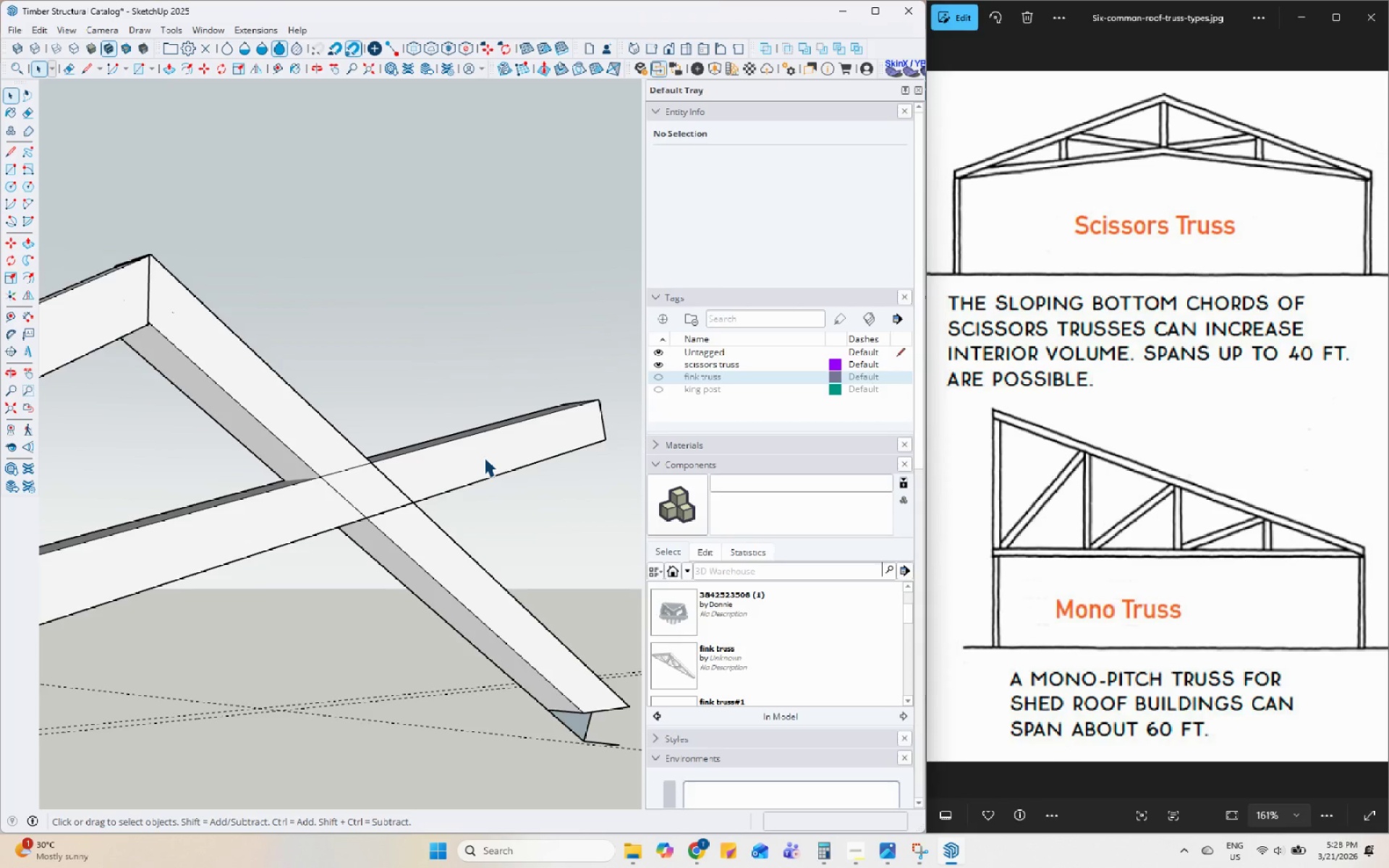 
triple_click([484, 458])
 